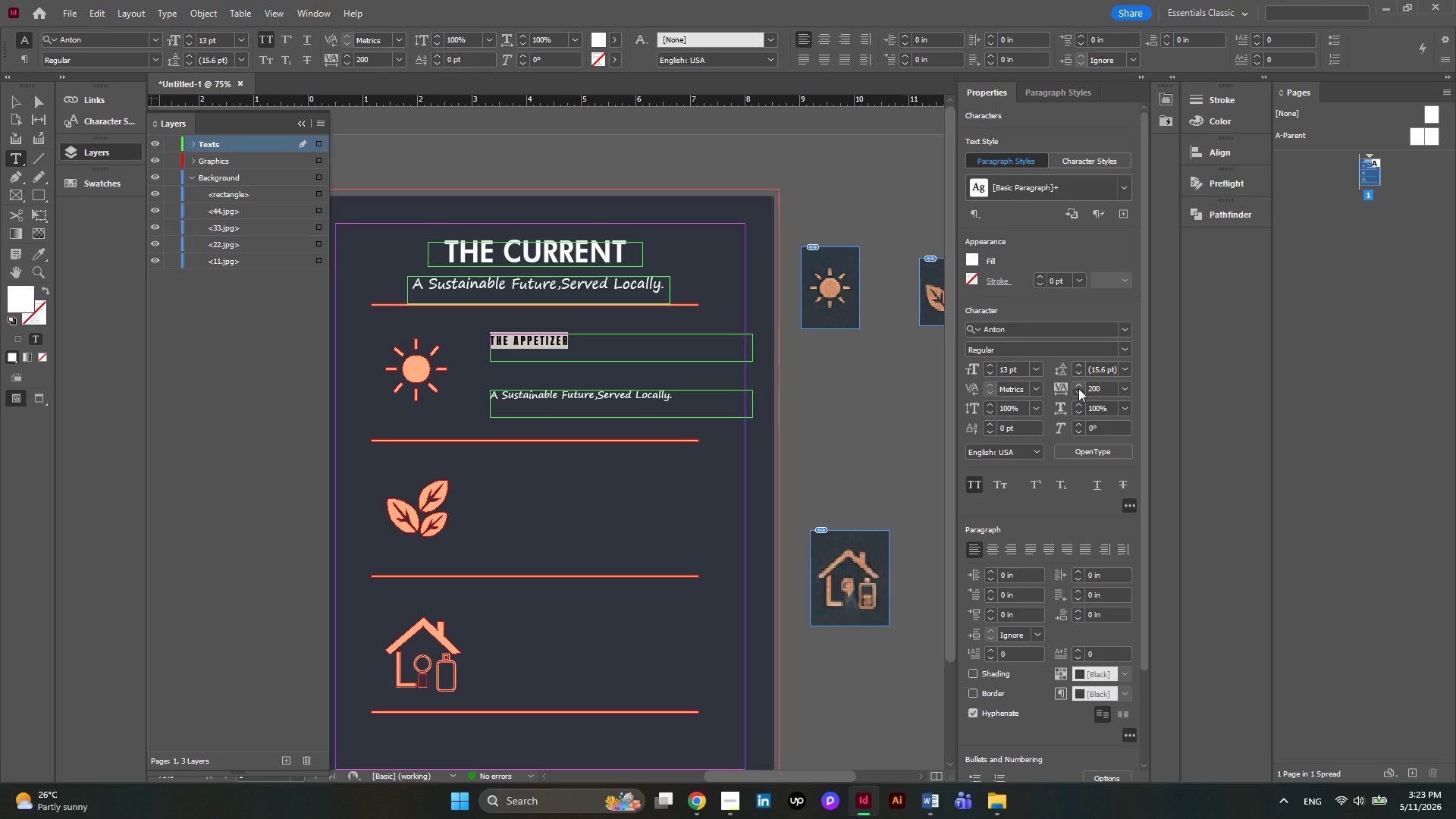 
double_click([1077, 394])
 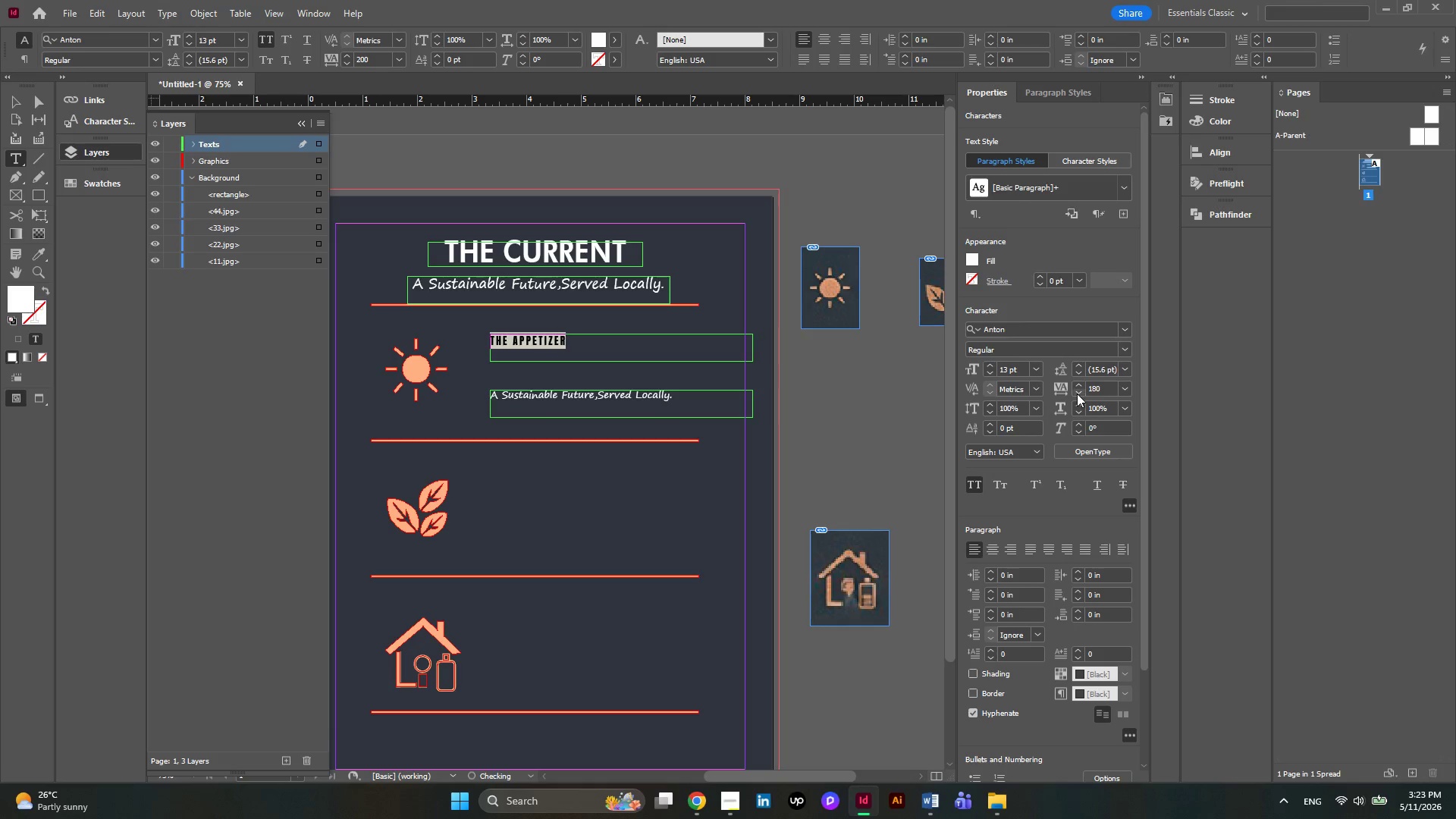 
triple_click([1077, 394])
 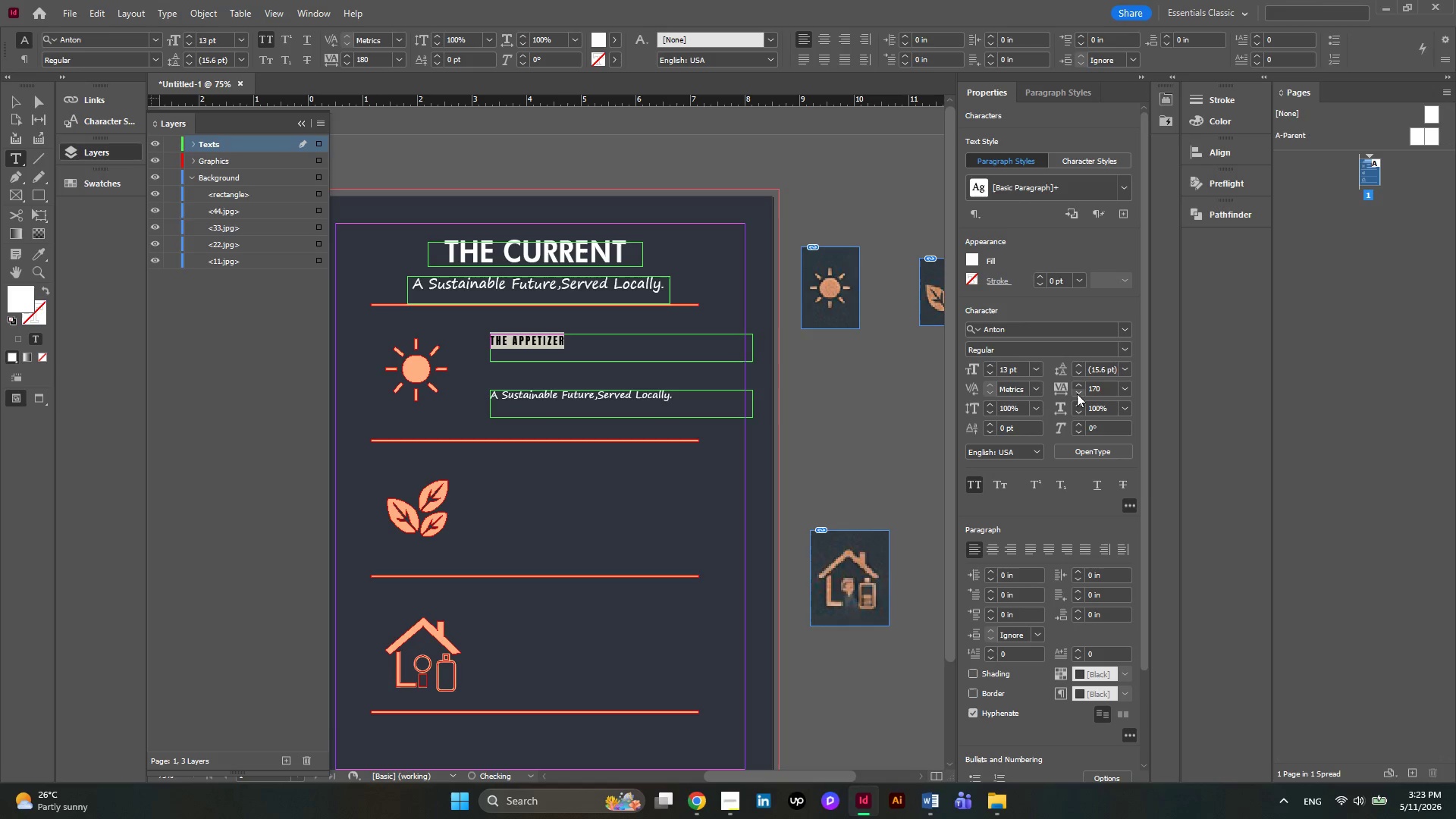 
triple_click([1077, 394])
 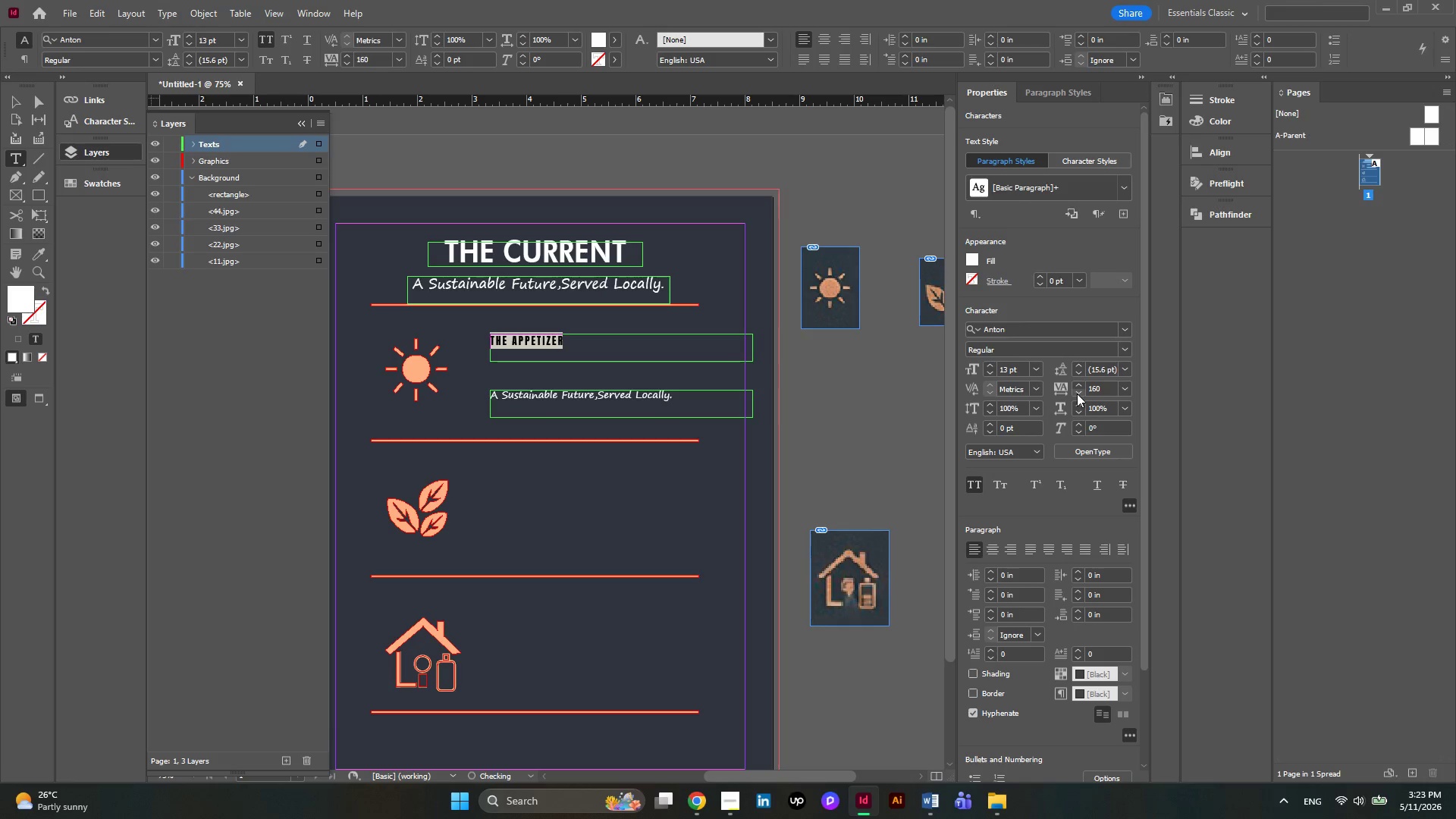 
left_click([1077, 394])
 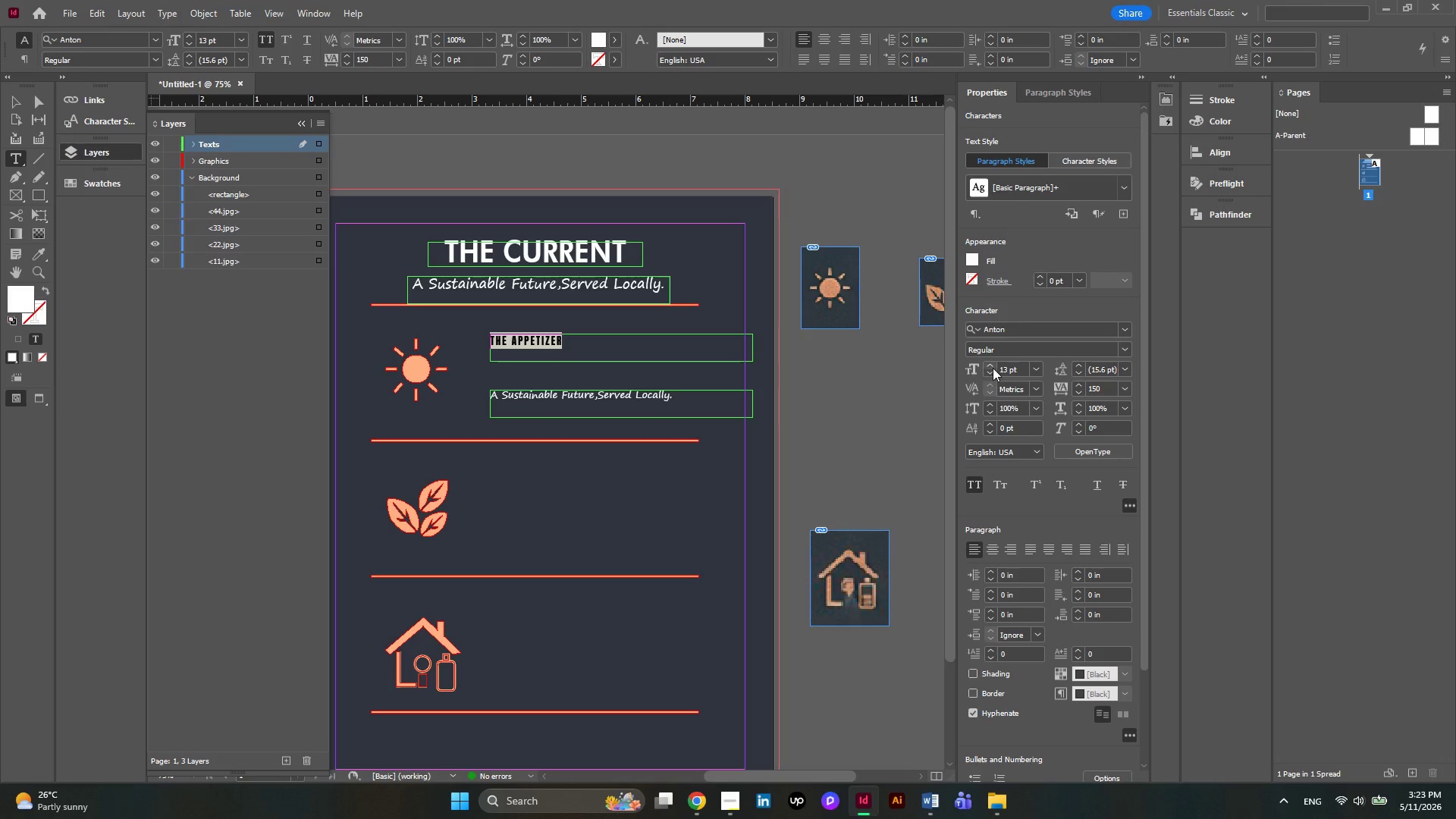 
double_click([993, 368])
 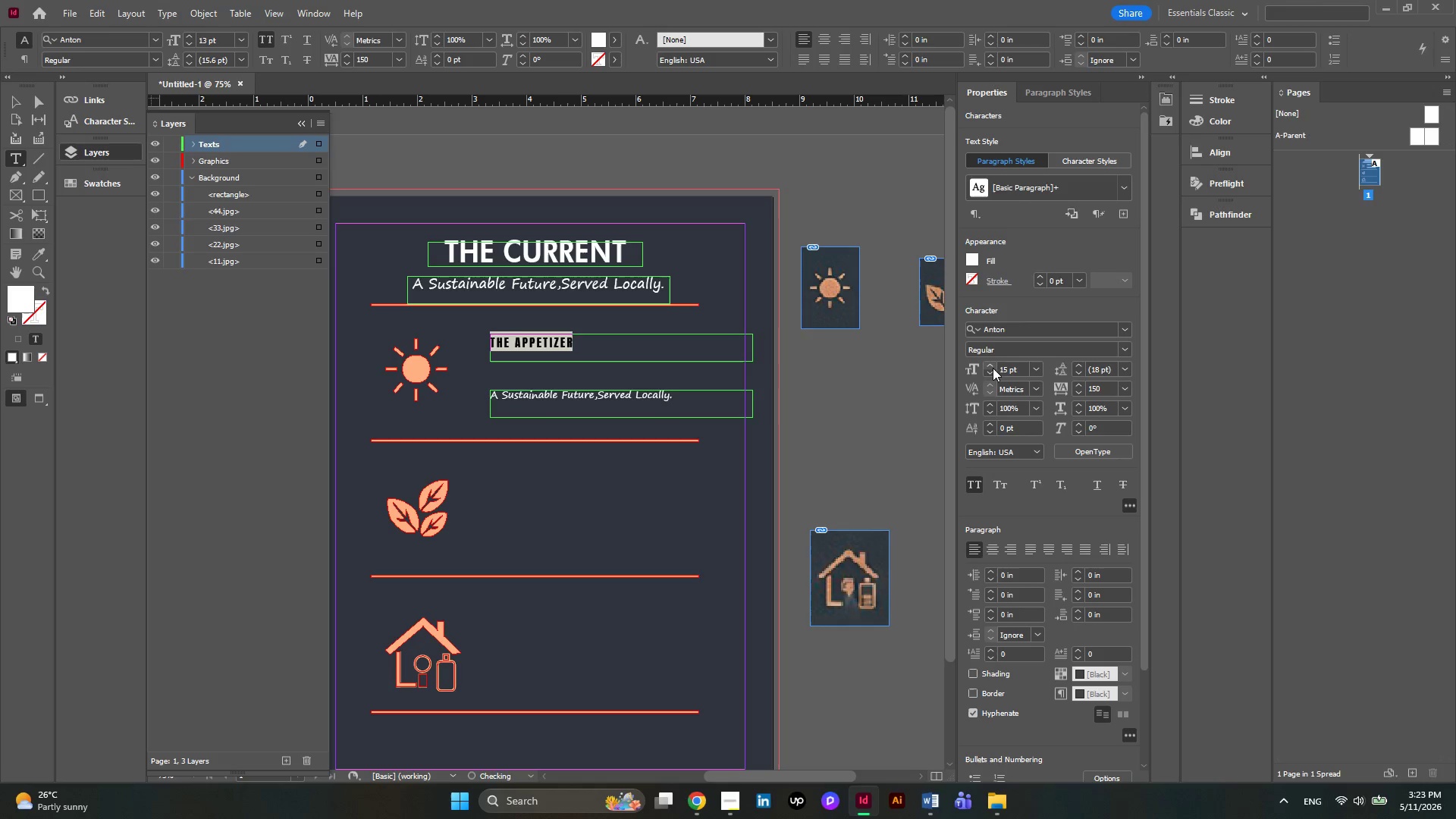 
triple_click([993, 368])
 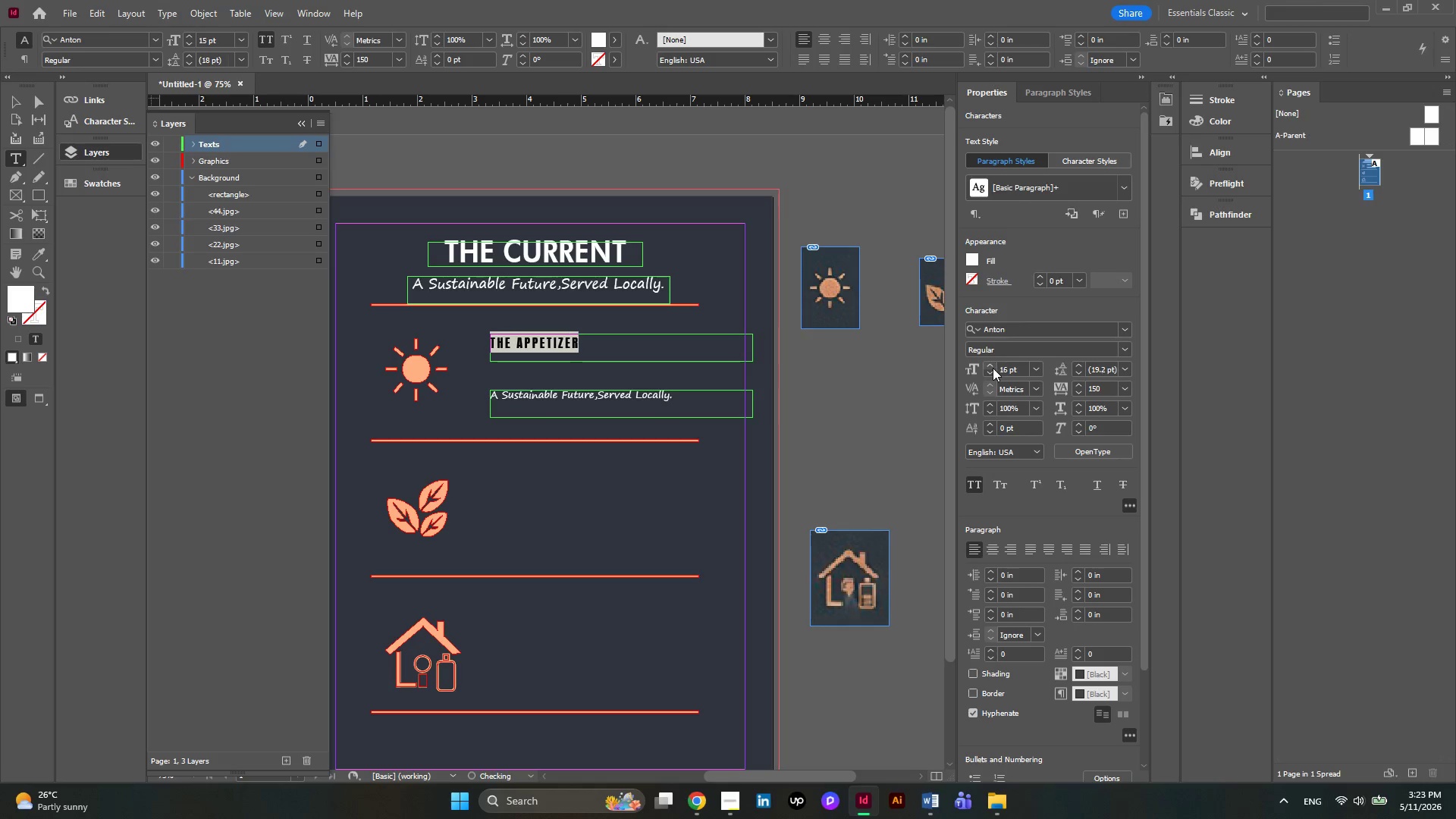 
triple_click([993, 368])
 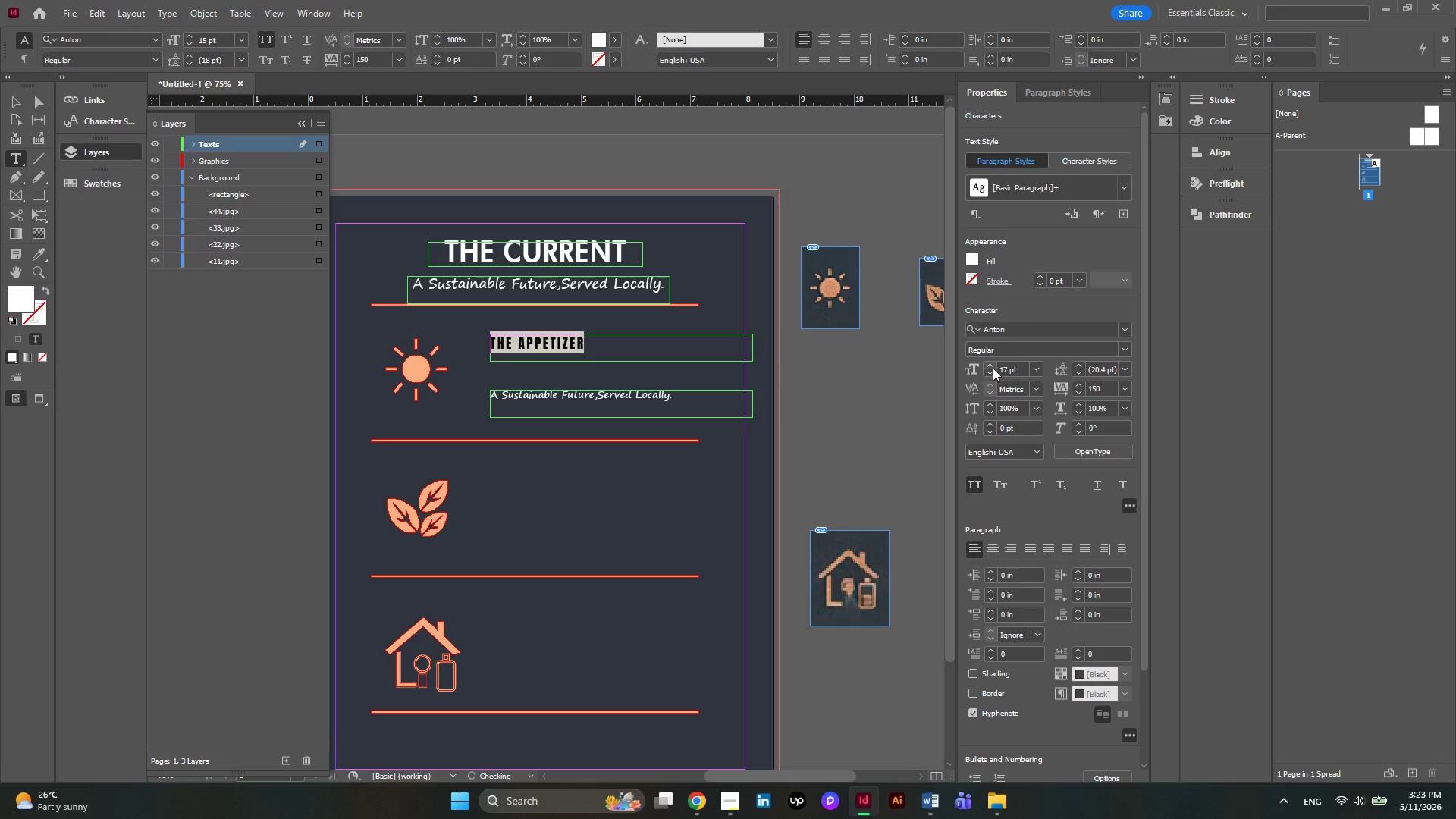 
triple_click([993, 368])
 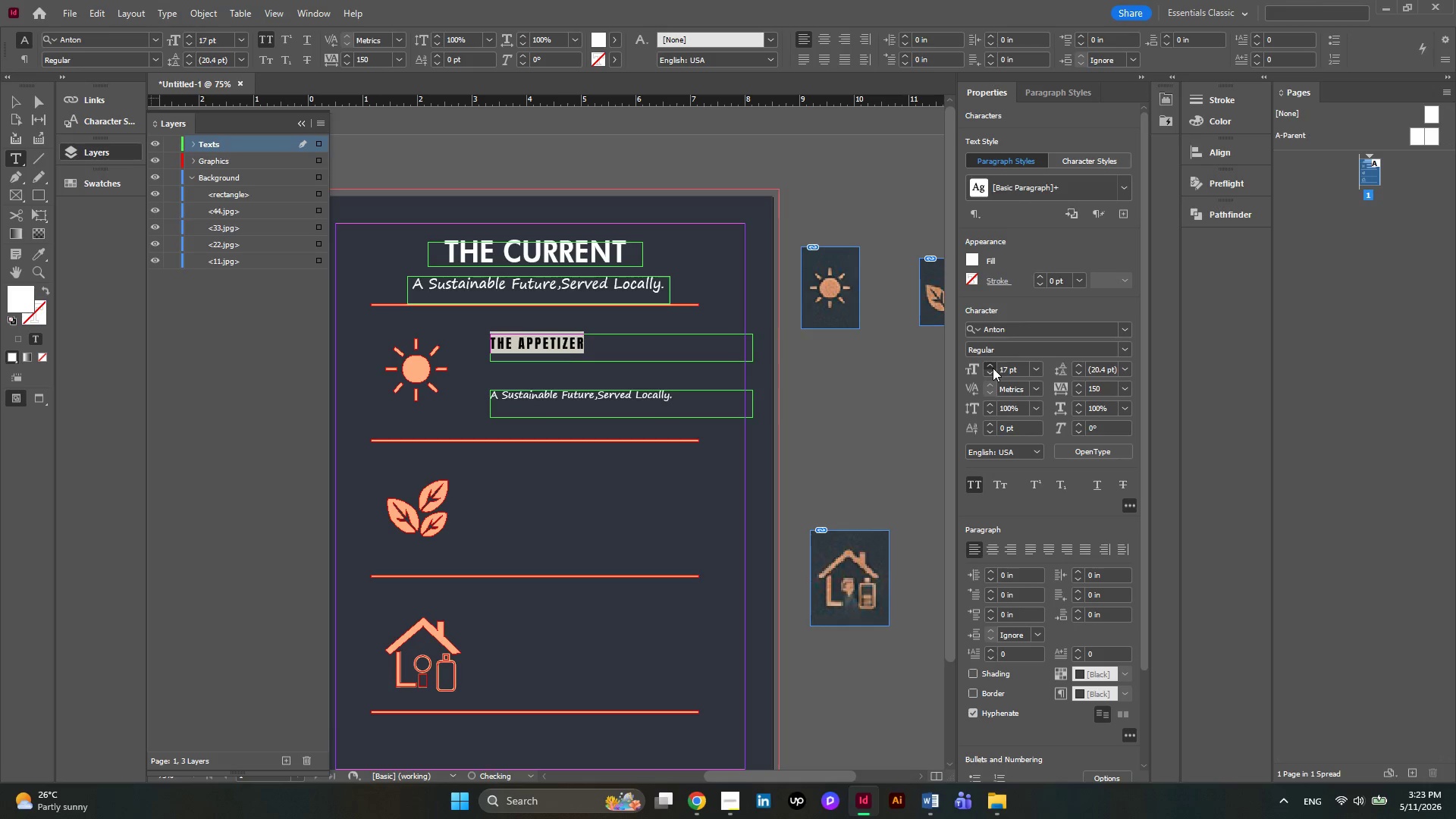 
triple_click([993, 368])
 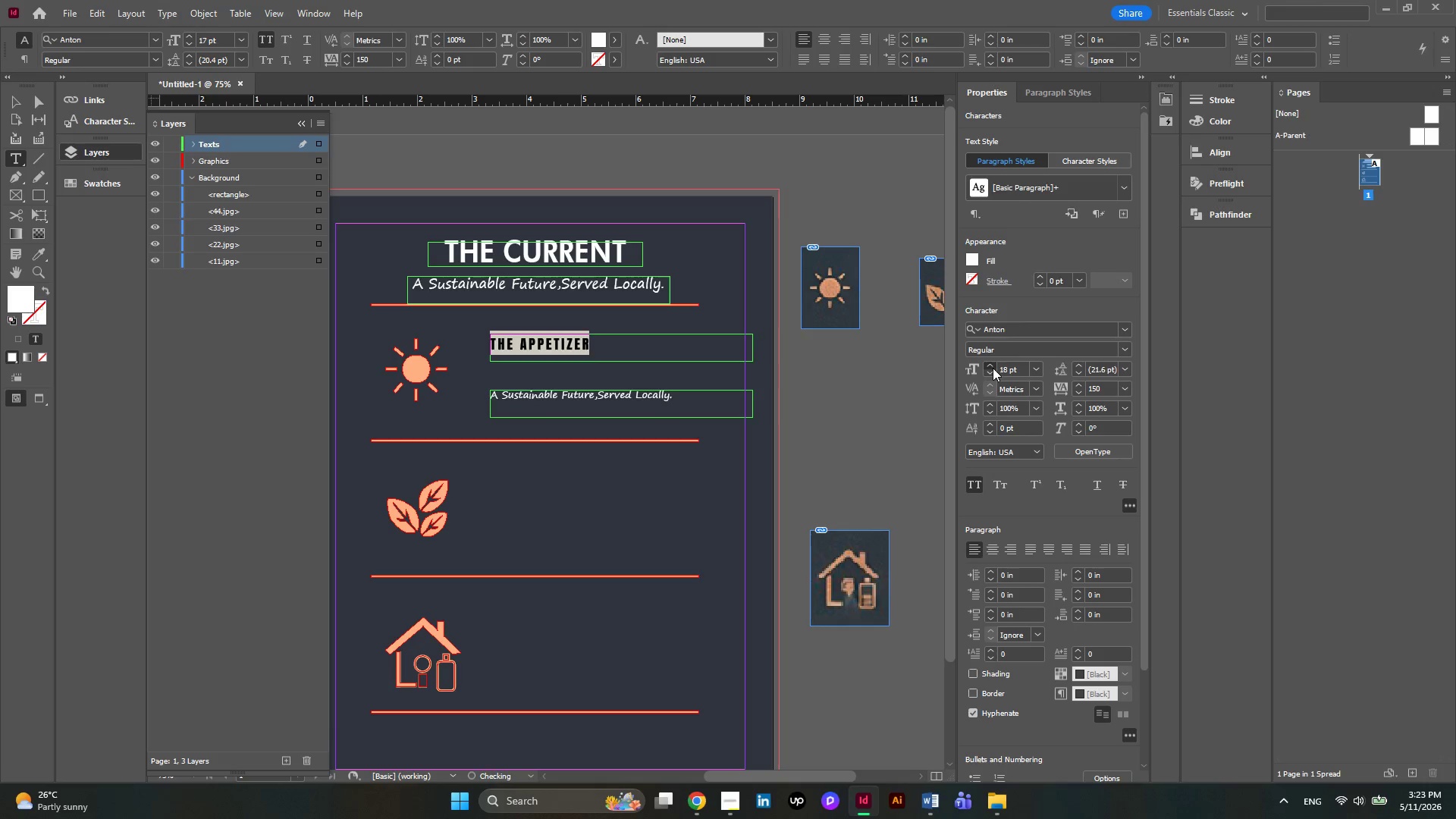 
triple_click([993, 368])
 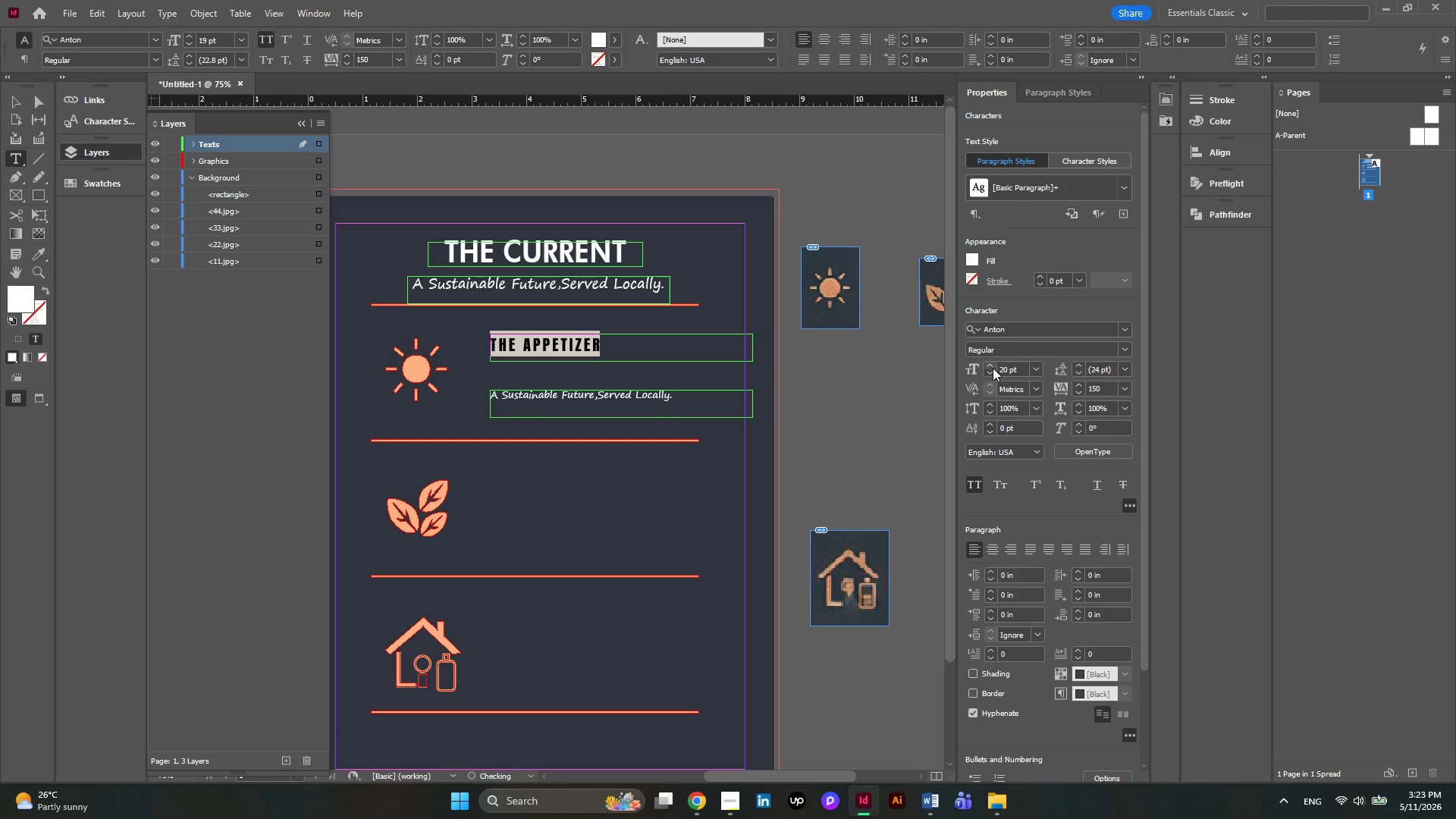 
triple_click([993, 368])
 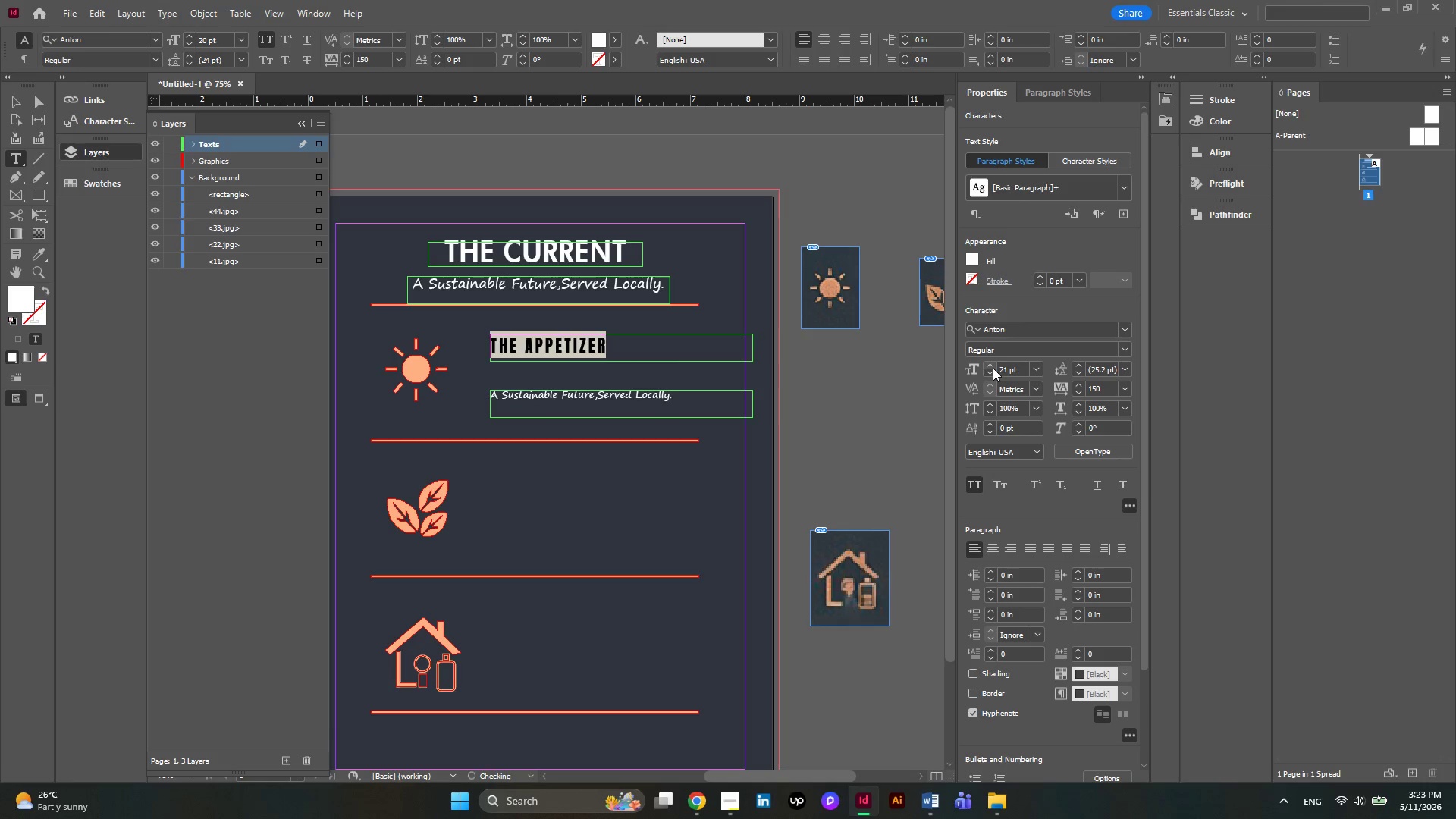 
triple_click([993, 368])
 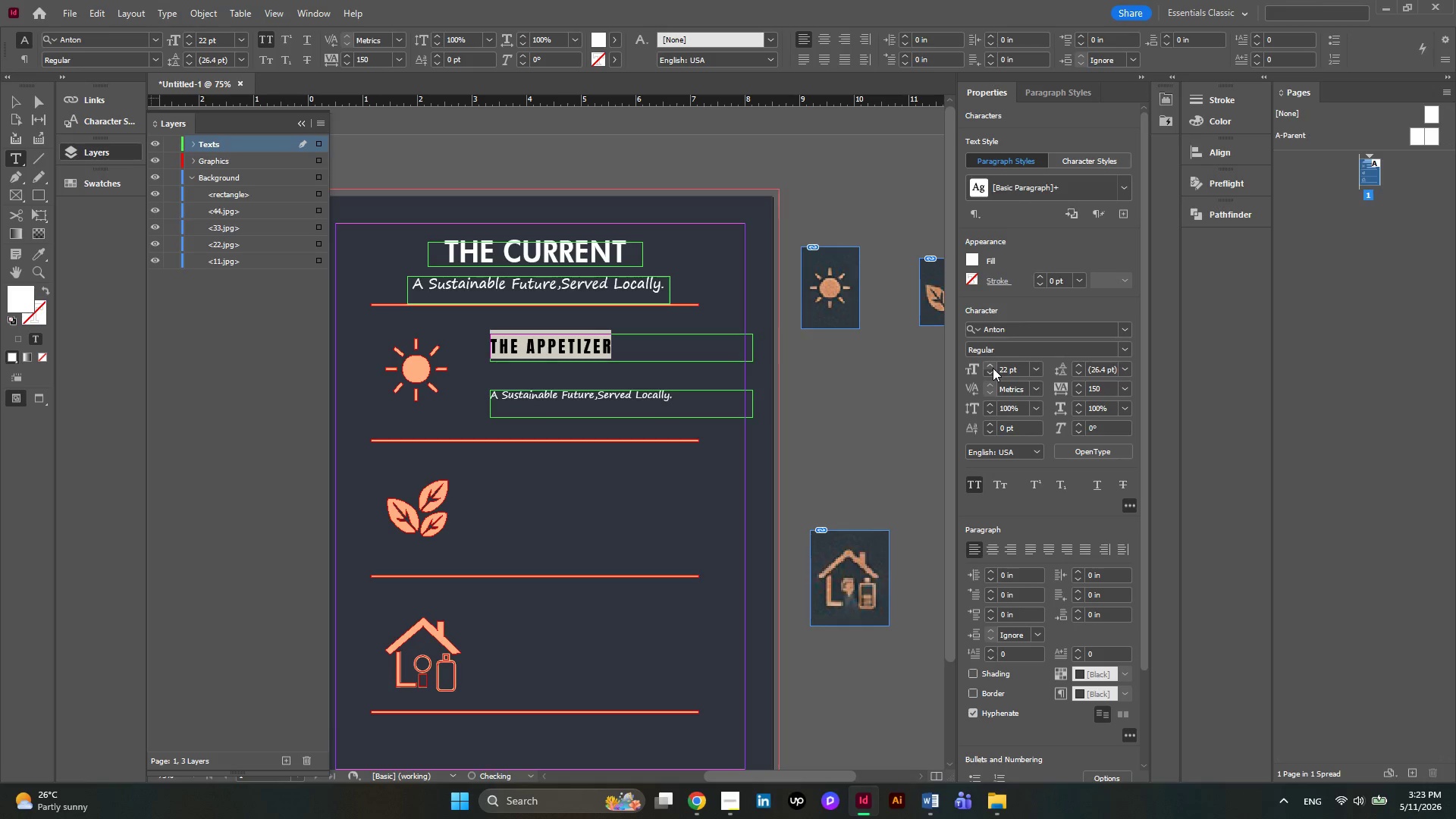 
left_click([993, 368])
 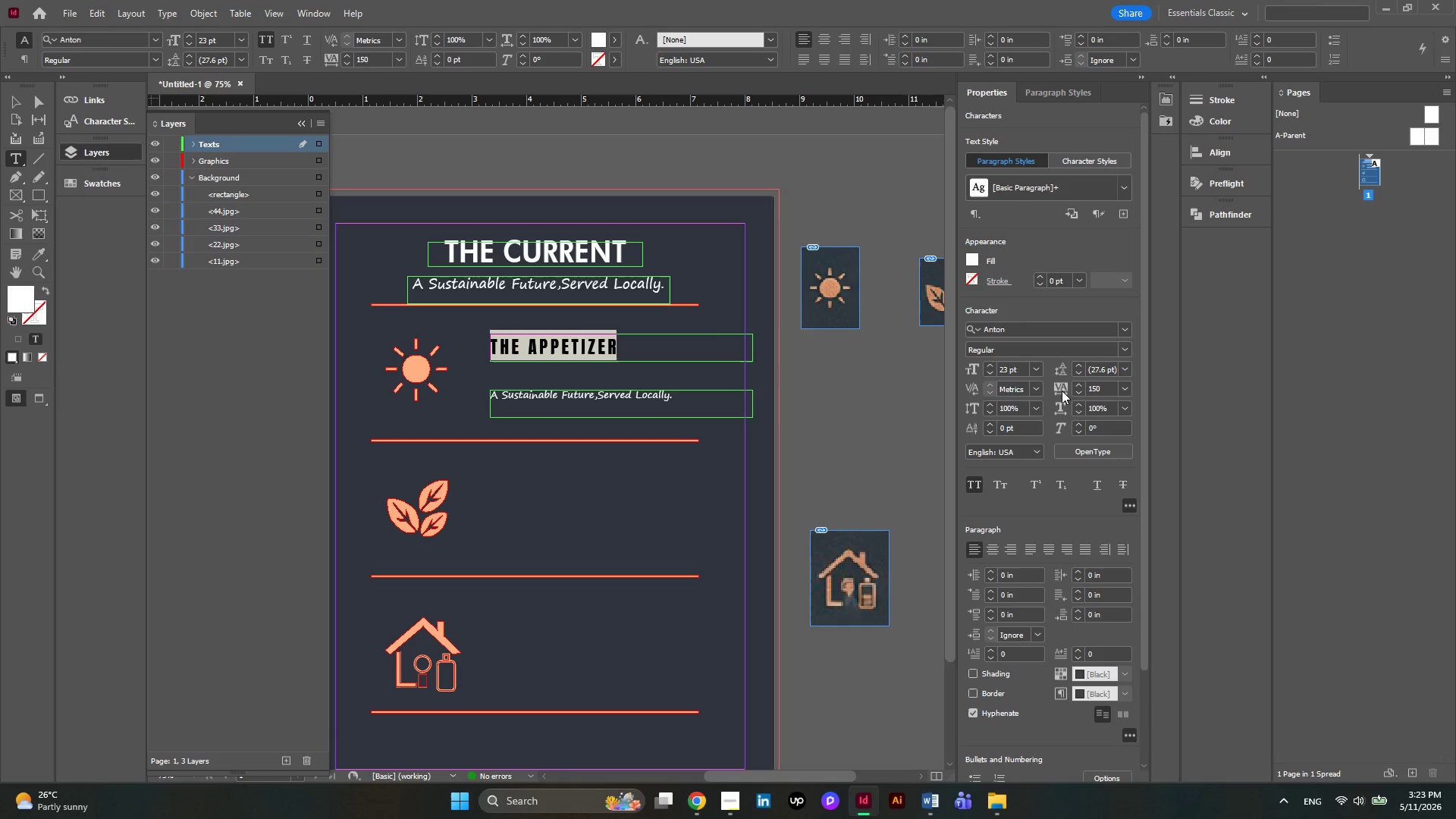 
left_click([1075, 390])
 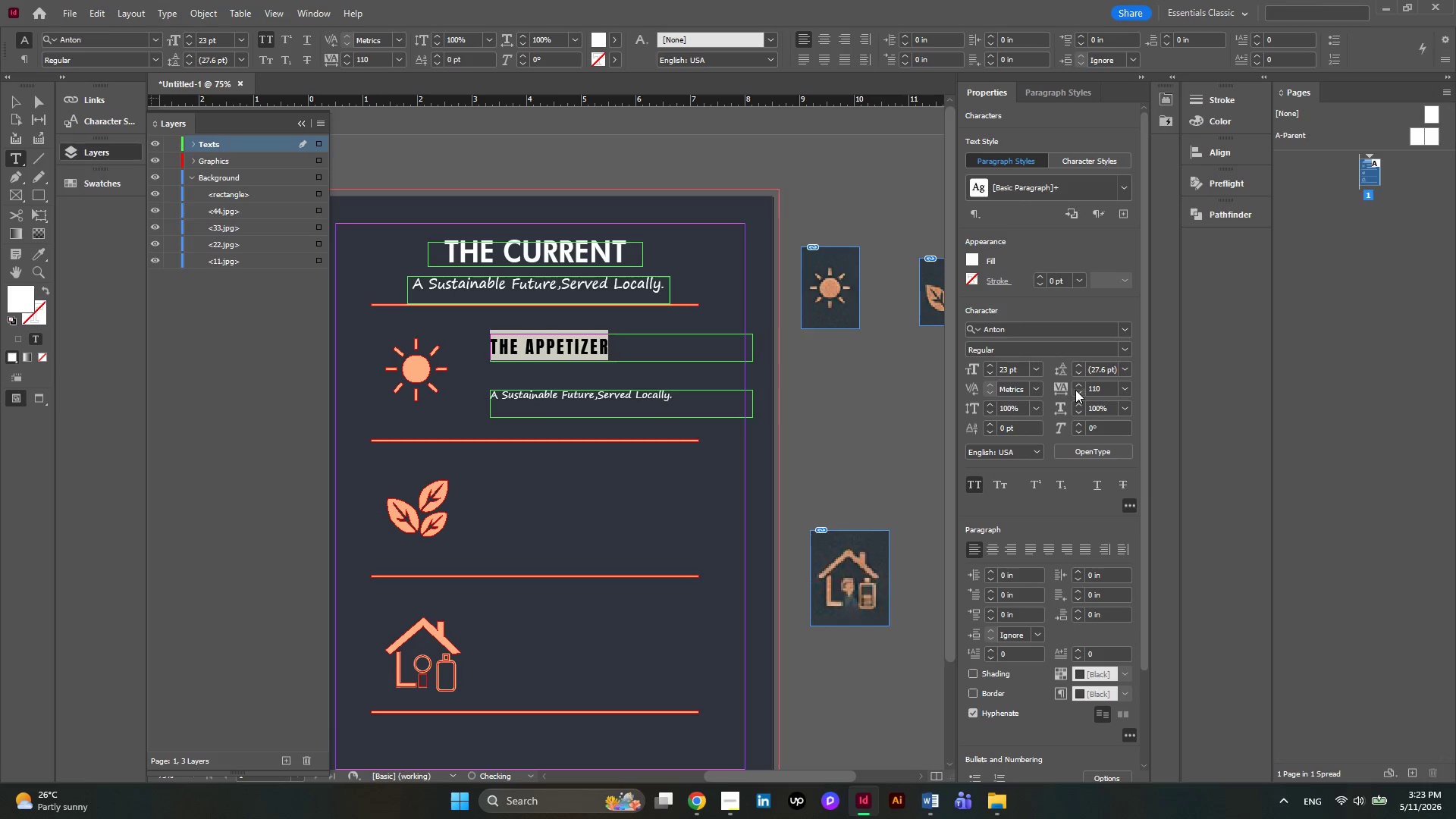 
double_click([1075, 390])
 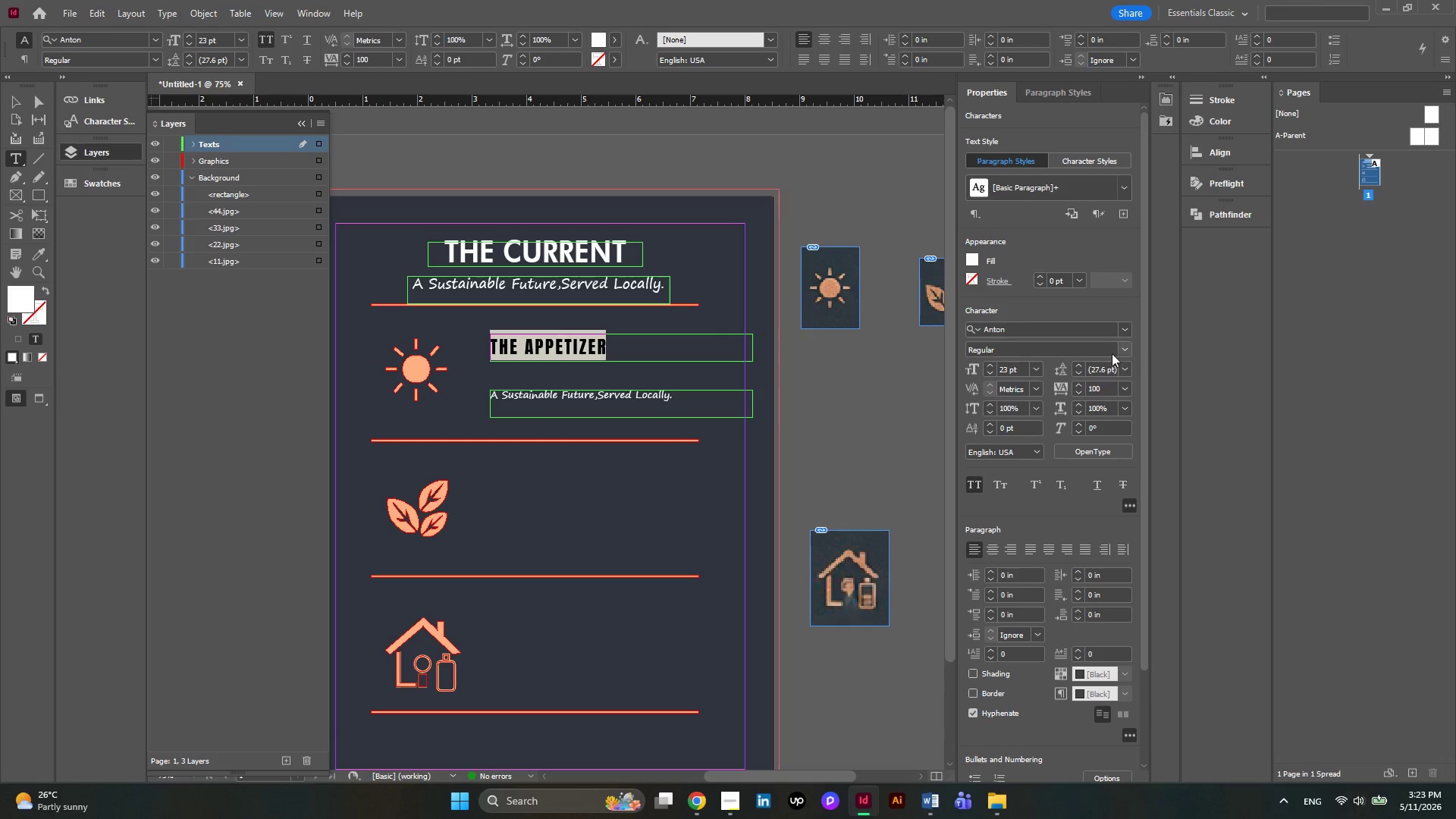 
left_click([1121, 334])
 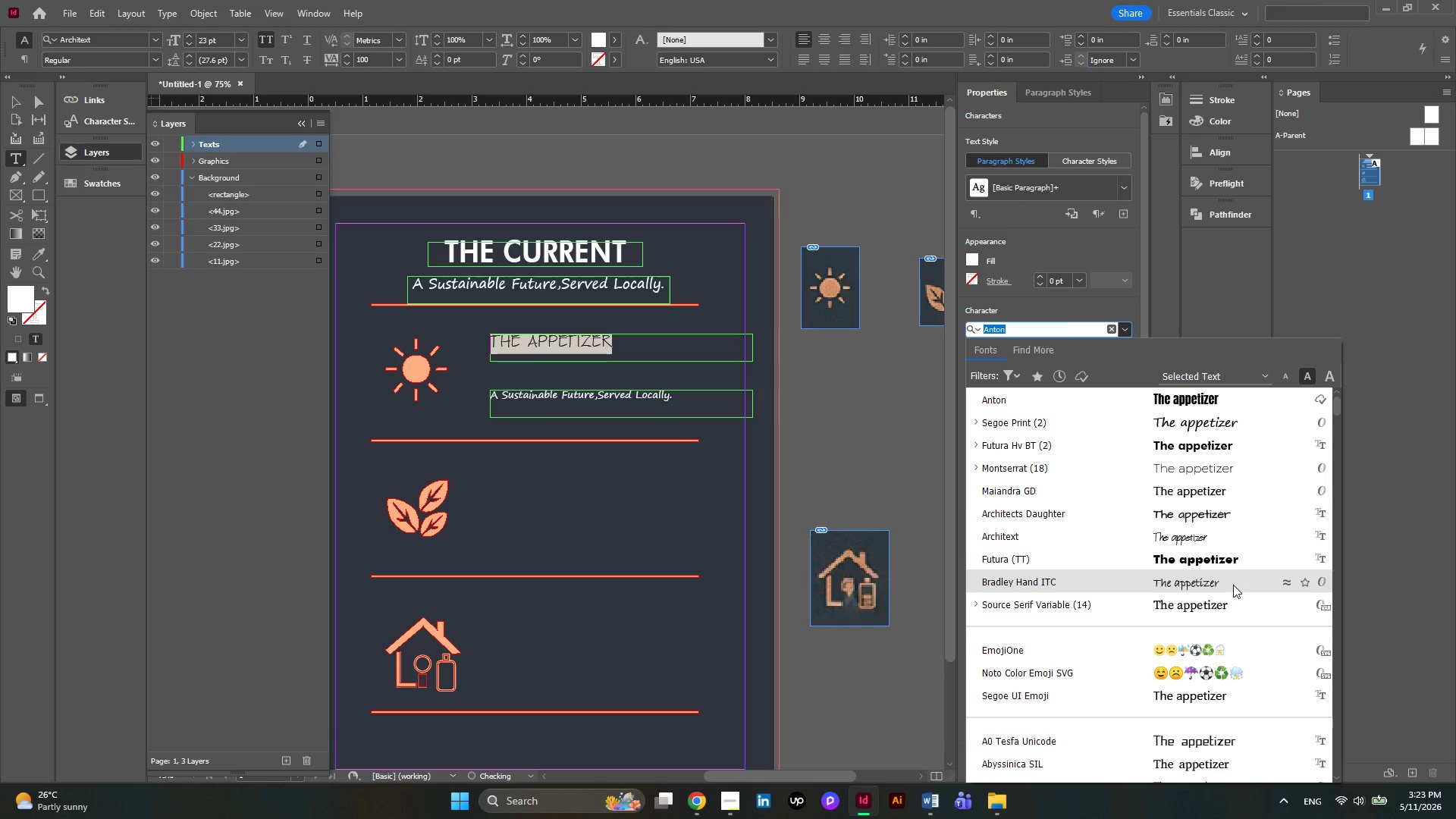 
scroll: coordinate [1182, 627], scroll_direction: down, amount: 24.0
 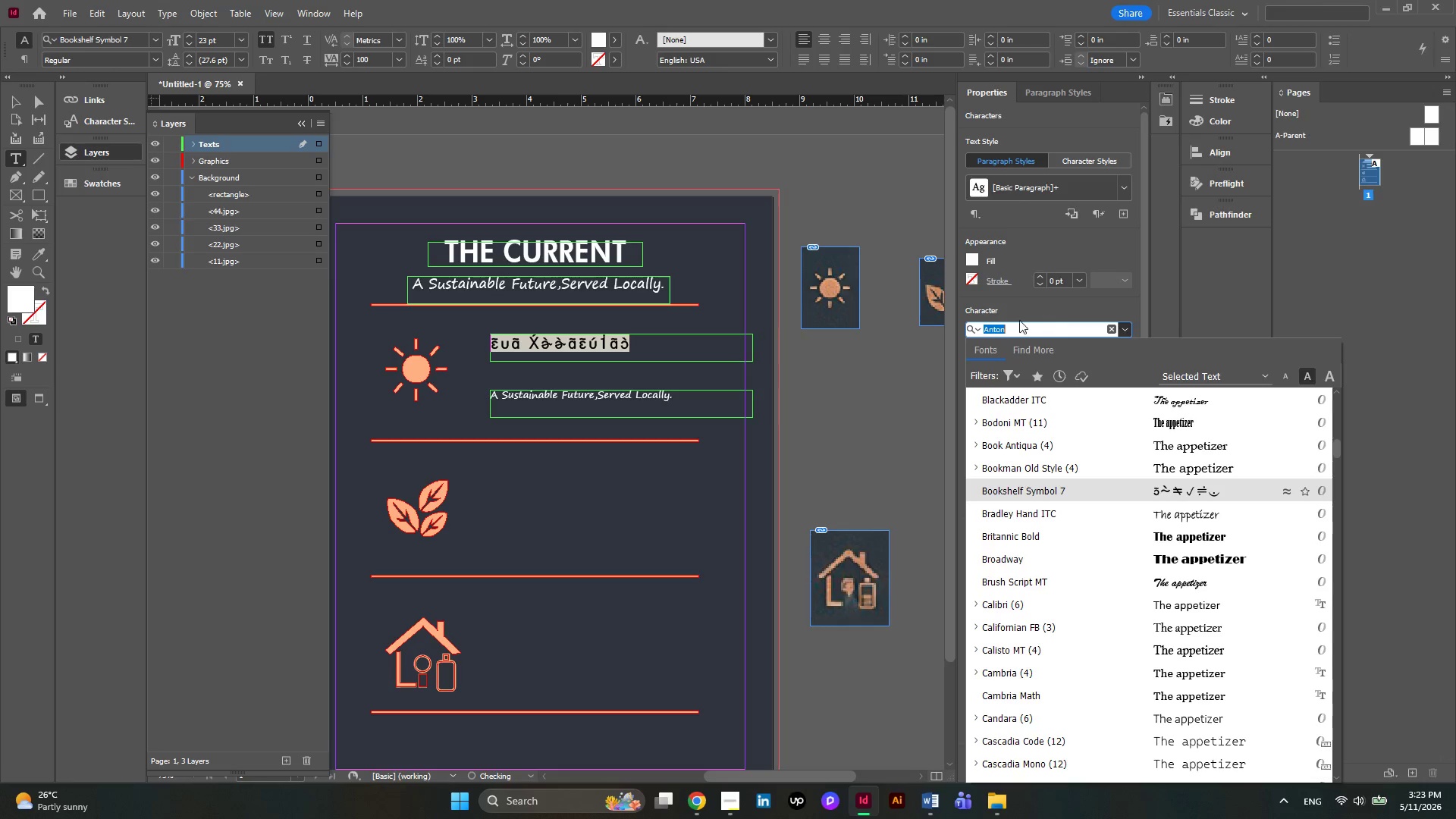 
type(mont)
 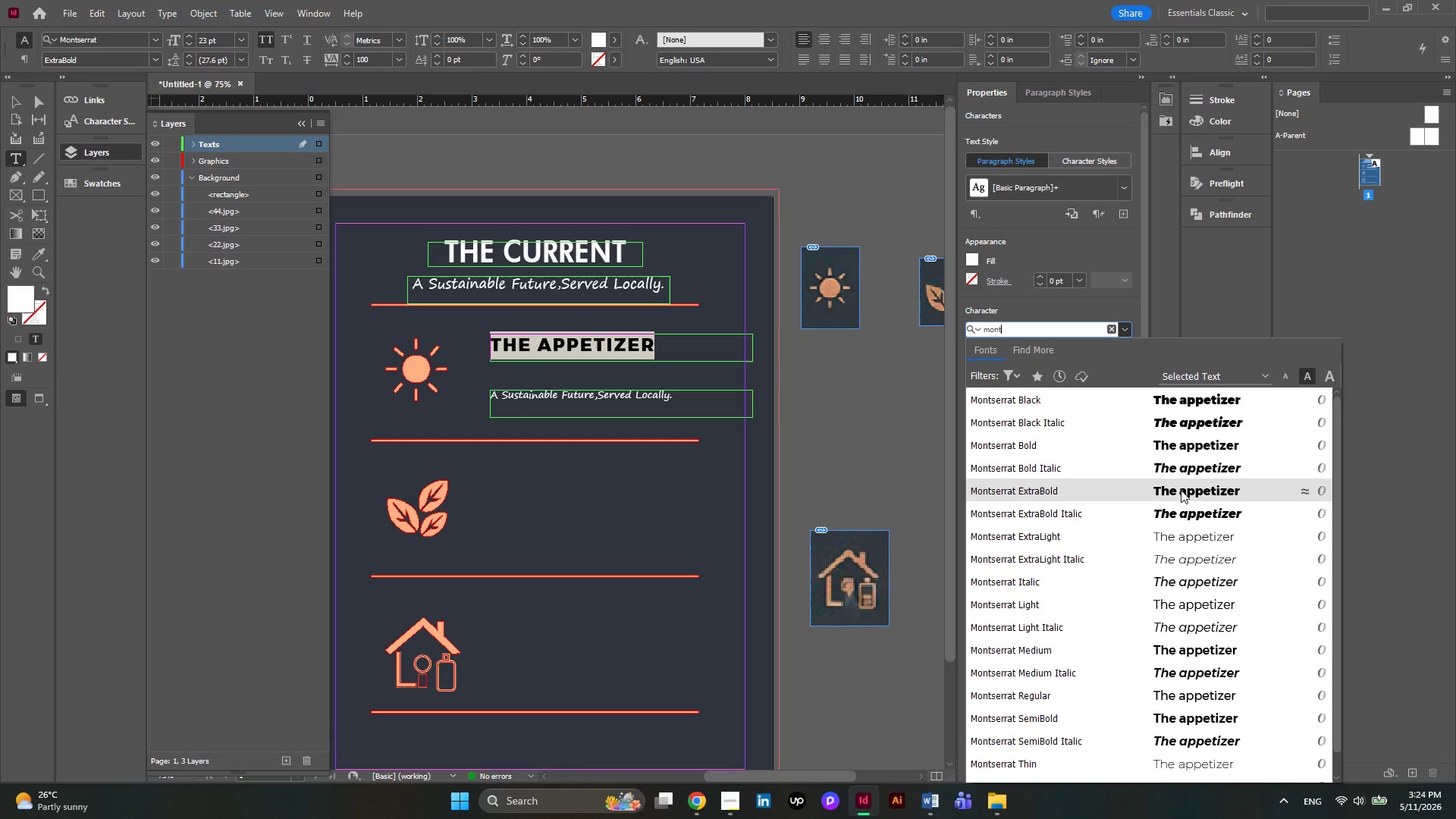 
wait(7.69)
 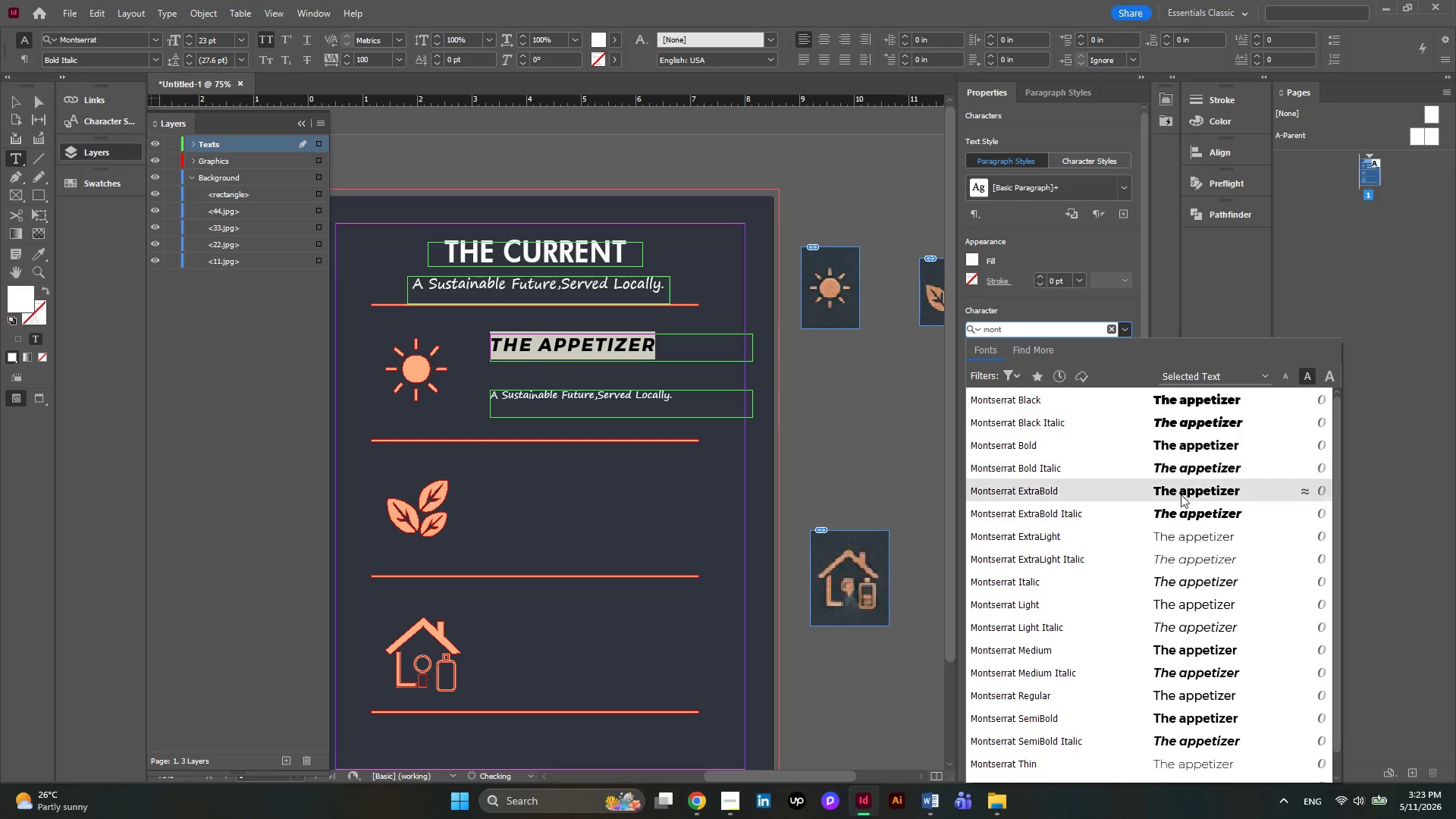 
left_click([1179, 441])
 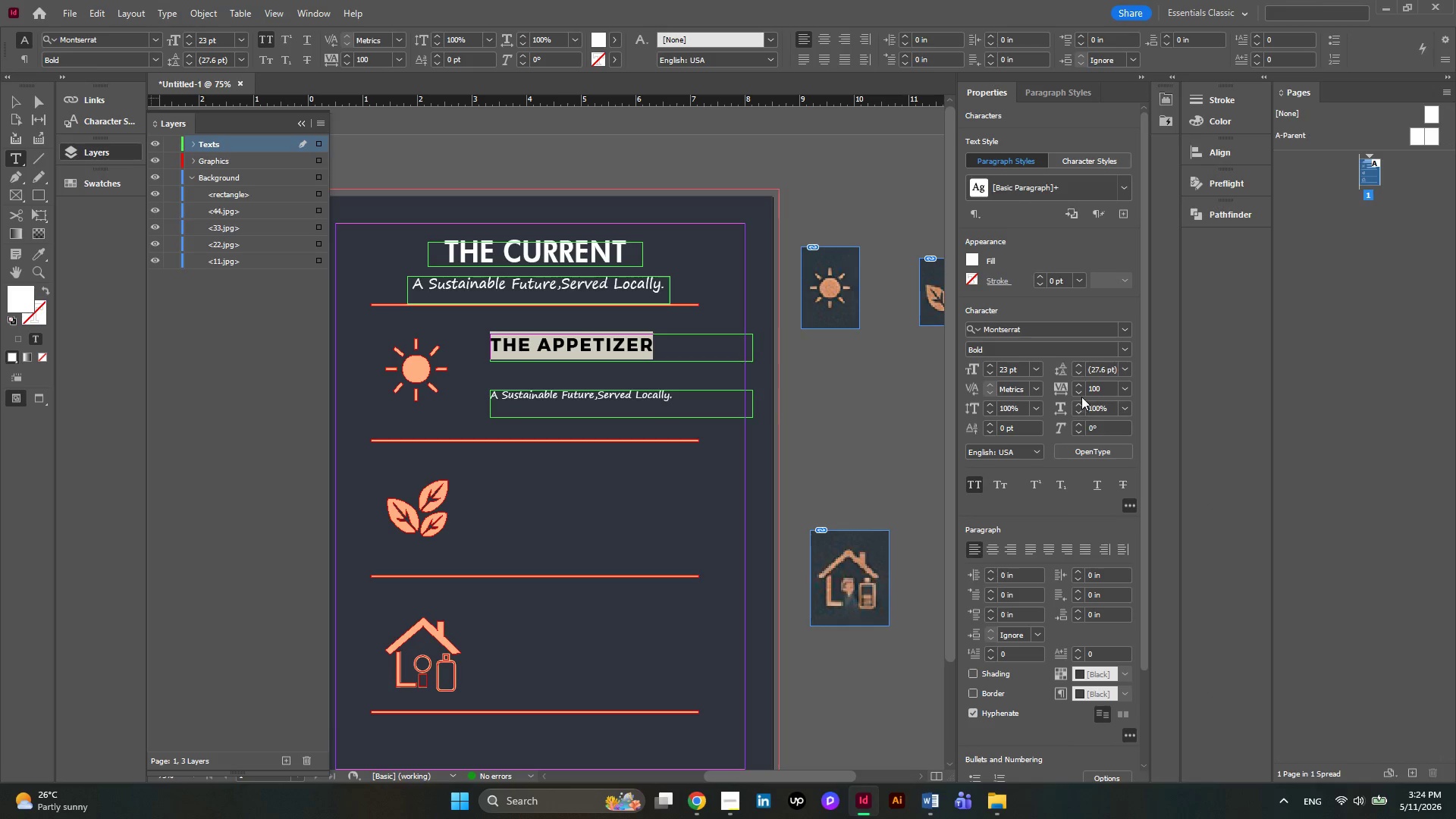 
double_click([1080, 391])
 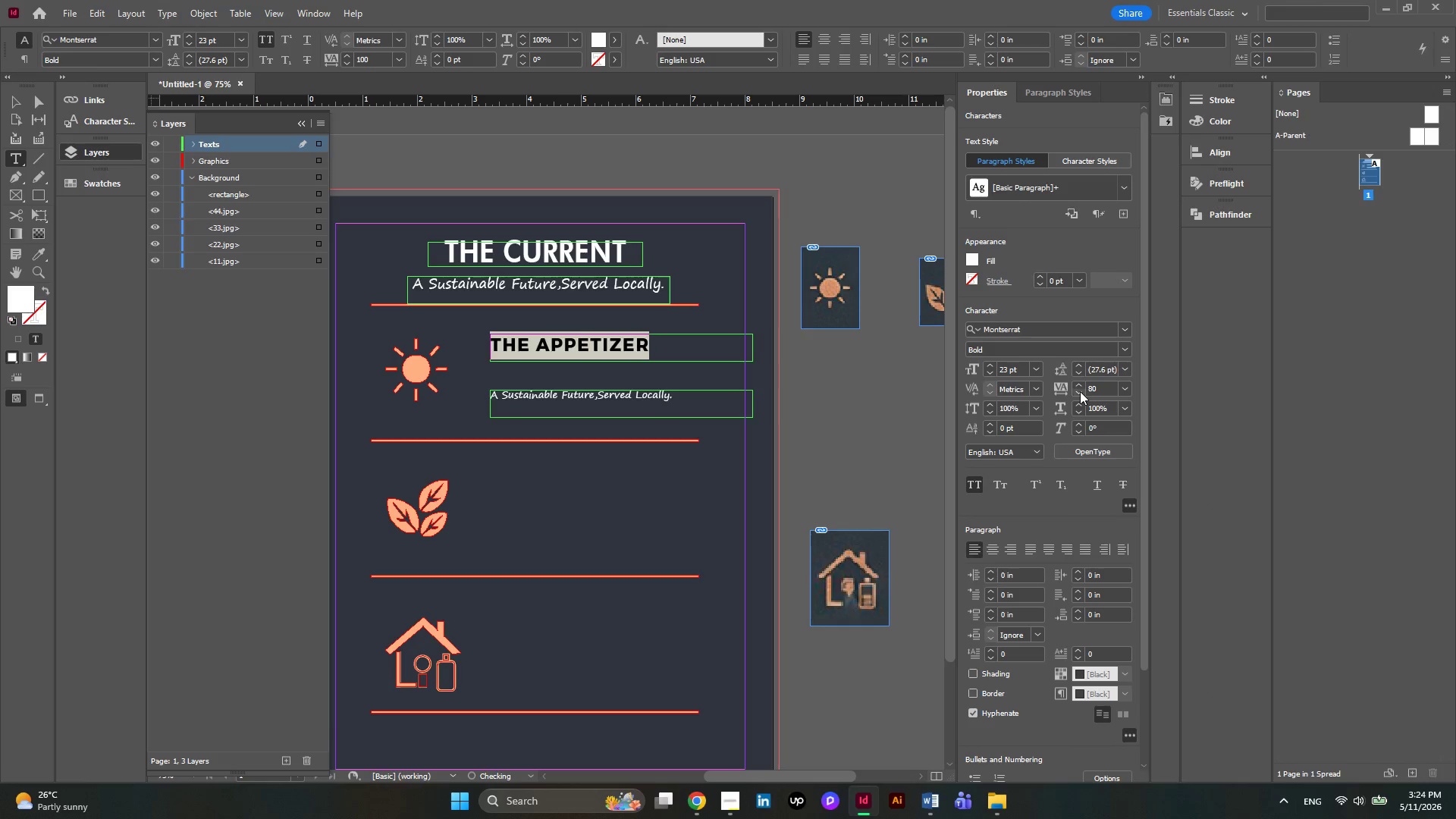 
triple_click([1080, 391])
 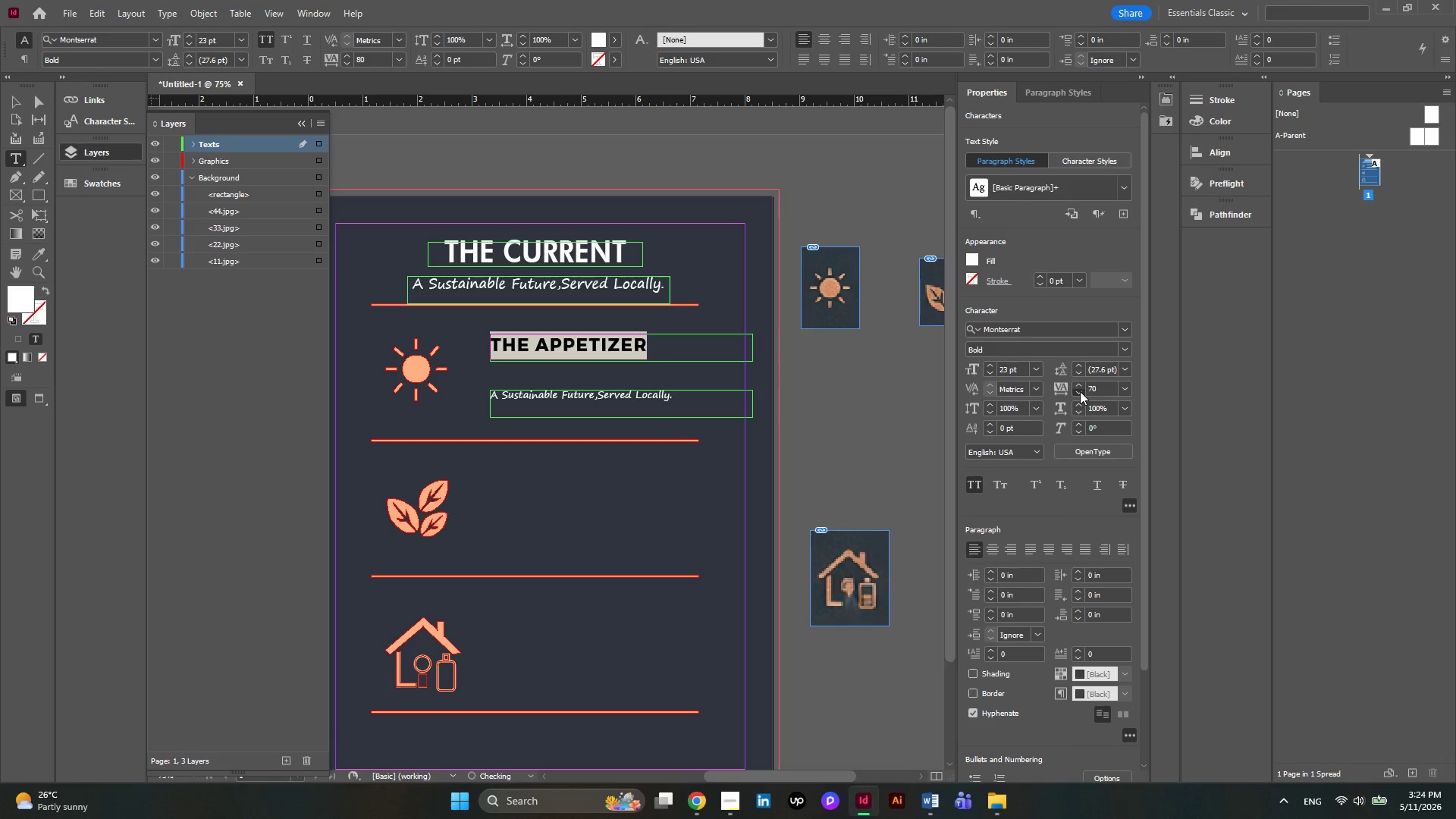 
triple_click([1080, 391])
 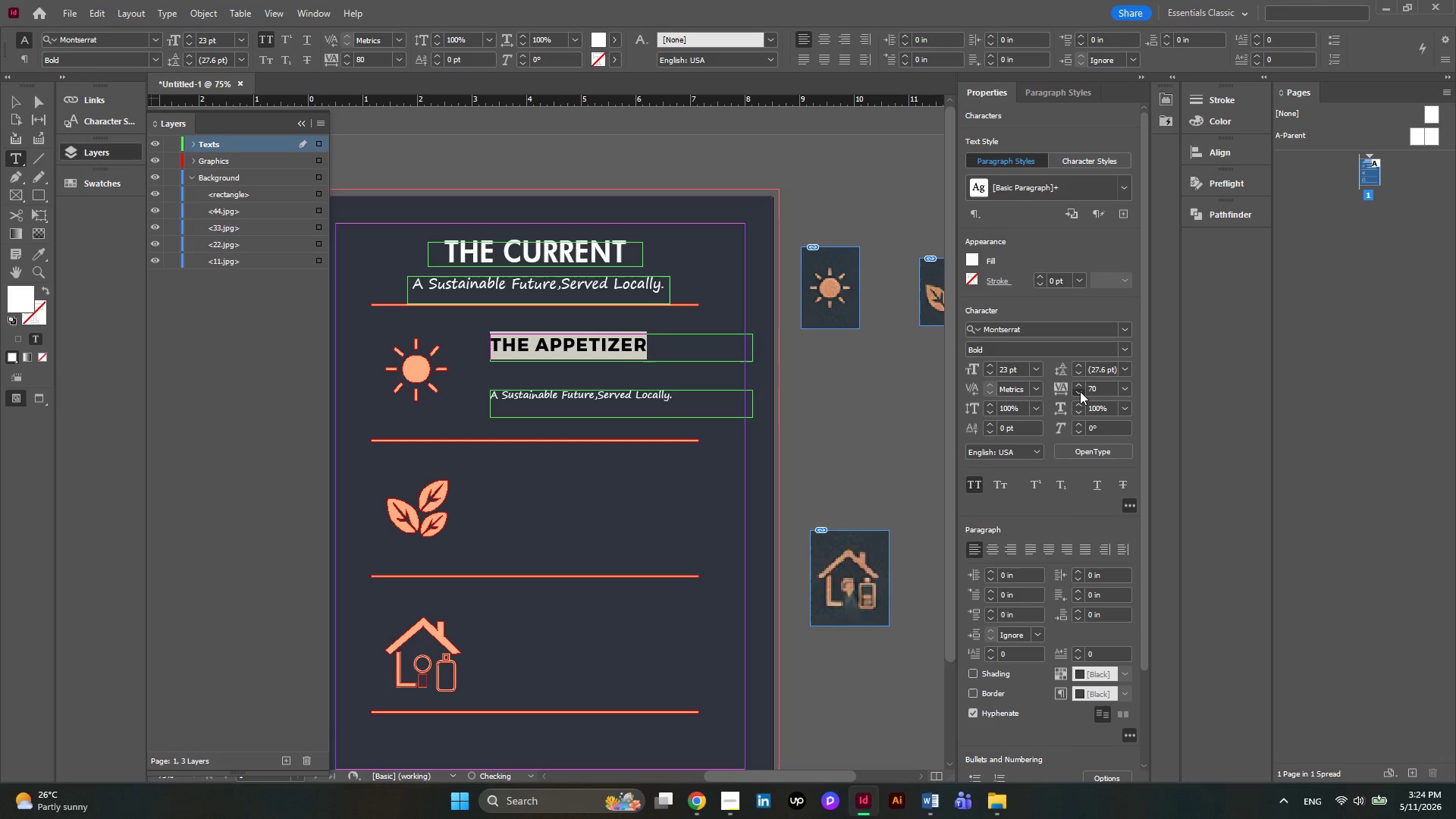 
triple_click([1080, 391])
 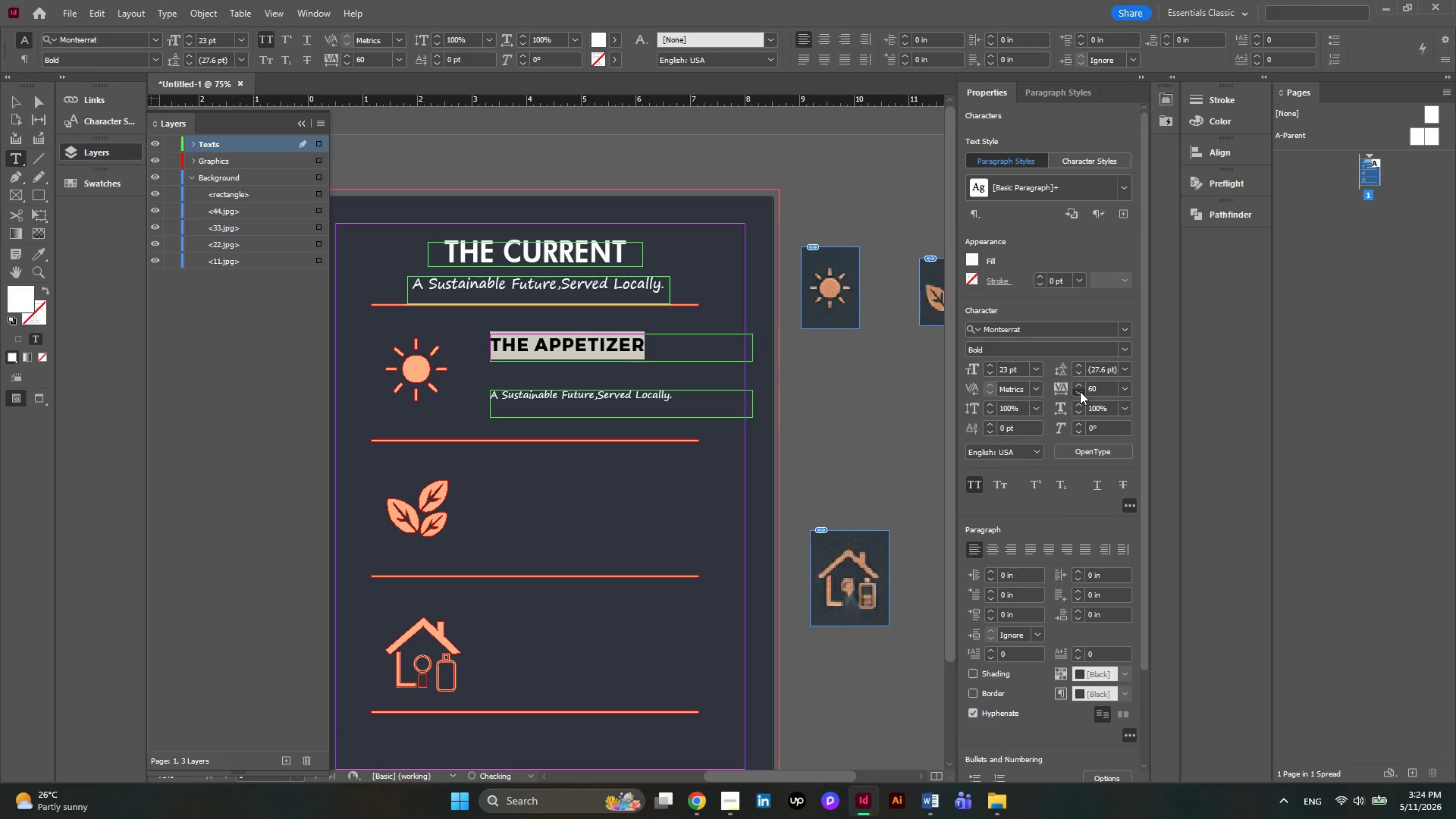 
triple_click([1080, 391])
 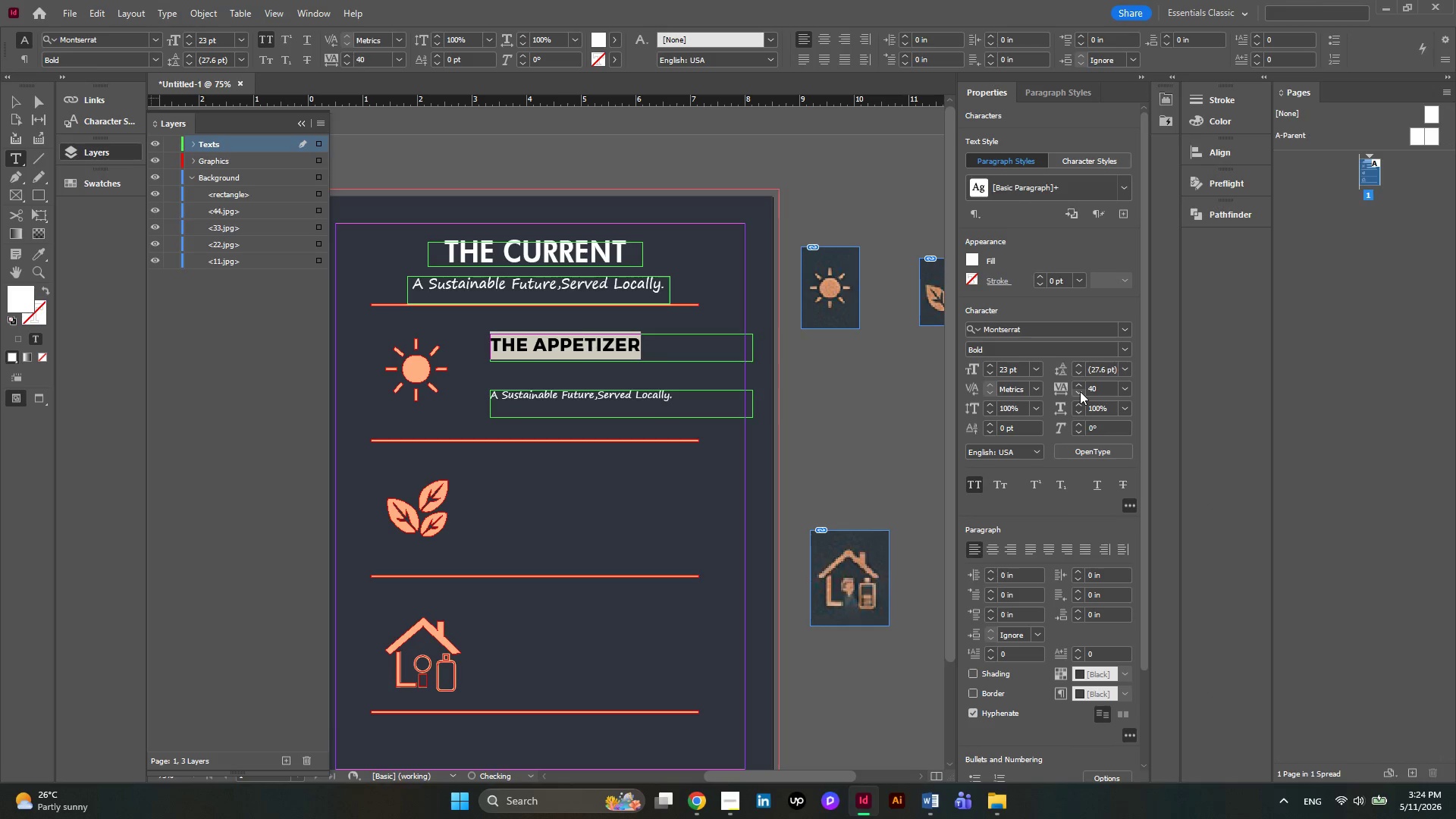 
triple_click([1080, 391])
 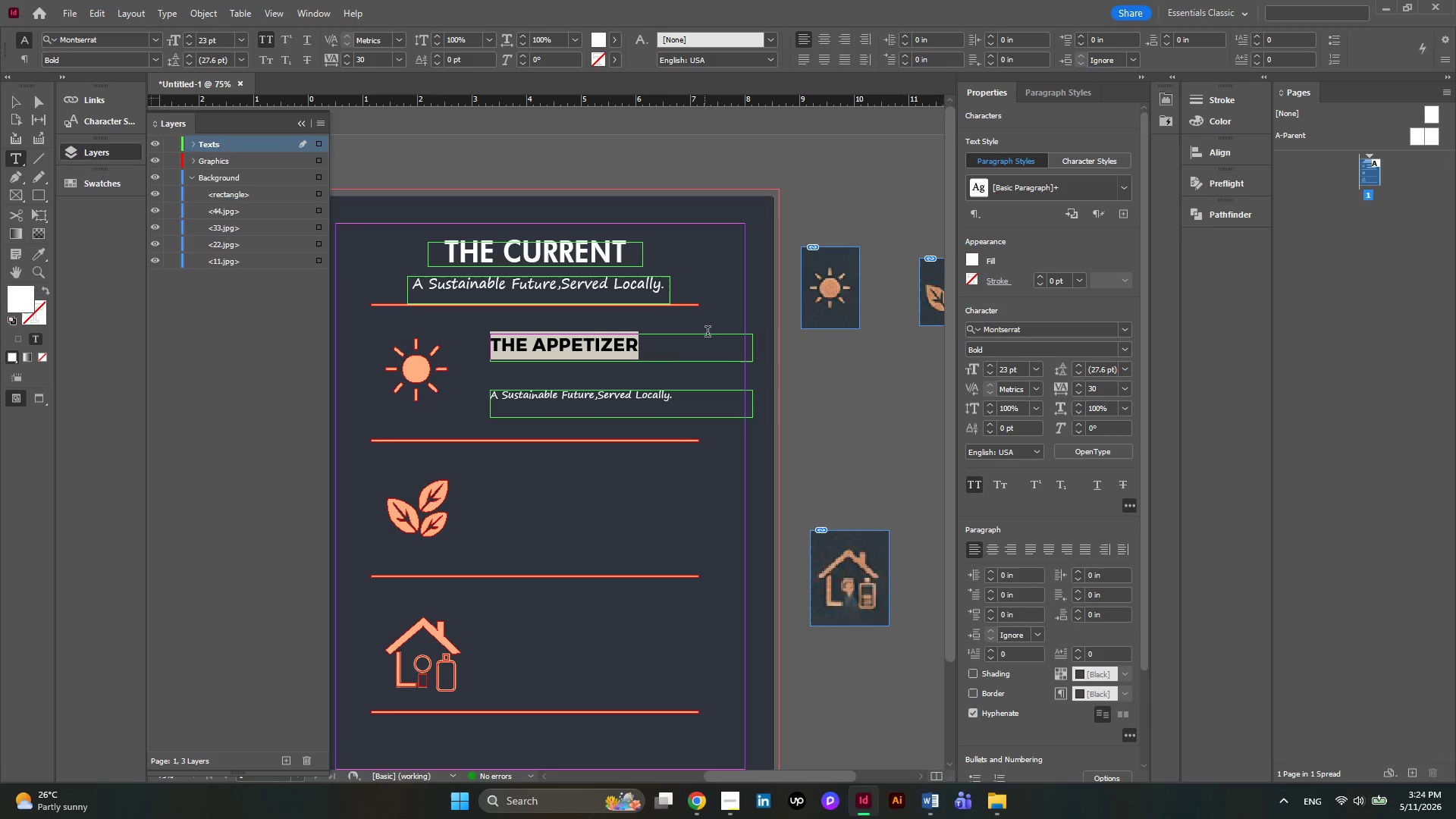 
left_click([11, 89])
 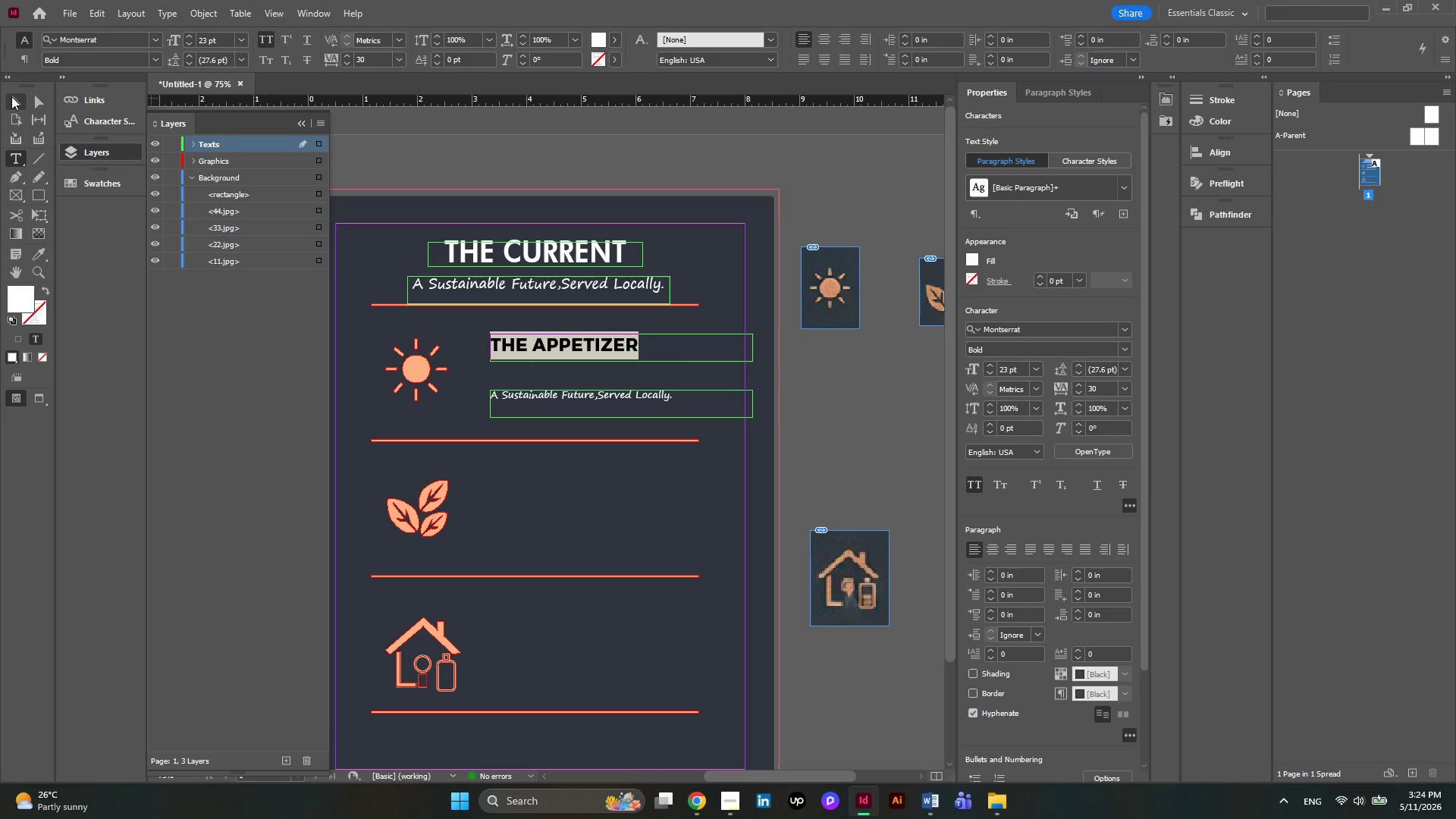 
left_click([11, 96])
 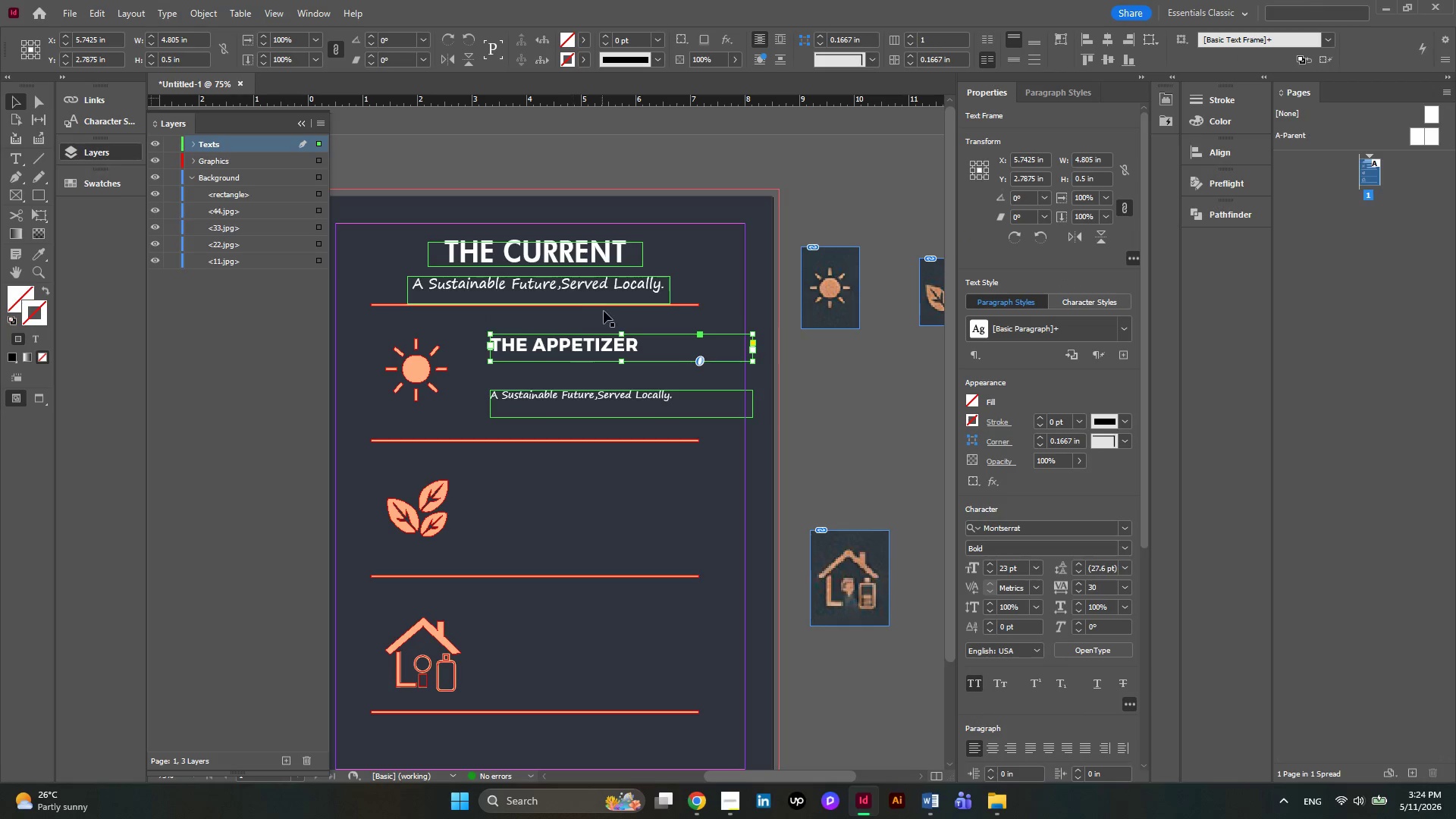 
left_click([615, 394])
 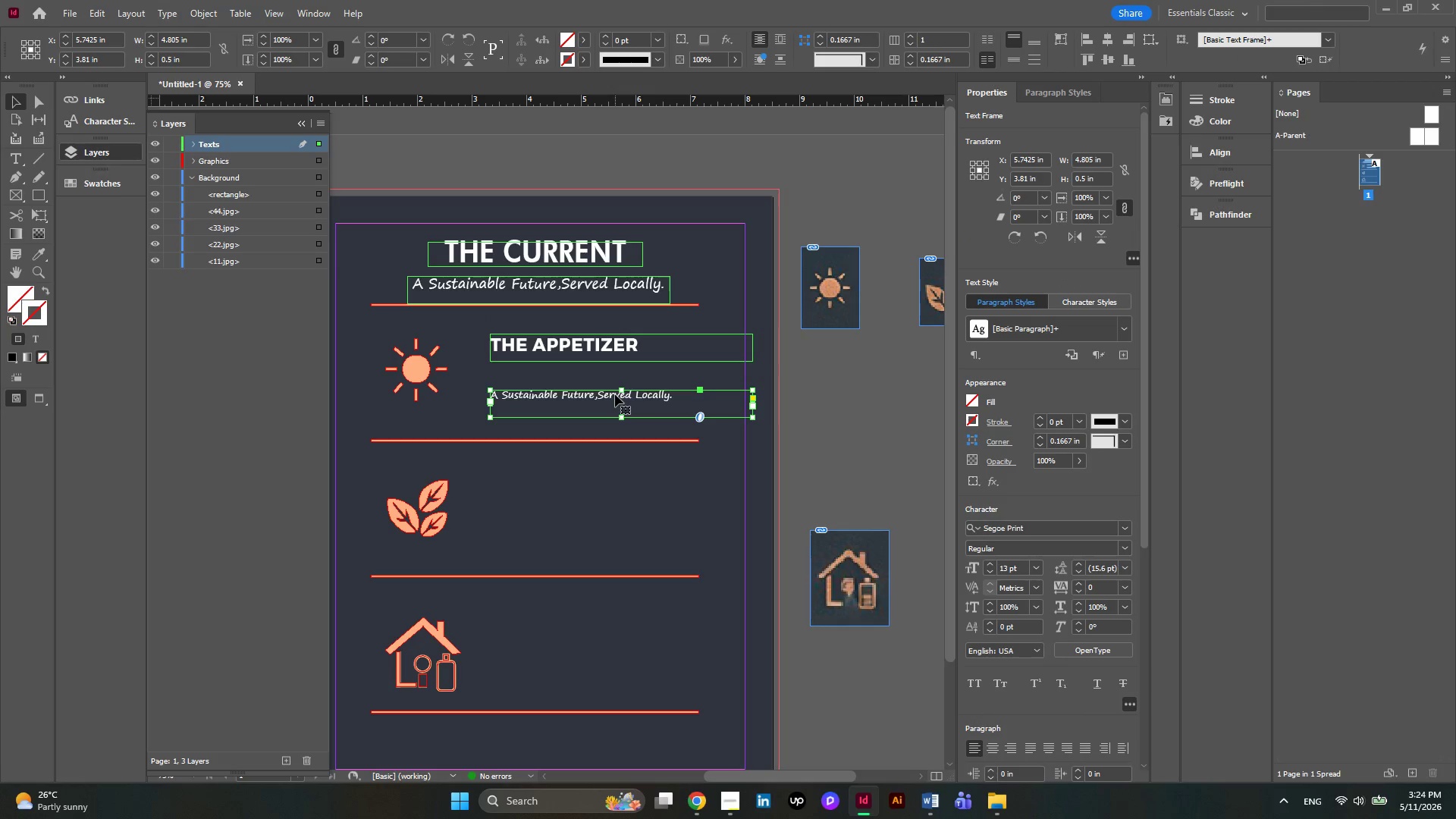 
left_click_drag(start_coordinate=[615, 394], to_coordinate=[615, 381])
 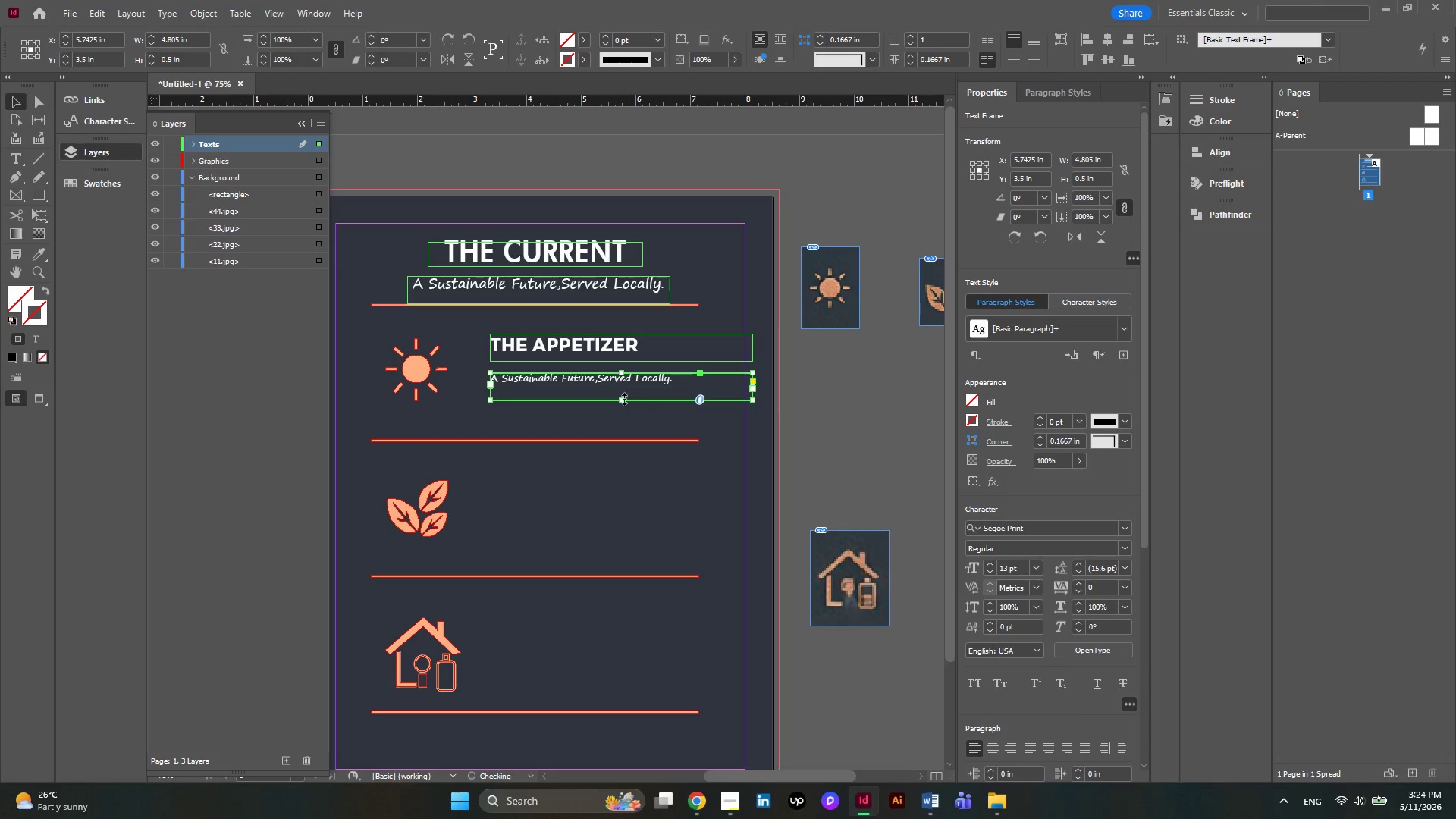 
left_click_drag(start_coordinate=[621, 399], to_coordinate=[621, 425])
 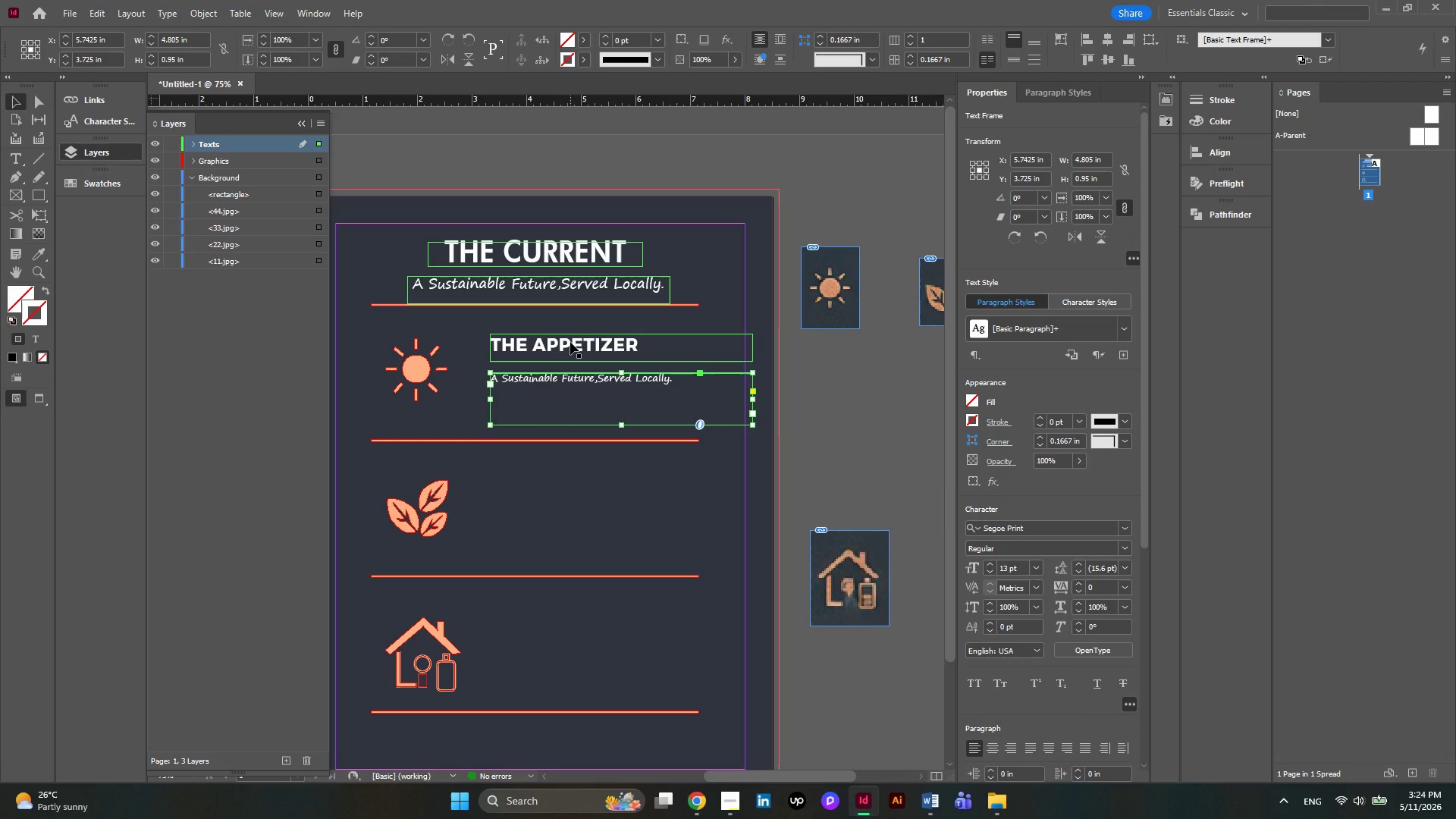 
hold_key(key=ShiftLeft, duration=2.3)
left_click([570, 342])
 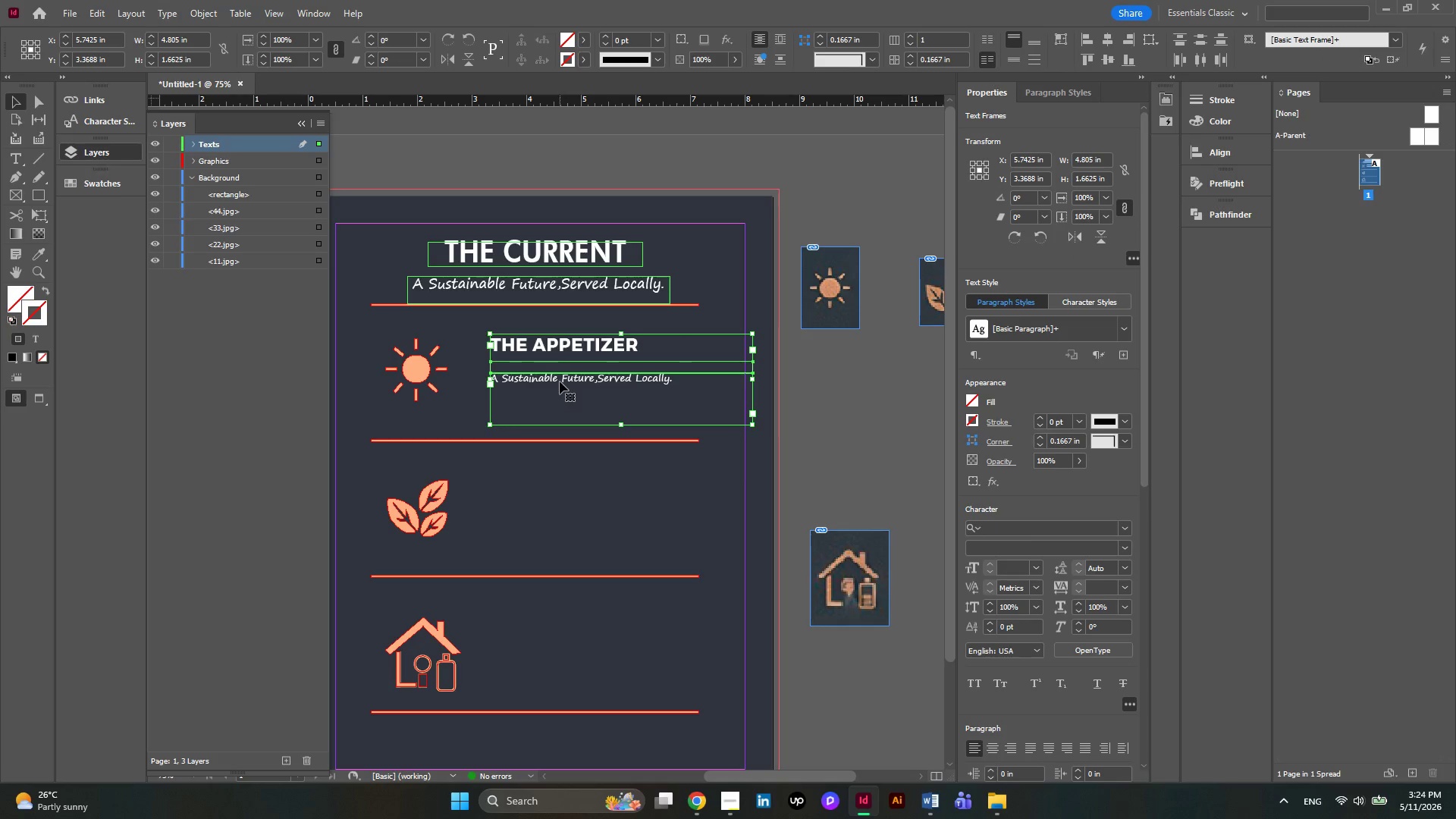 
left_click([560, 379])
 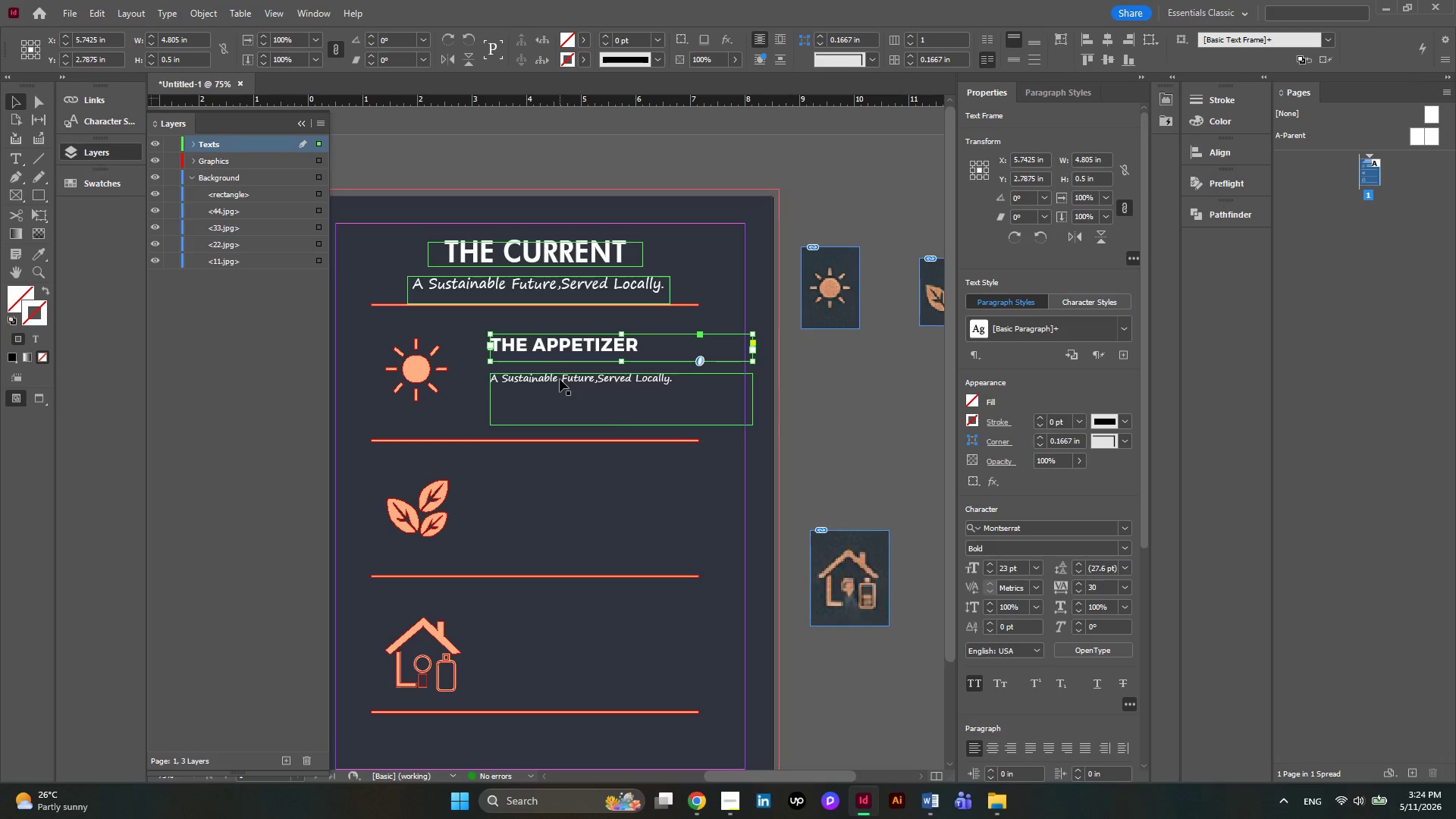 
left_click([560, 379])
 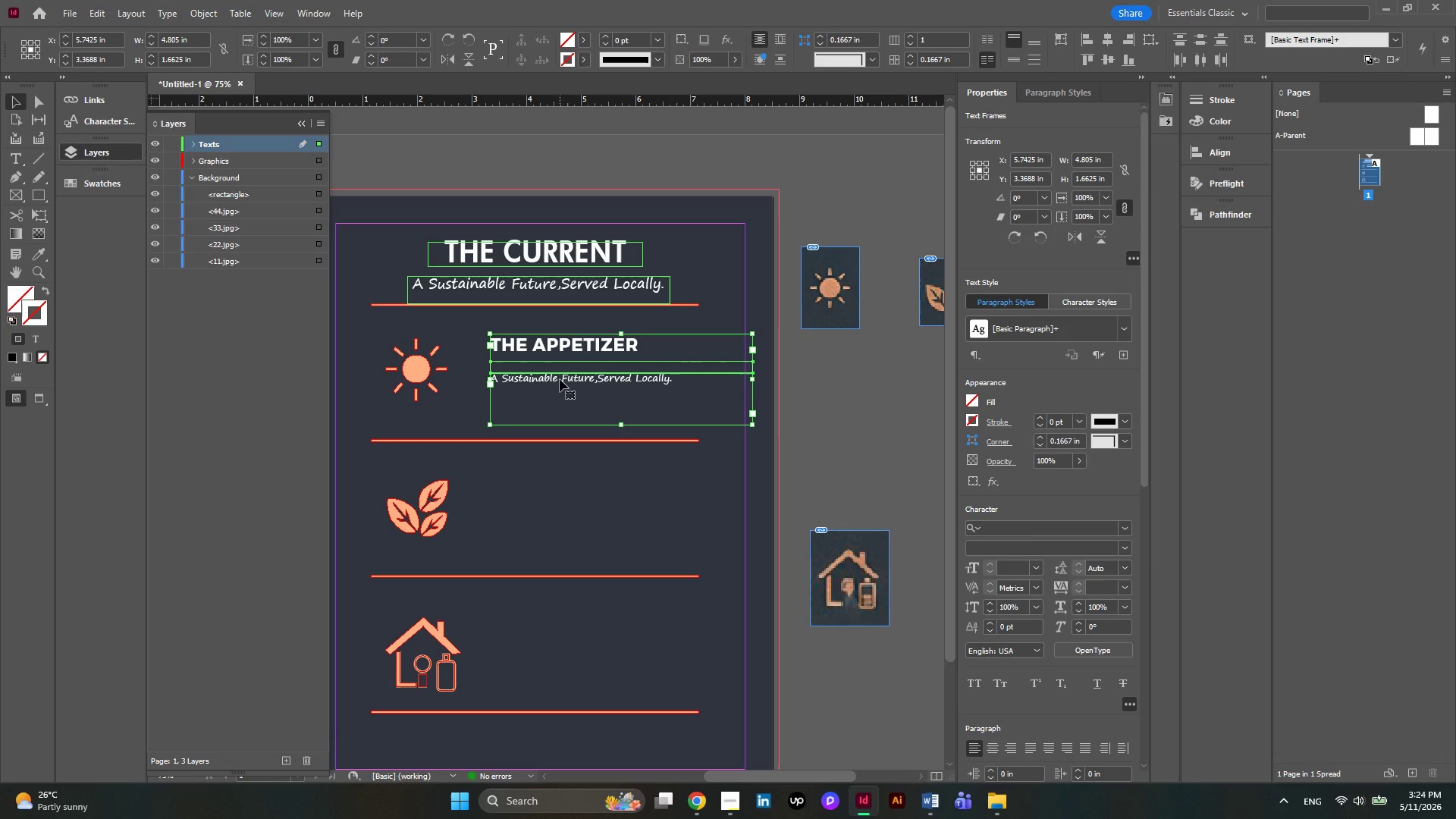 
hold_key(key=AltLeft, duration=4.66)
left_click_drag(start_coordinate=[560, 379], to_coordinate=[561, 505])
 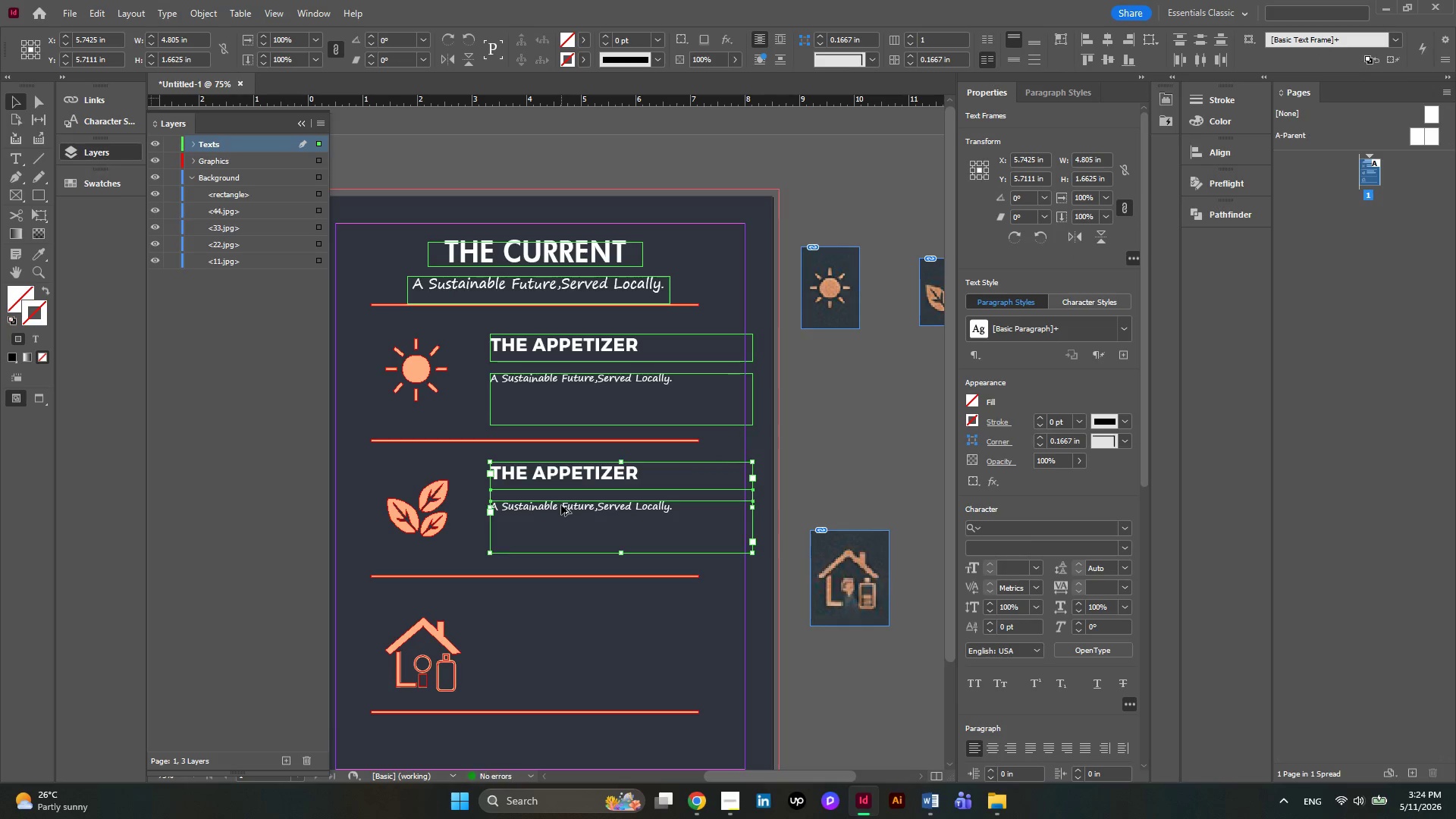 
left_click_drag(start_coordinate=[561, 505], to_coordinate=[559, 639])
 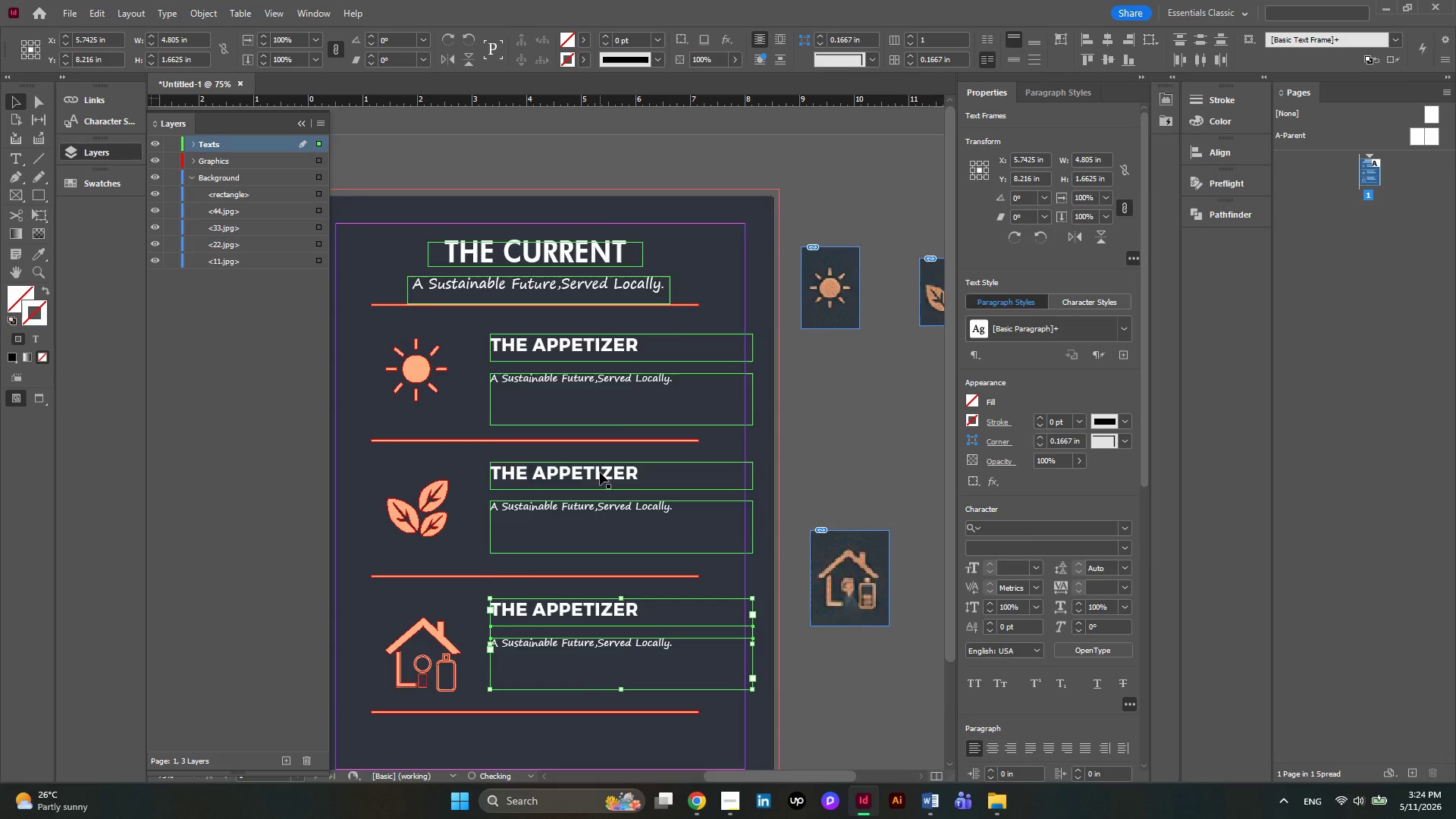 
scroll: coordinate [600, 472], scroll_direction: down, amount: 2.0
 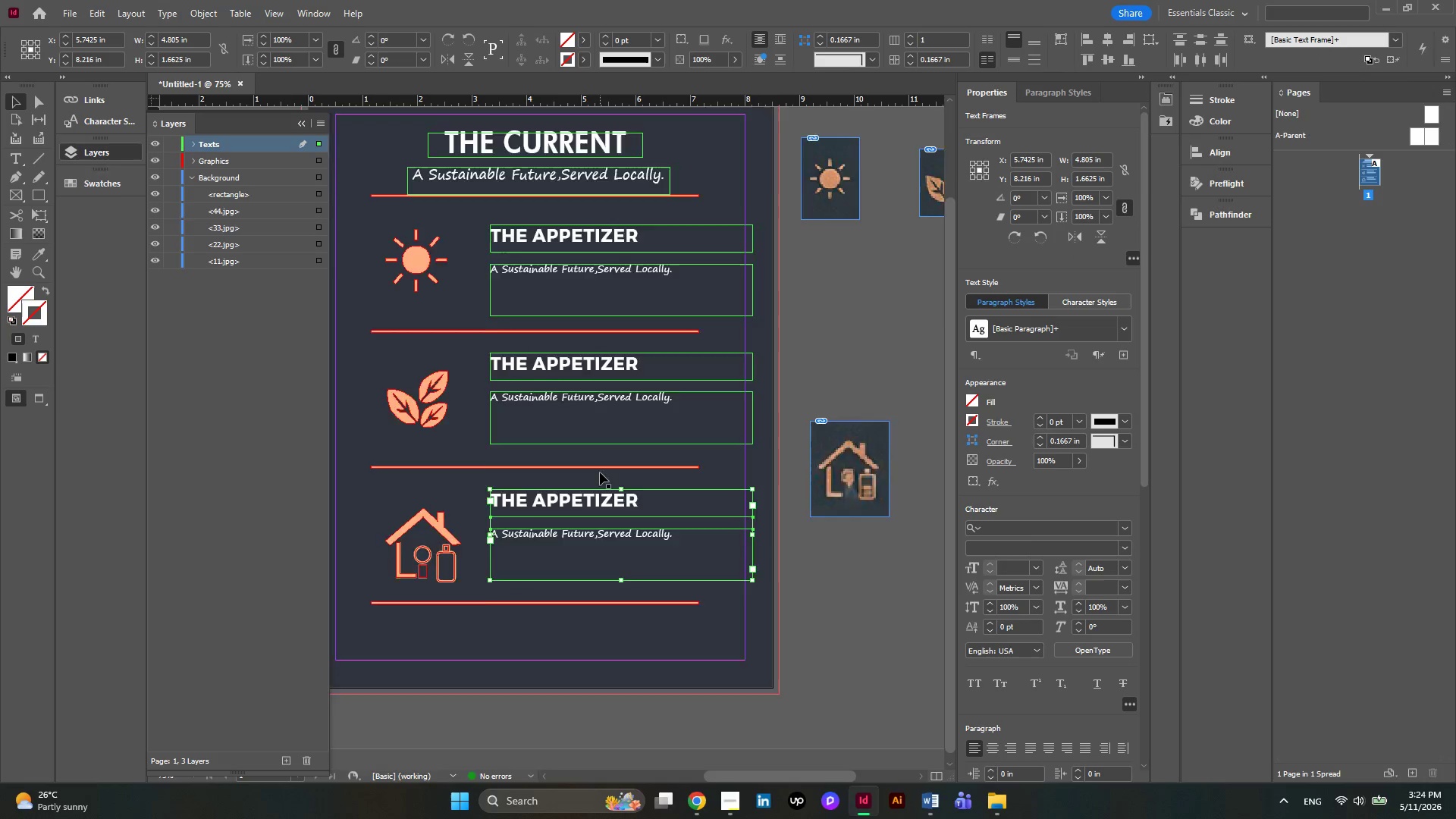 
scroll: coordinate [600, 472], scroll_direction: up, amount: 2.0
 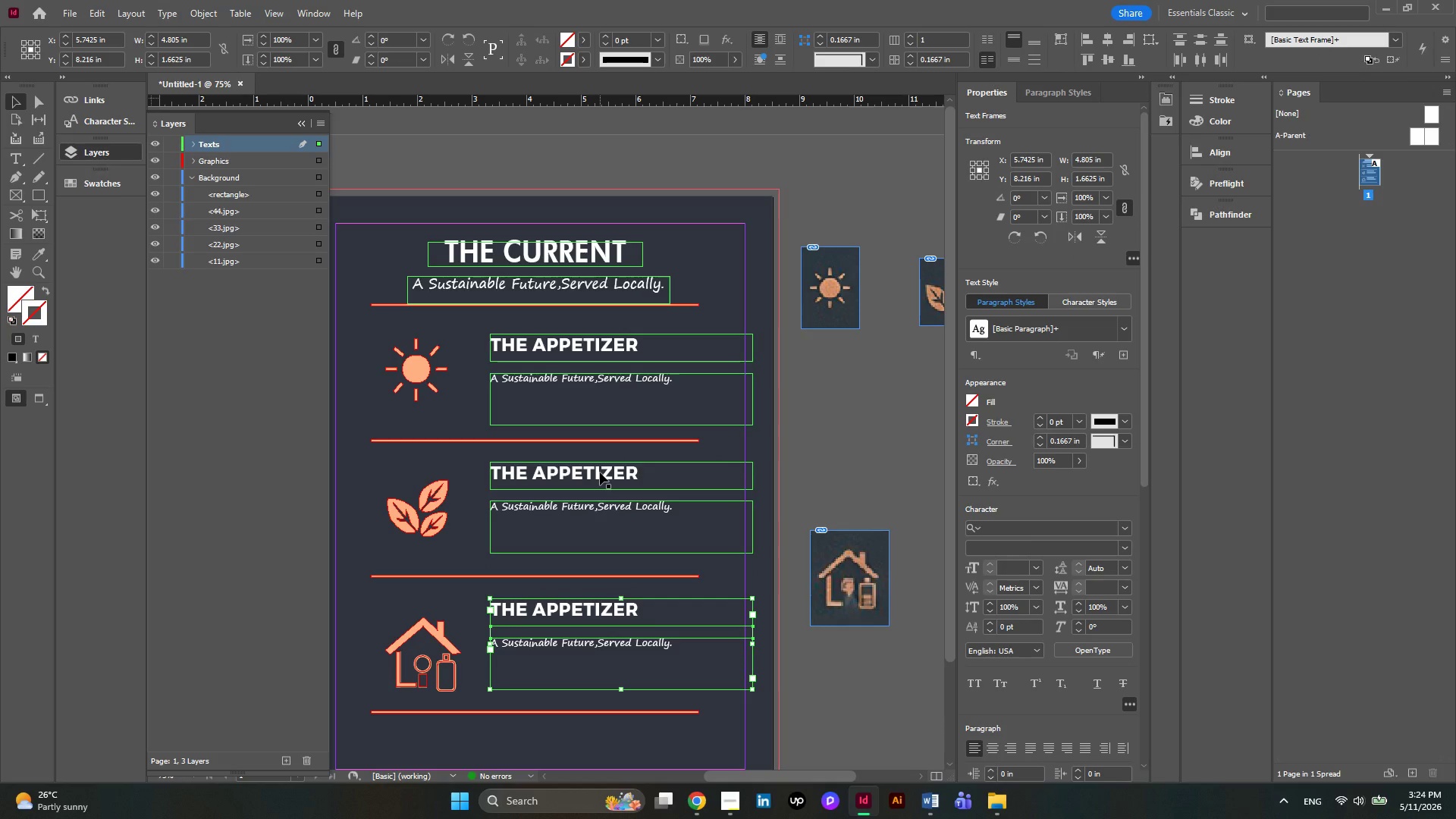 
hold_key(key=ControlLeft, duration=0.48)
 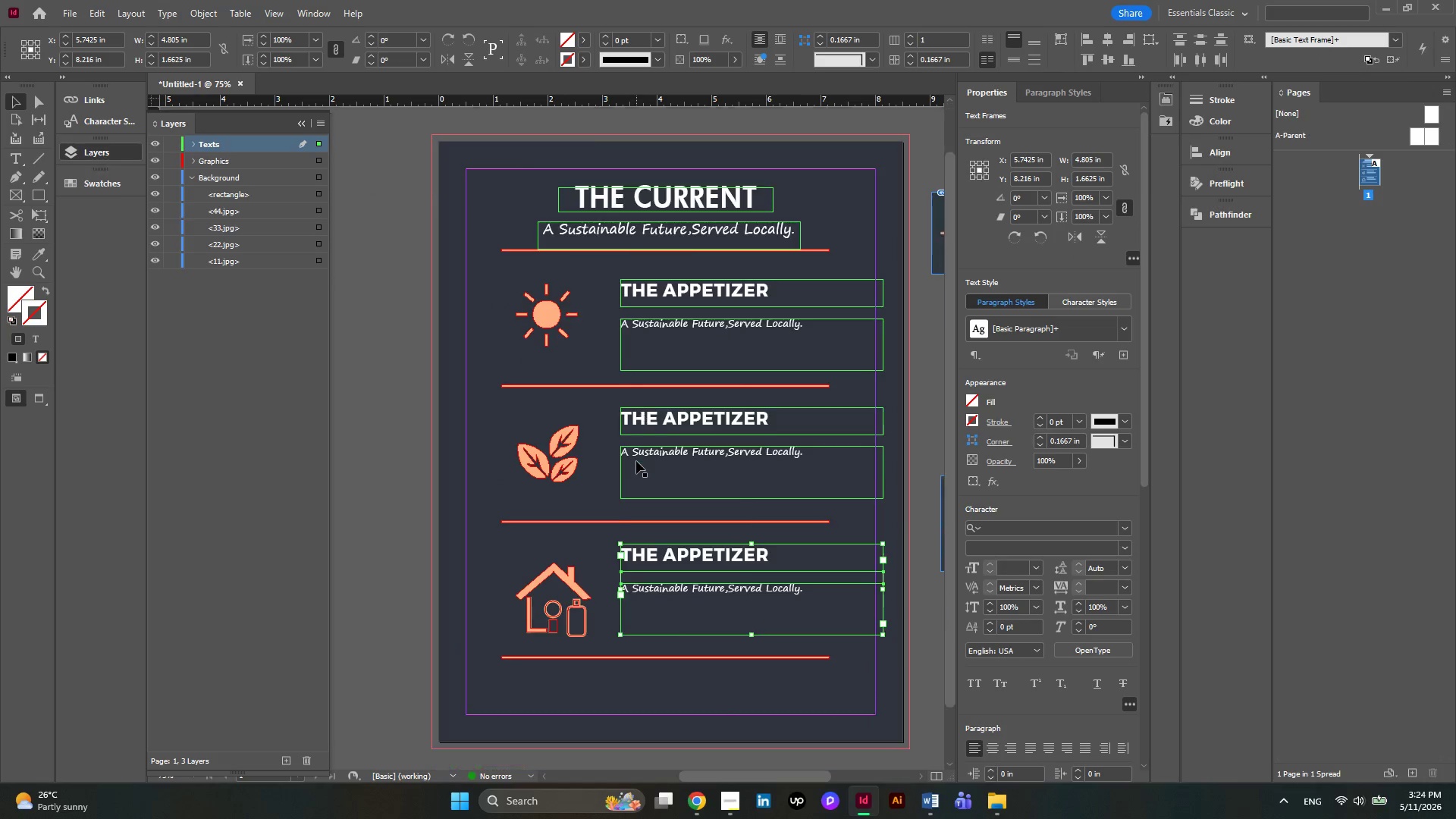 
scroll: coordinate [636, 461], scroll_direction: down, amount: 1.0
 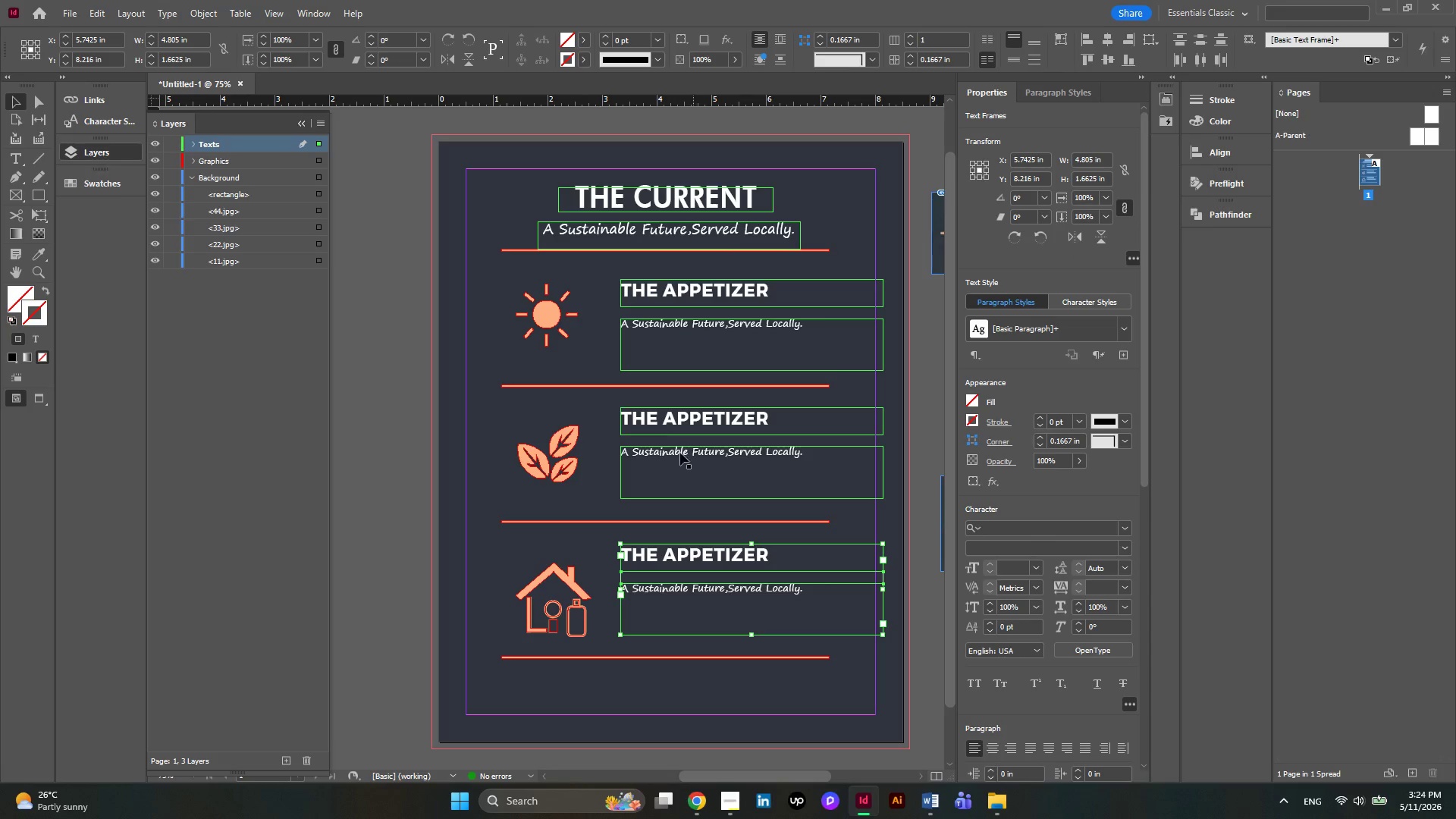 
double_click([658, 424])
 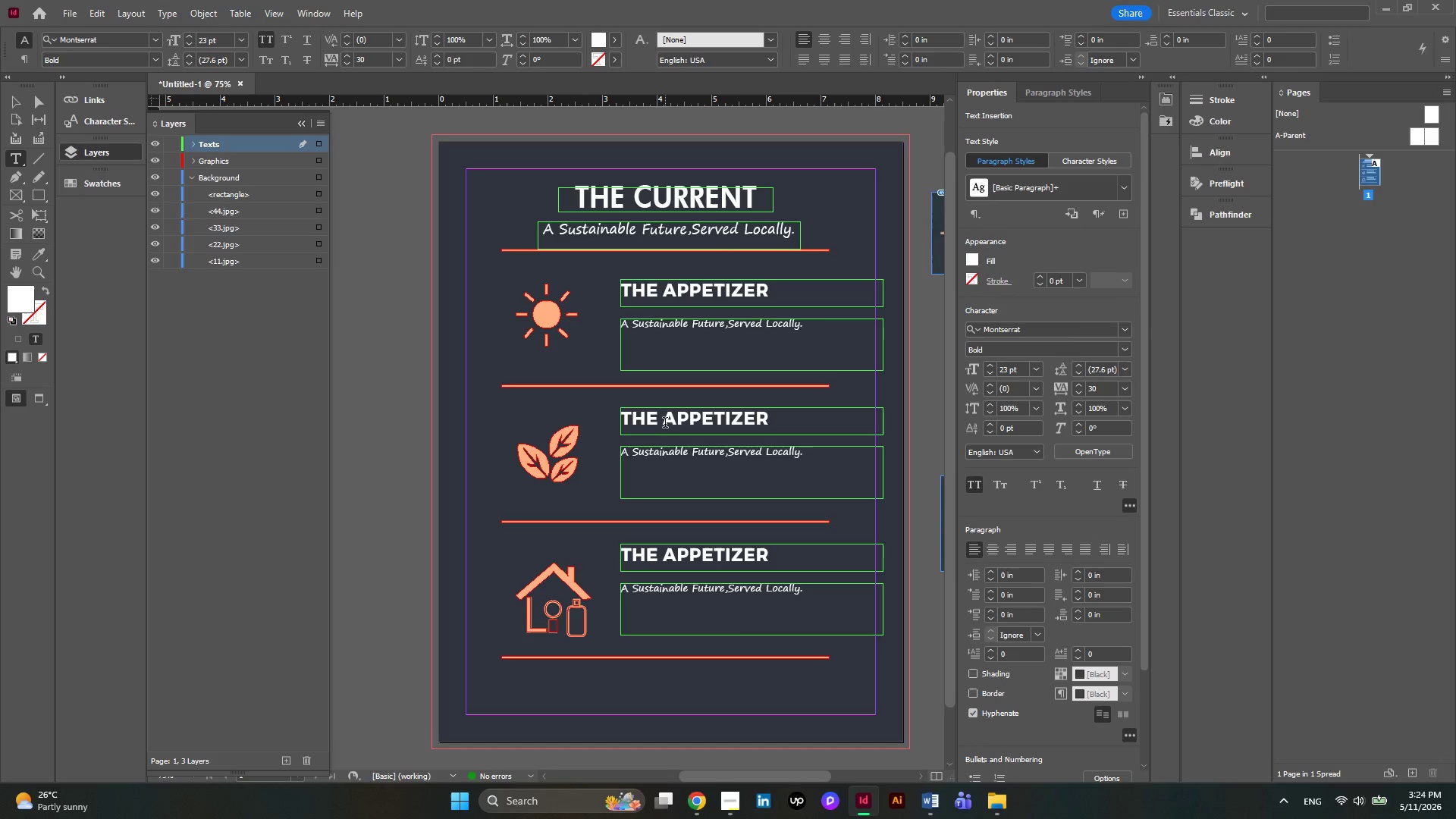 
type( main course[Delete][Delete][Delete])
 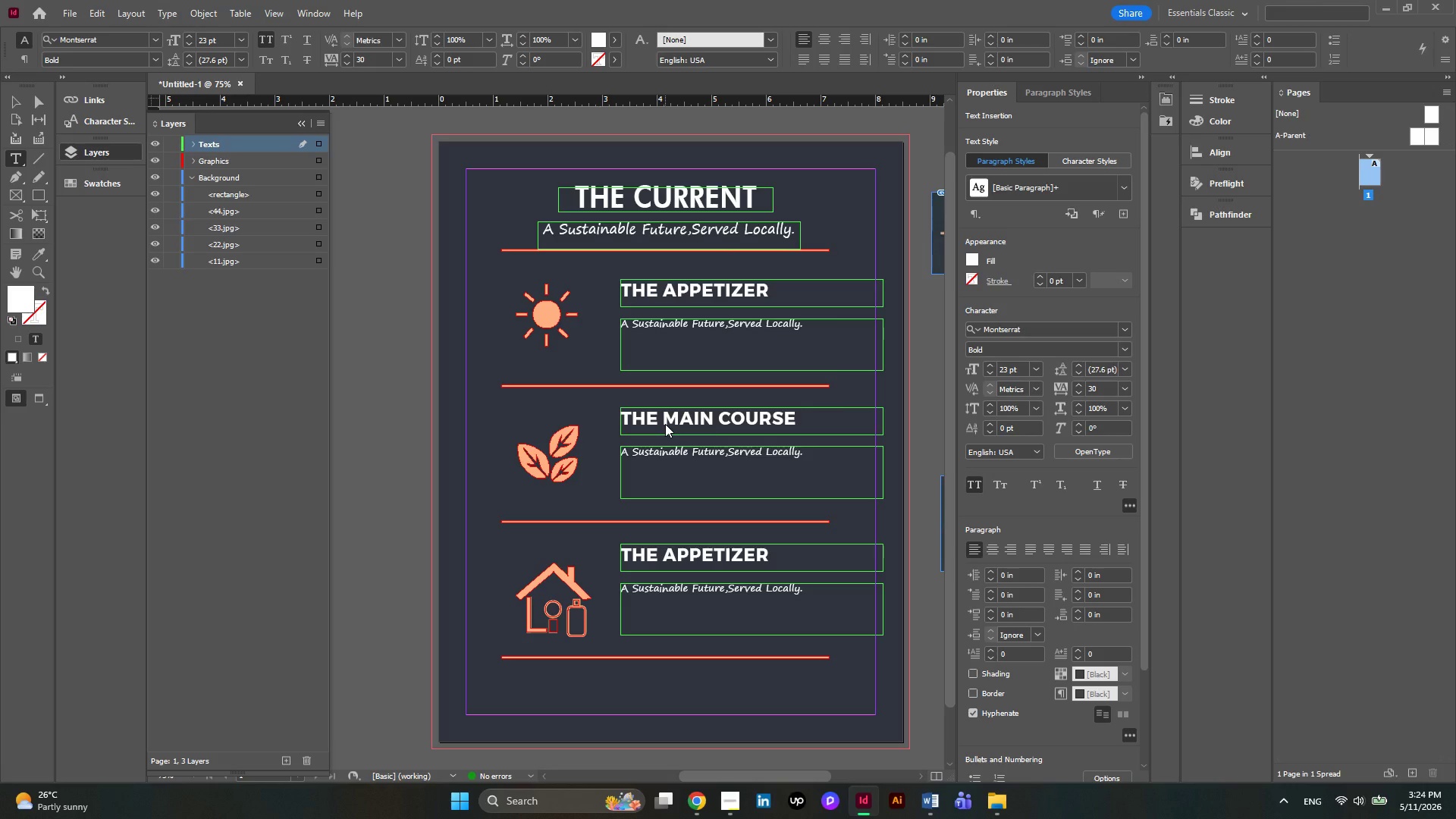 
wait(5.16)
 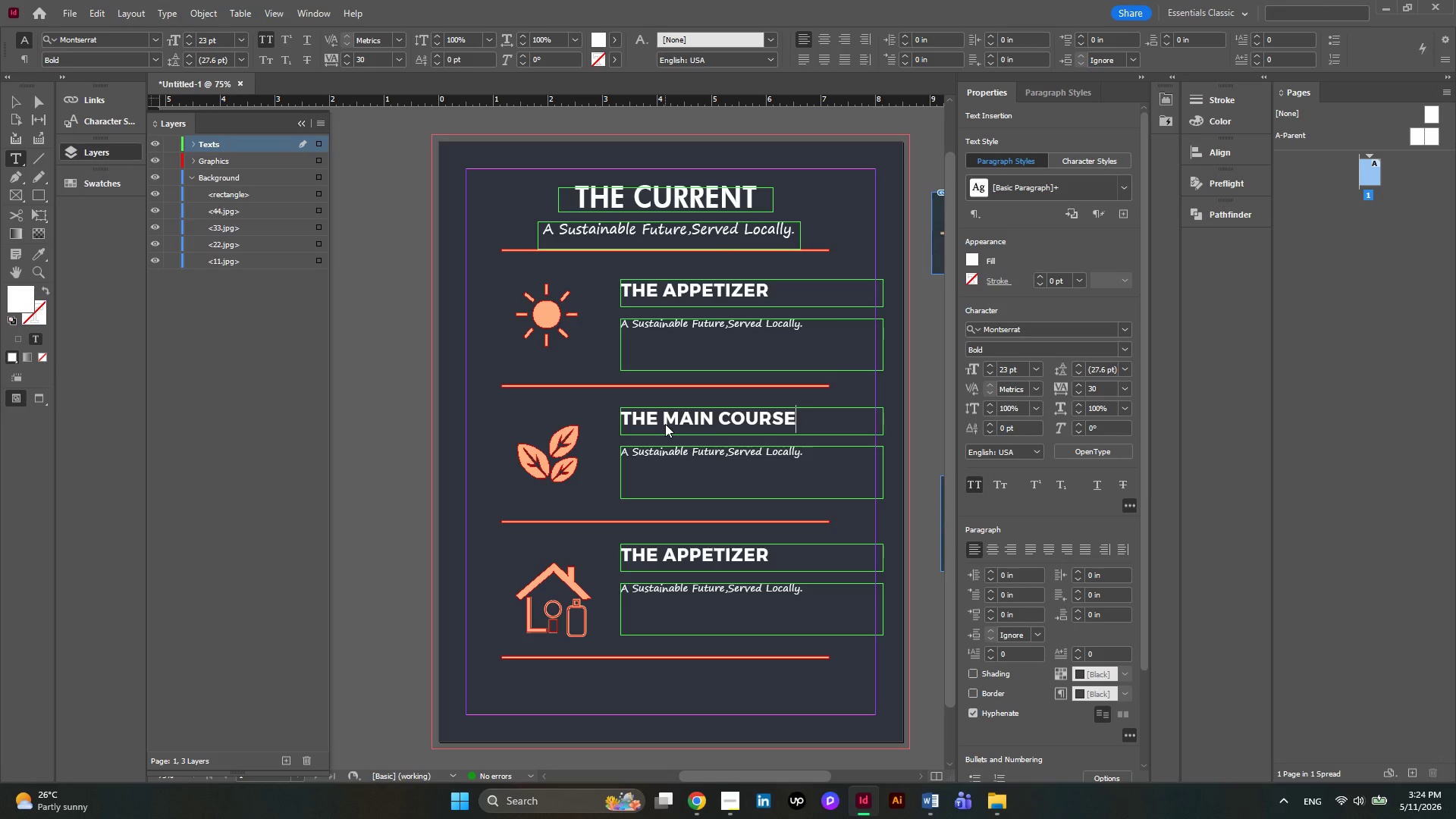 
left_click([691, 565])
 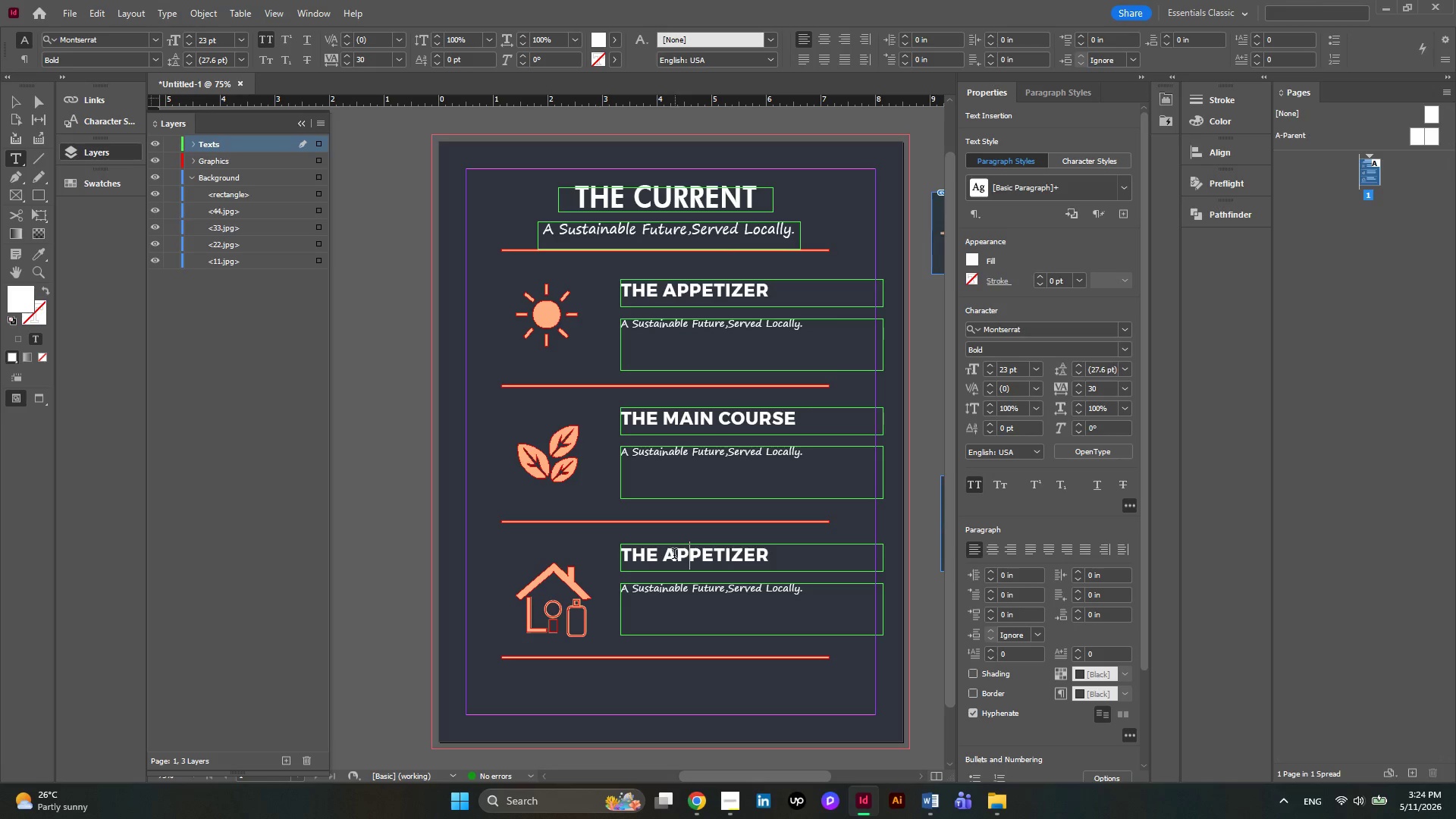 
left_click_drag(start_coordinate=[665, 557], to_coordinate=[767, 571])
 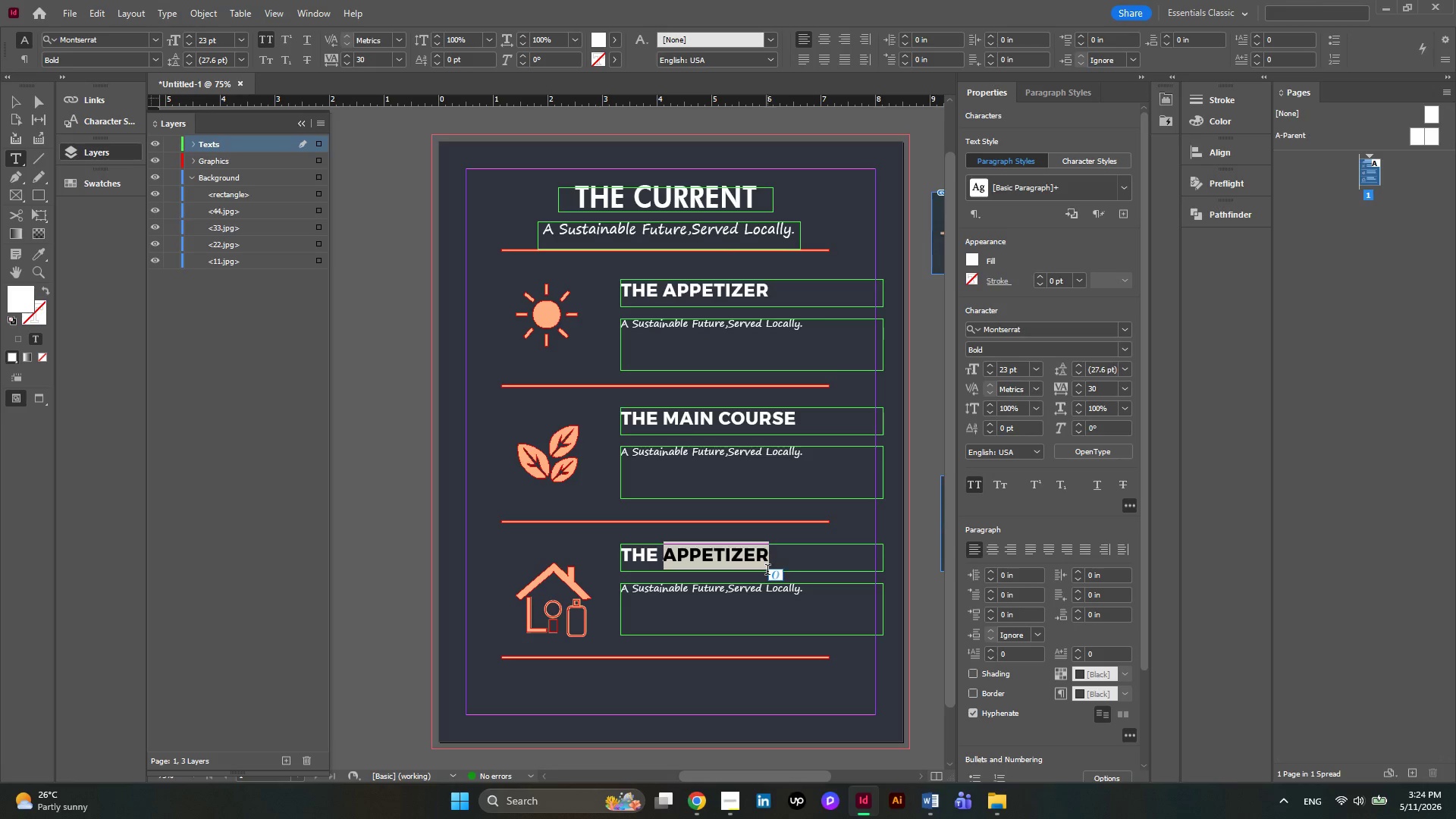 
type(Dessert)
 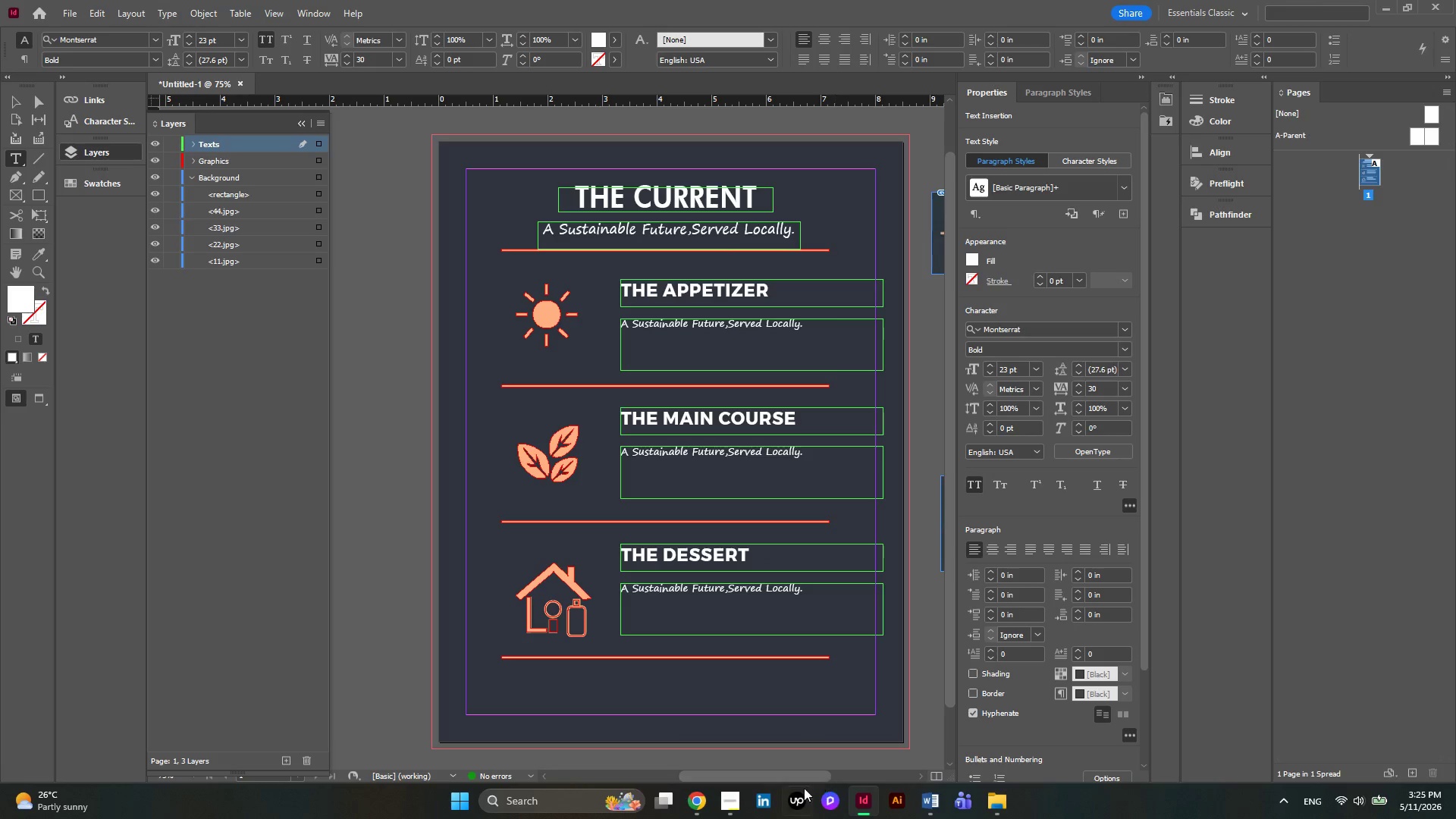 
wait(6.72)
 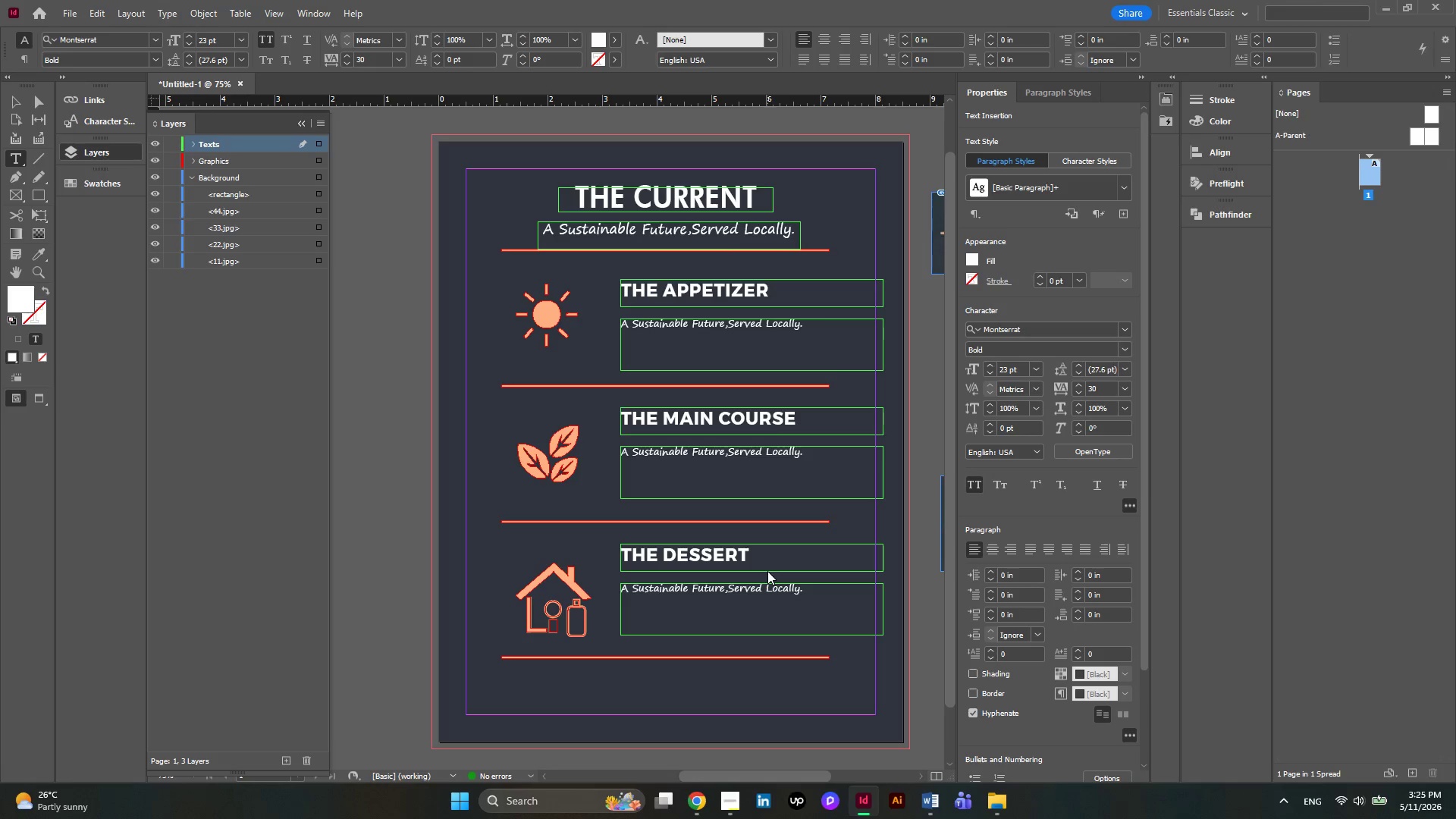 
left_click([690, 795])
 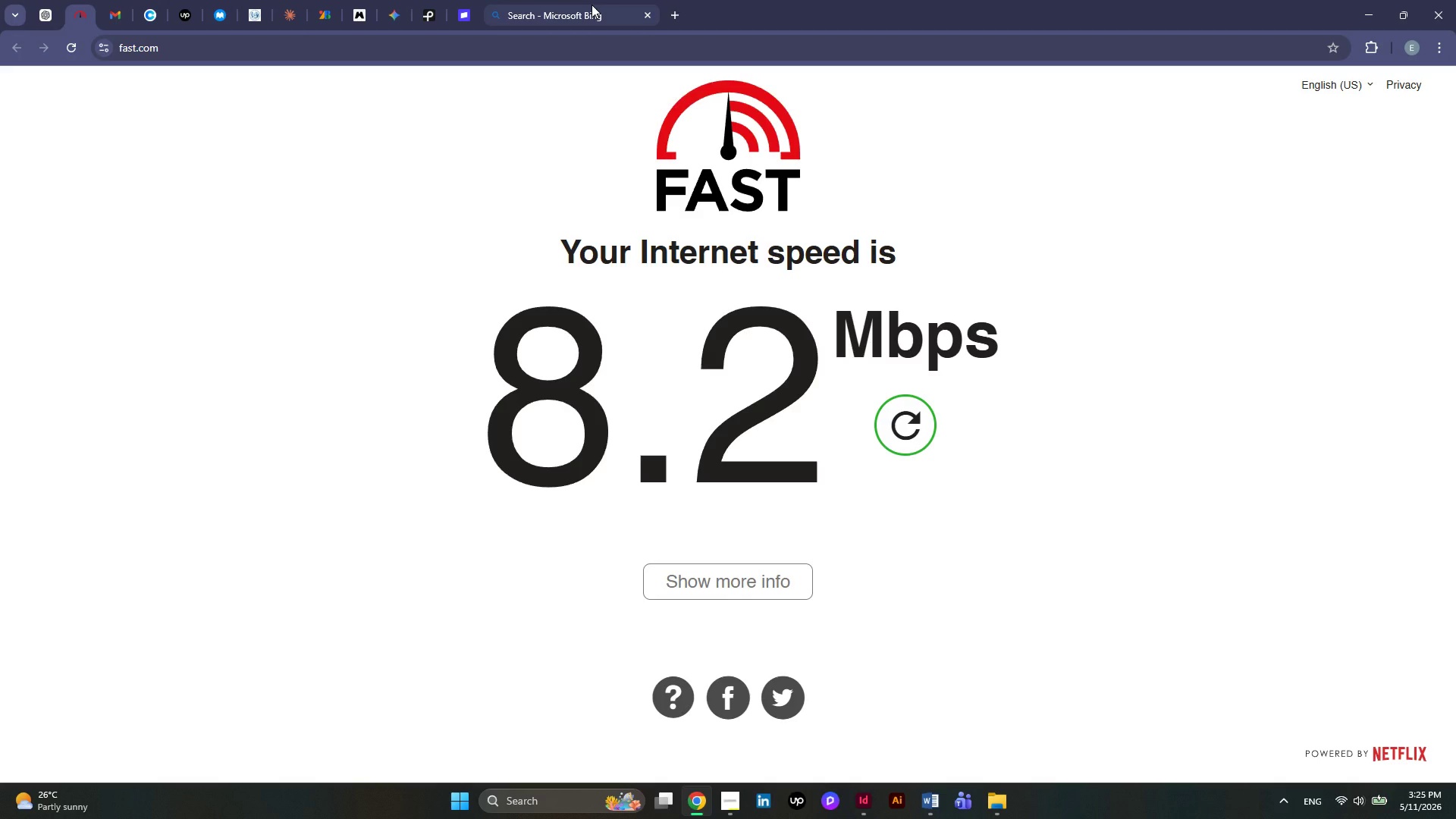 
left_click([592, 5])
 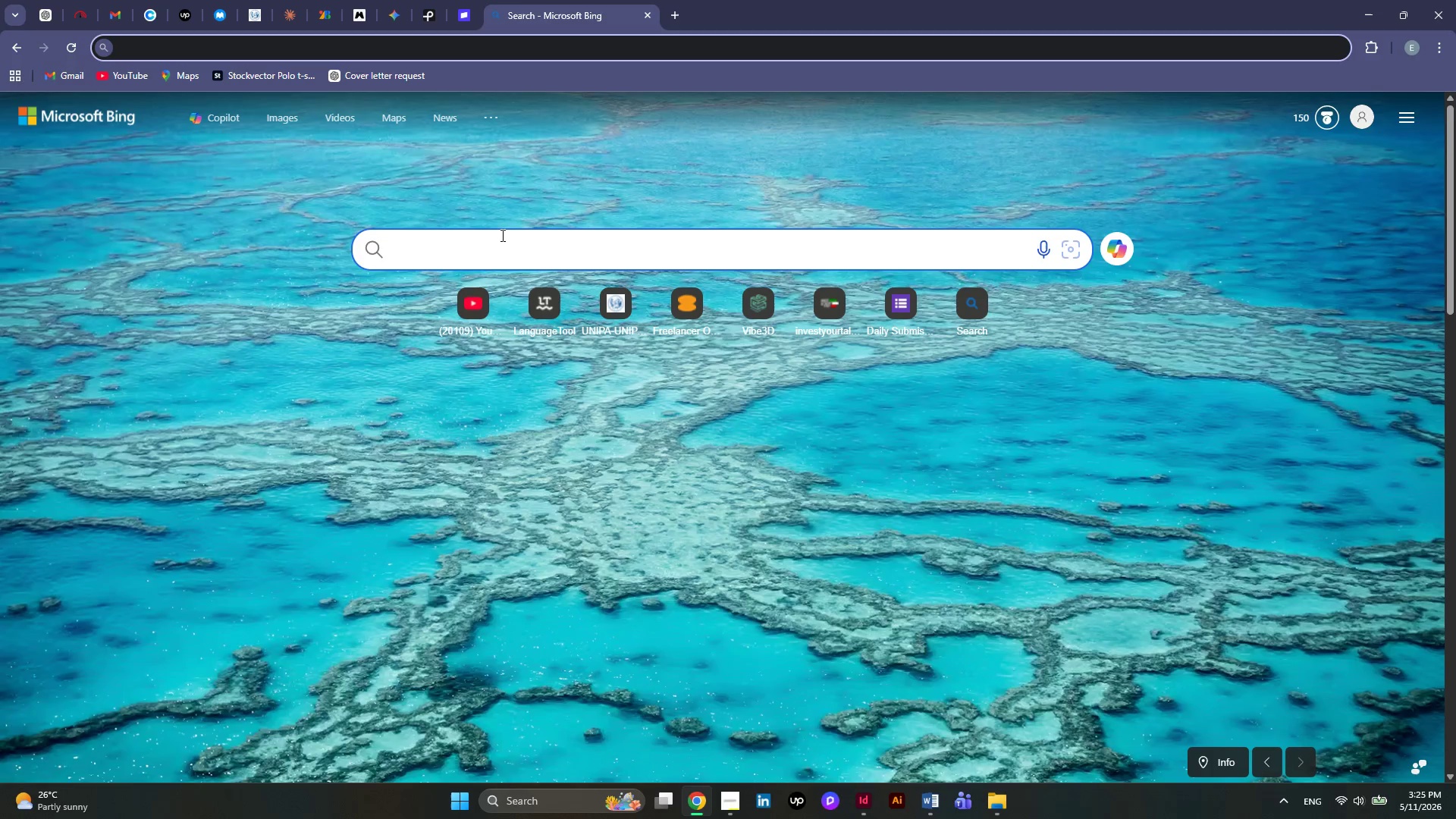 
left_click([501, 245])
 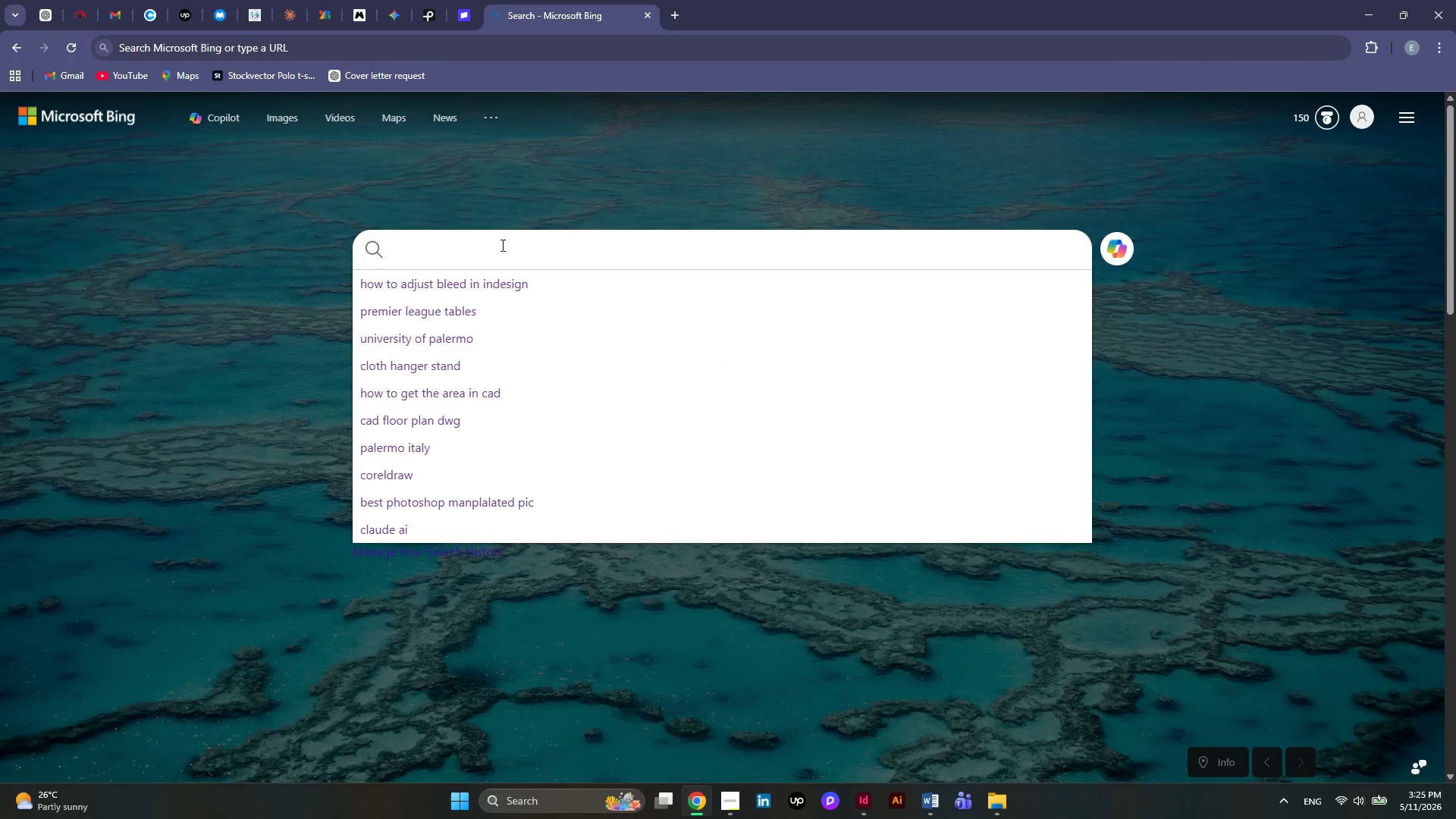 
type(the apitizer)
 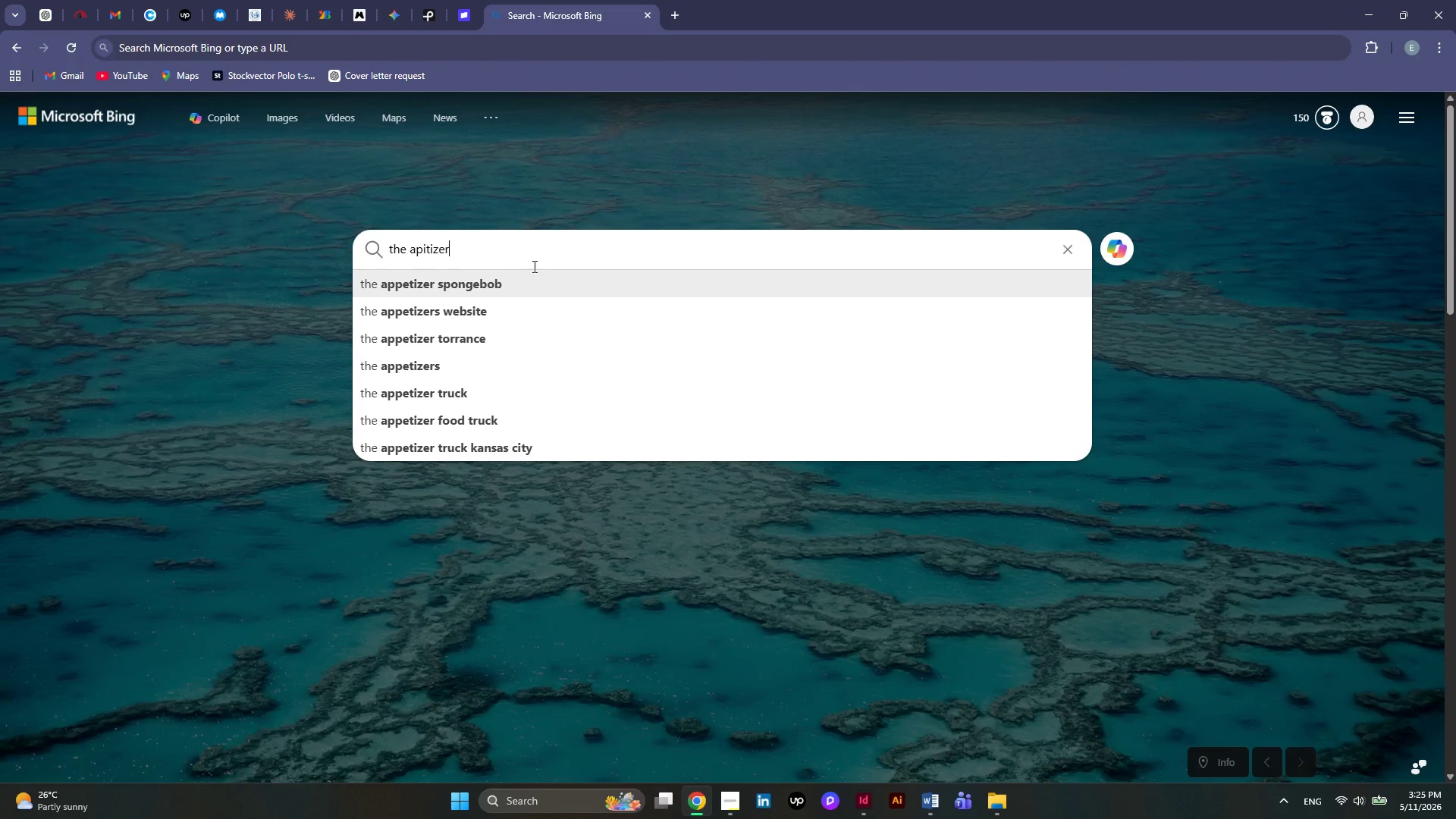 
left_click([421, 253])
 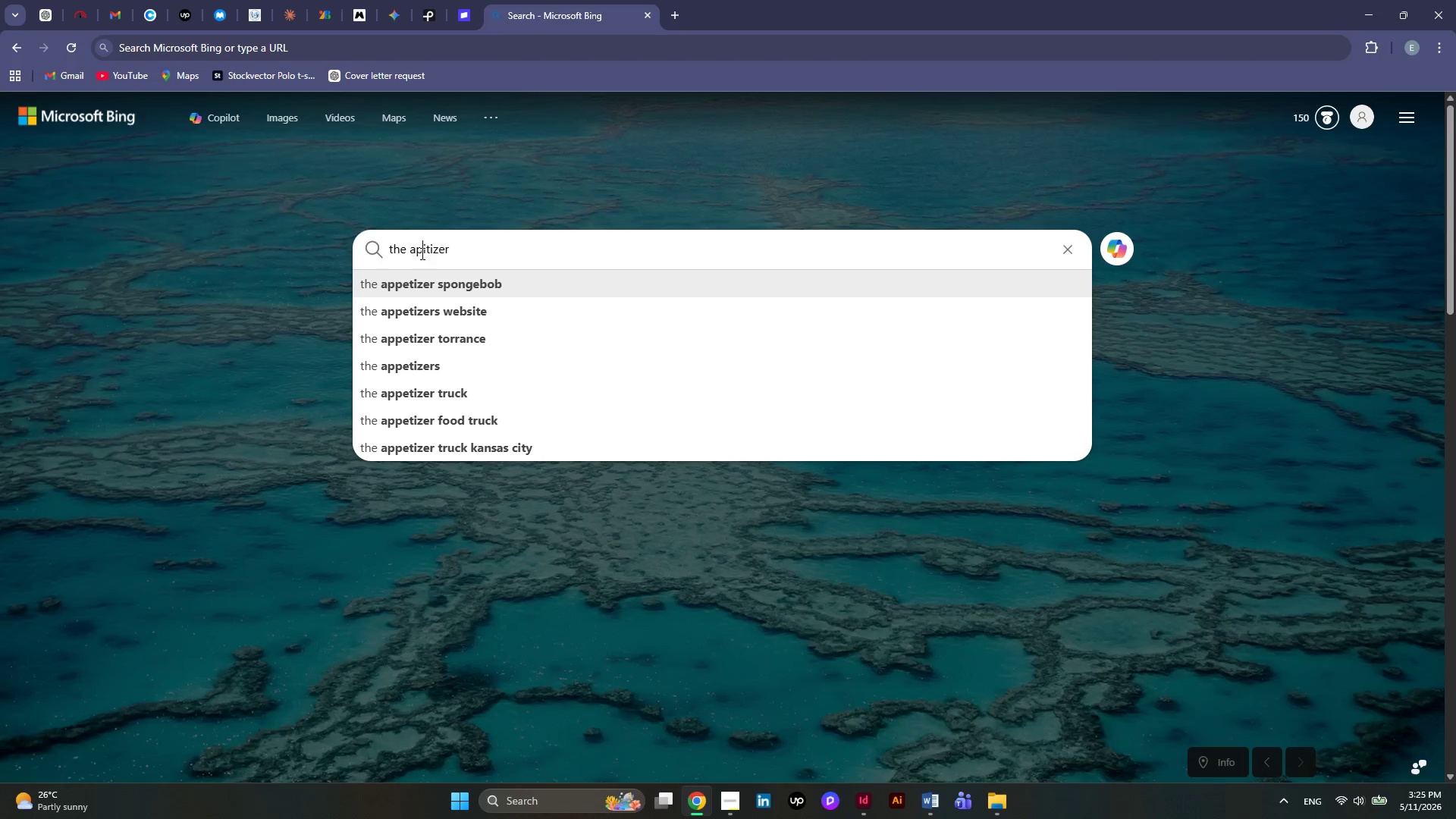 
key(P)
 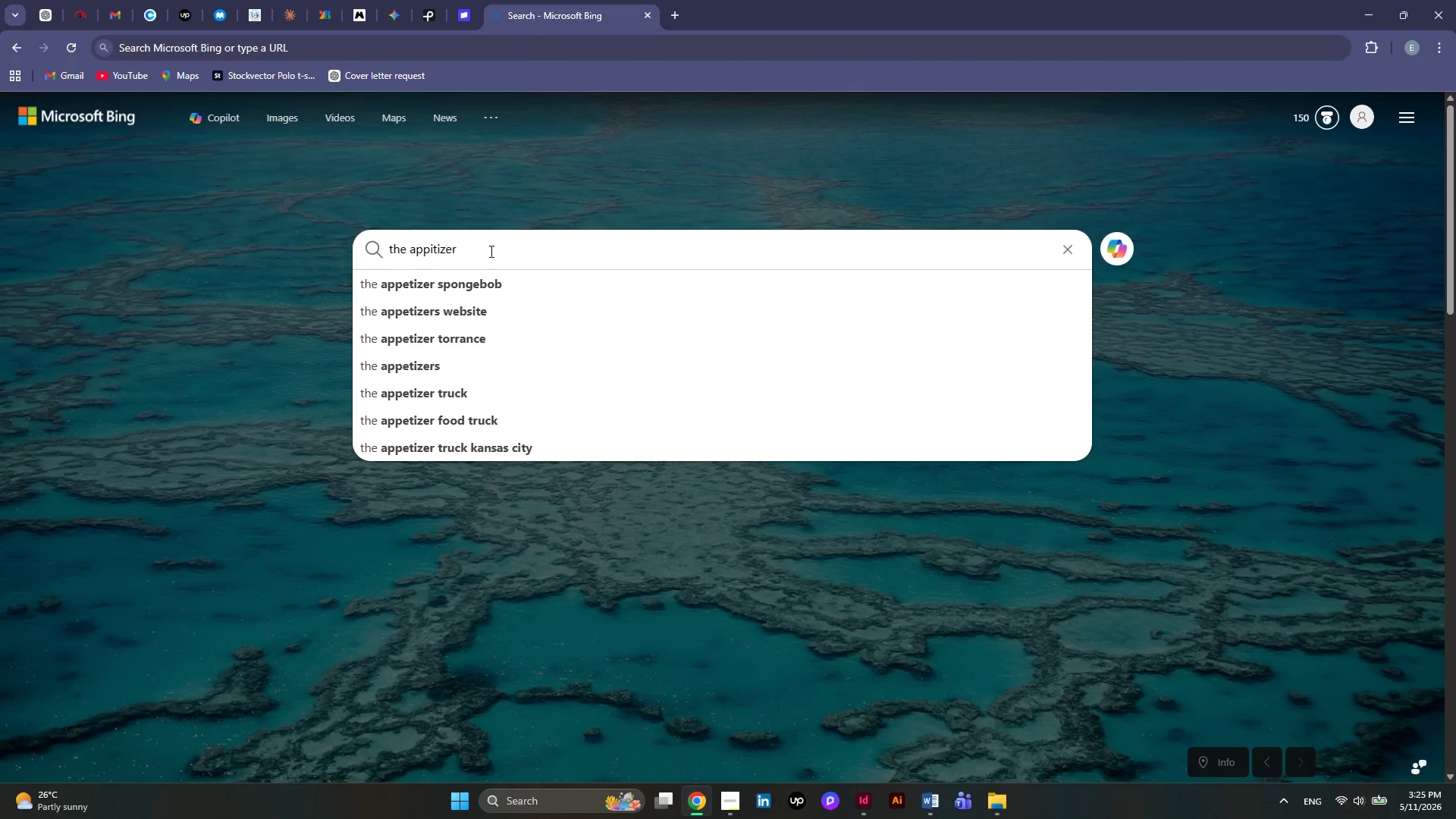 
key(Enter)
 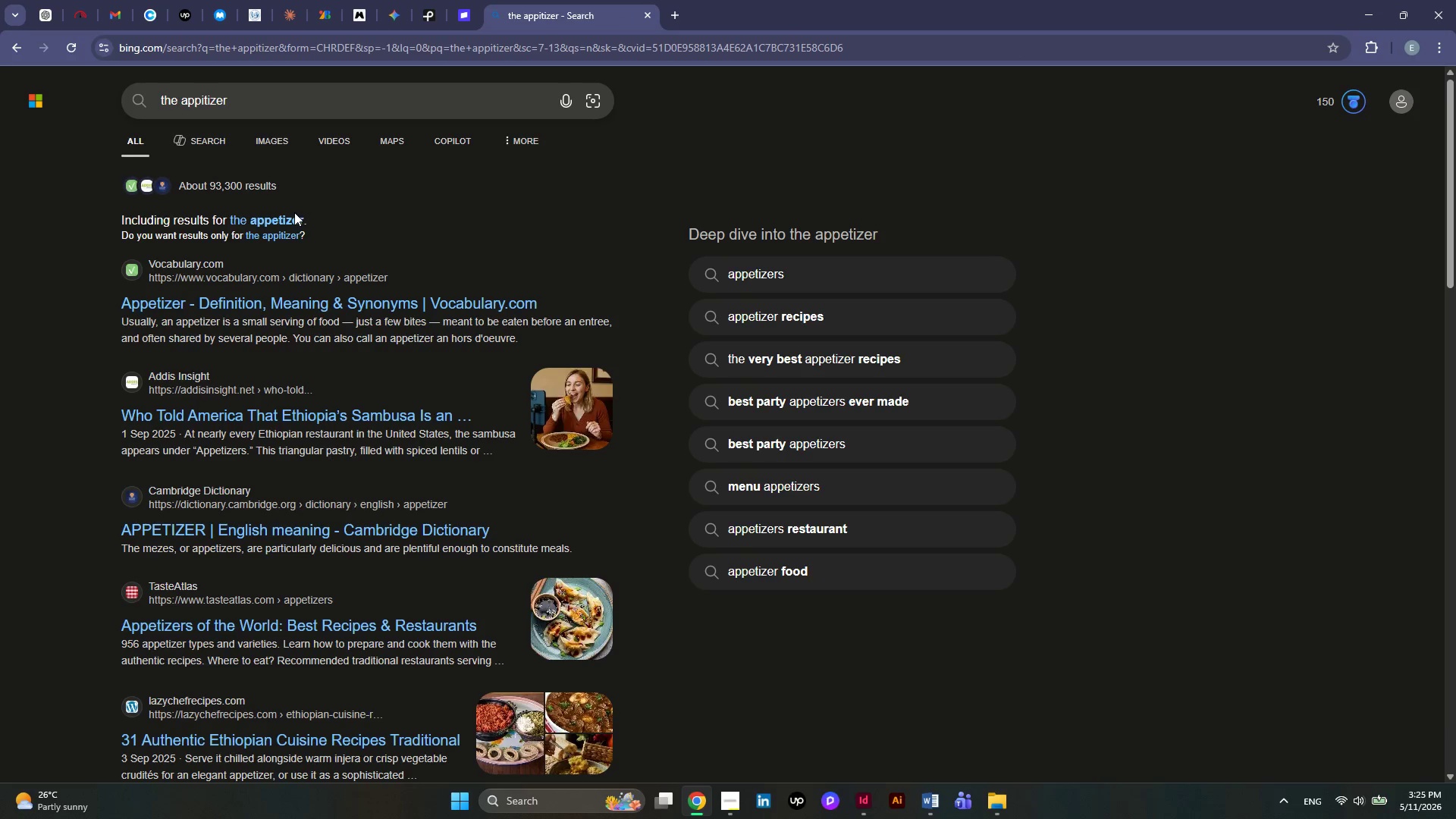 
wait(6.28)
 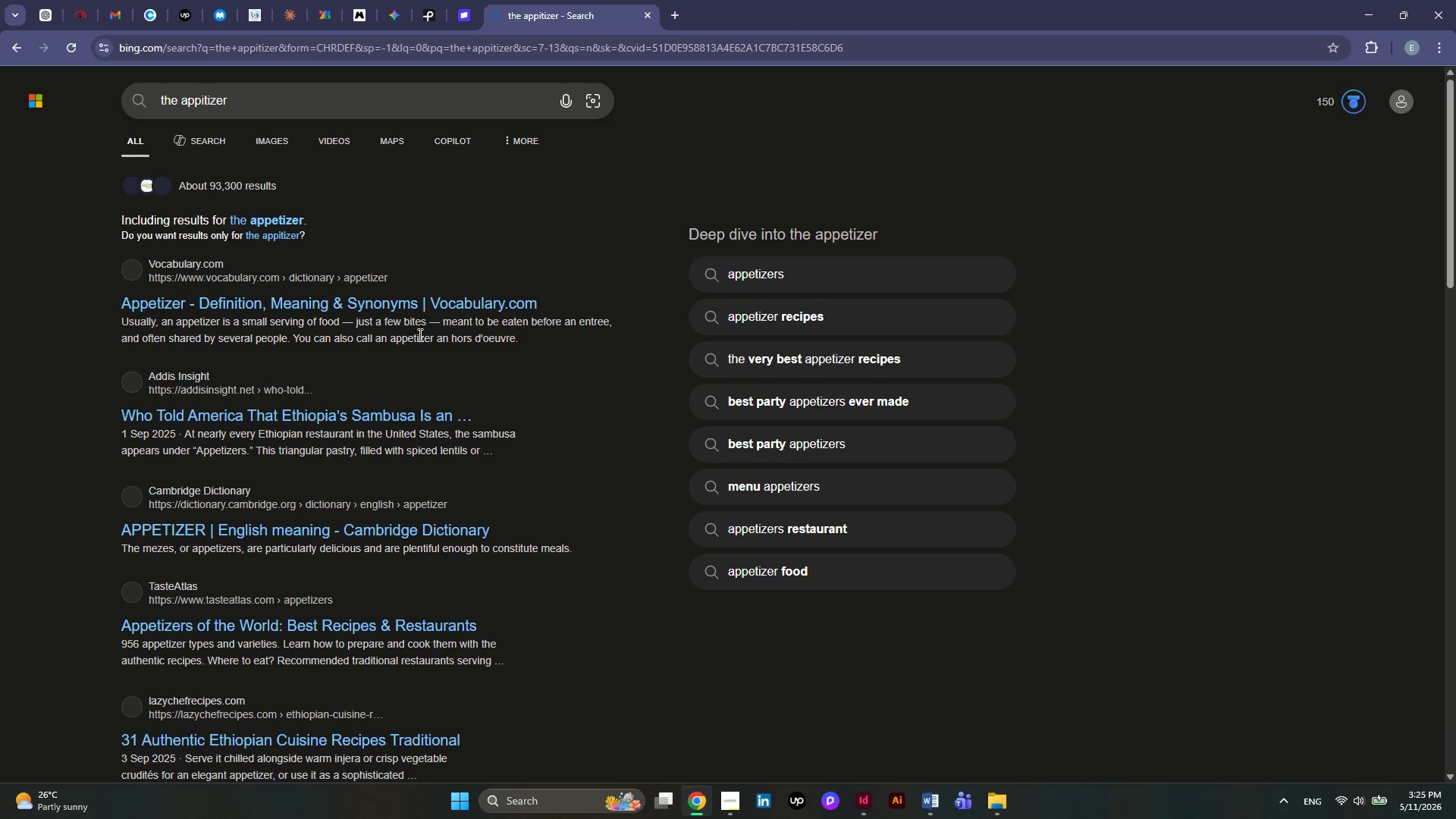 
scroll: coordinate [359, 214], scroll_direction: down, amount: 1.0
 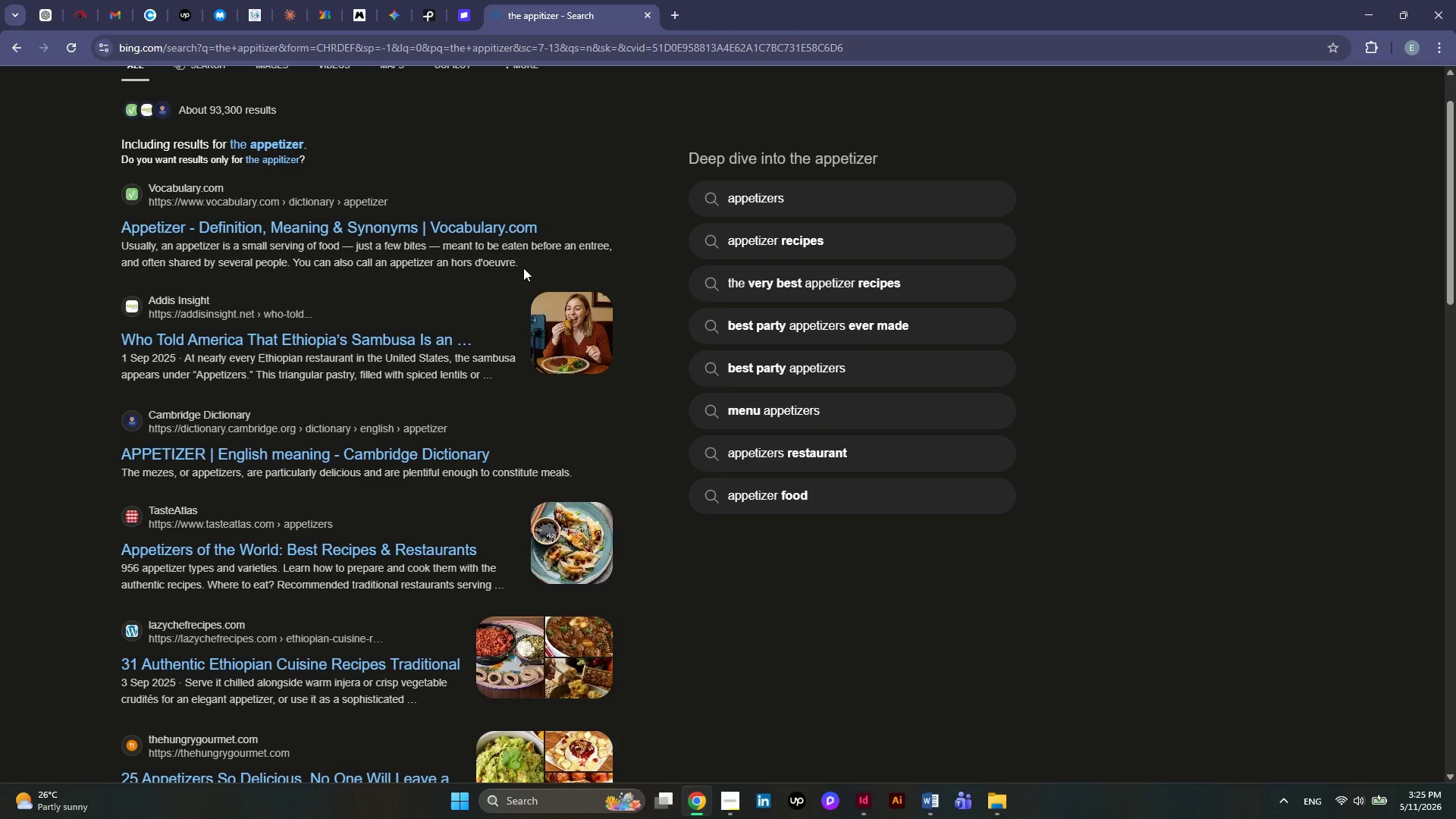 
left_click_drag(start_coordinate=[523, 268], to_coordinate=[122, 249])
 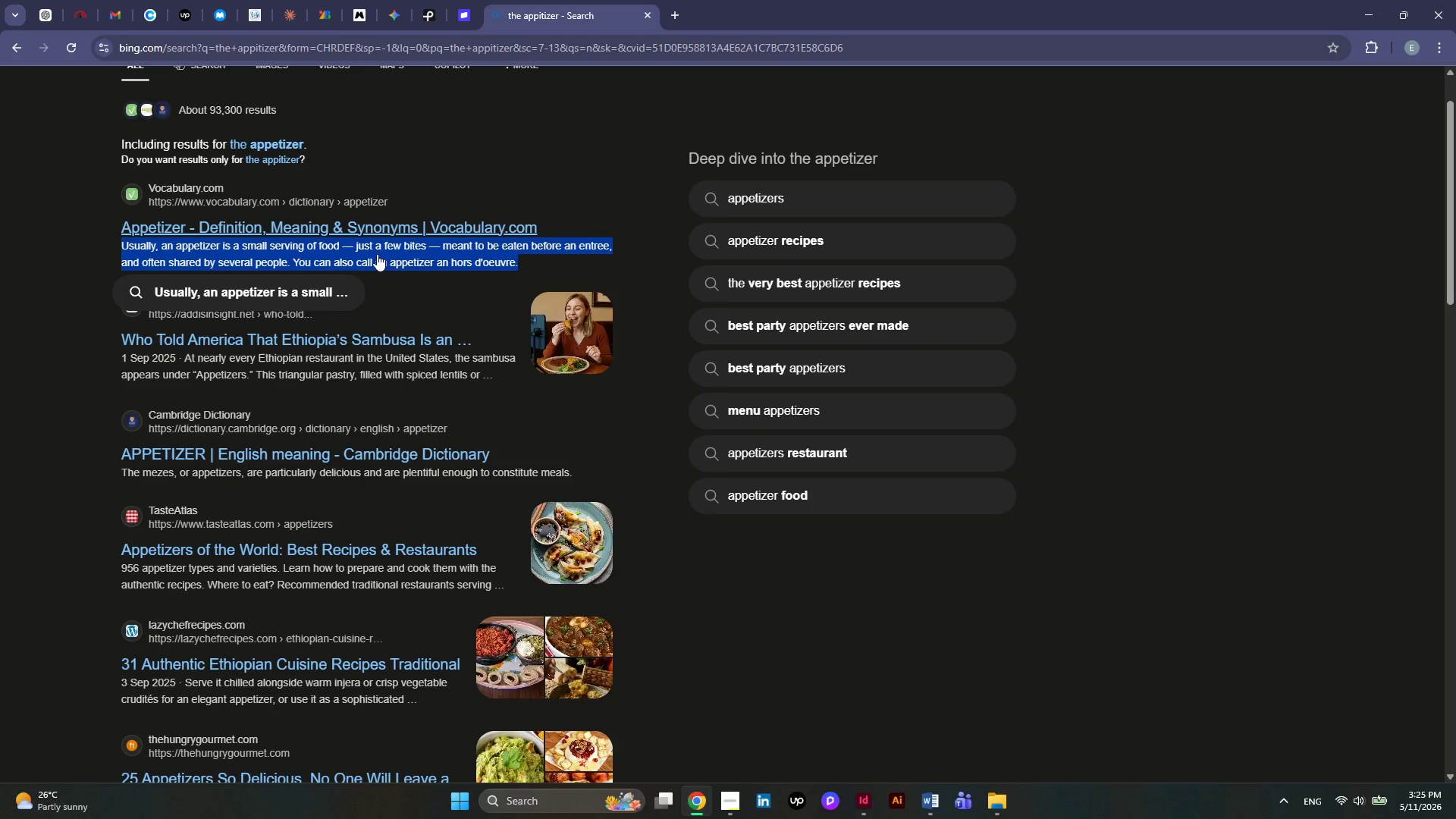 
key(Control+C)
 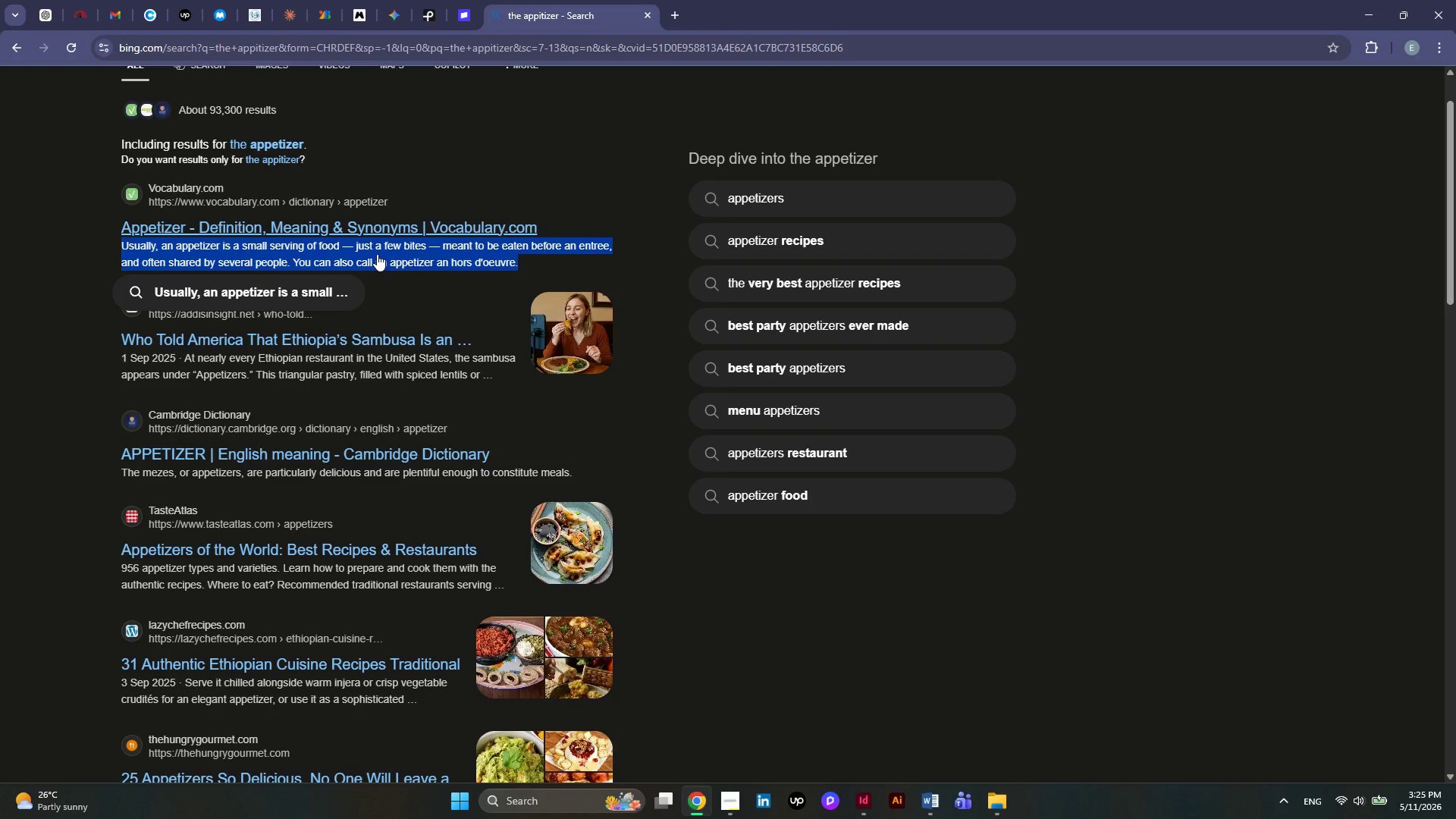 
key(Control+C)
 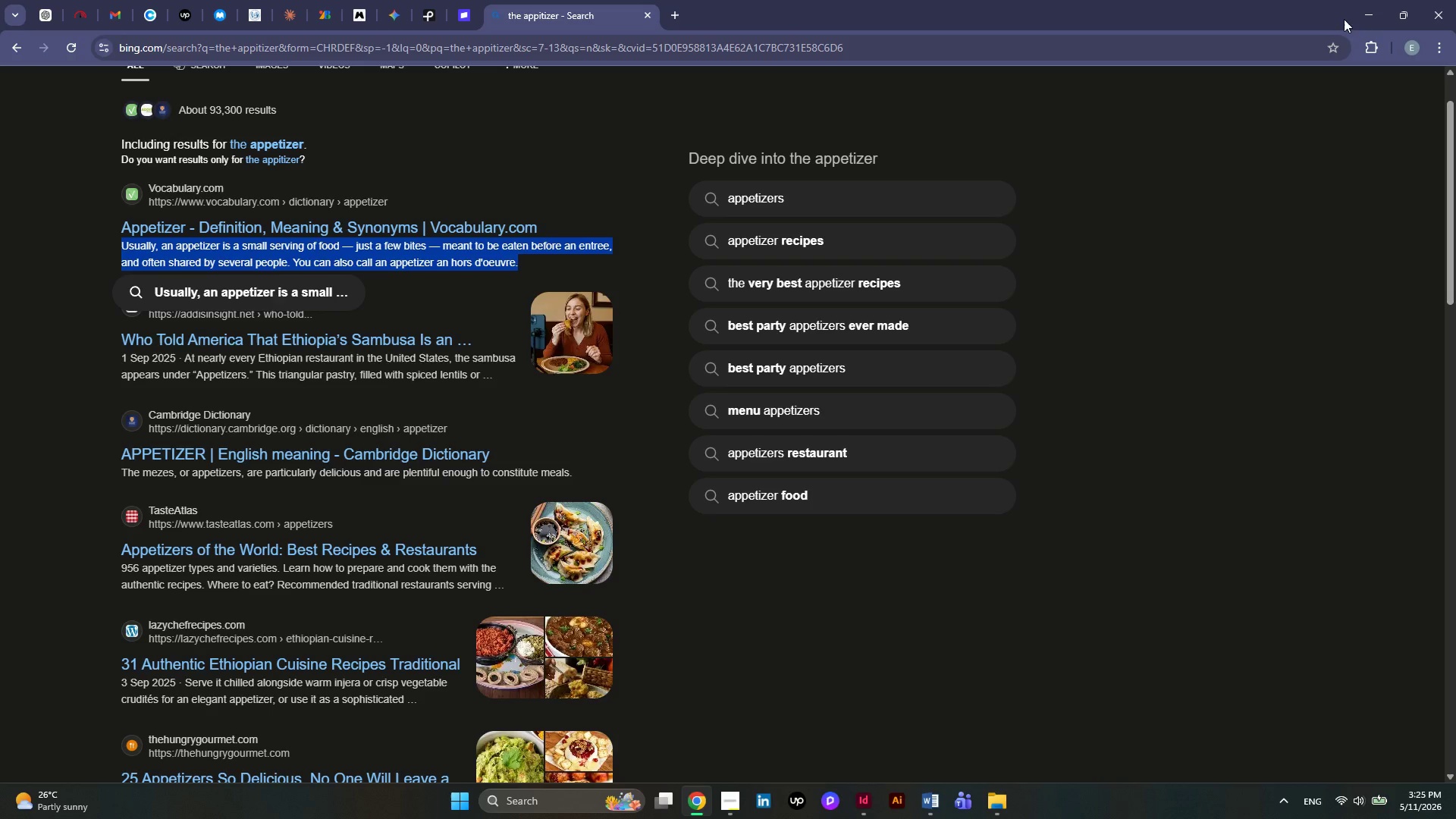 
left_click([1364, 17])
 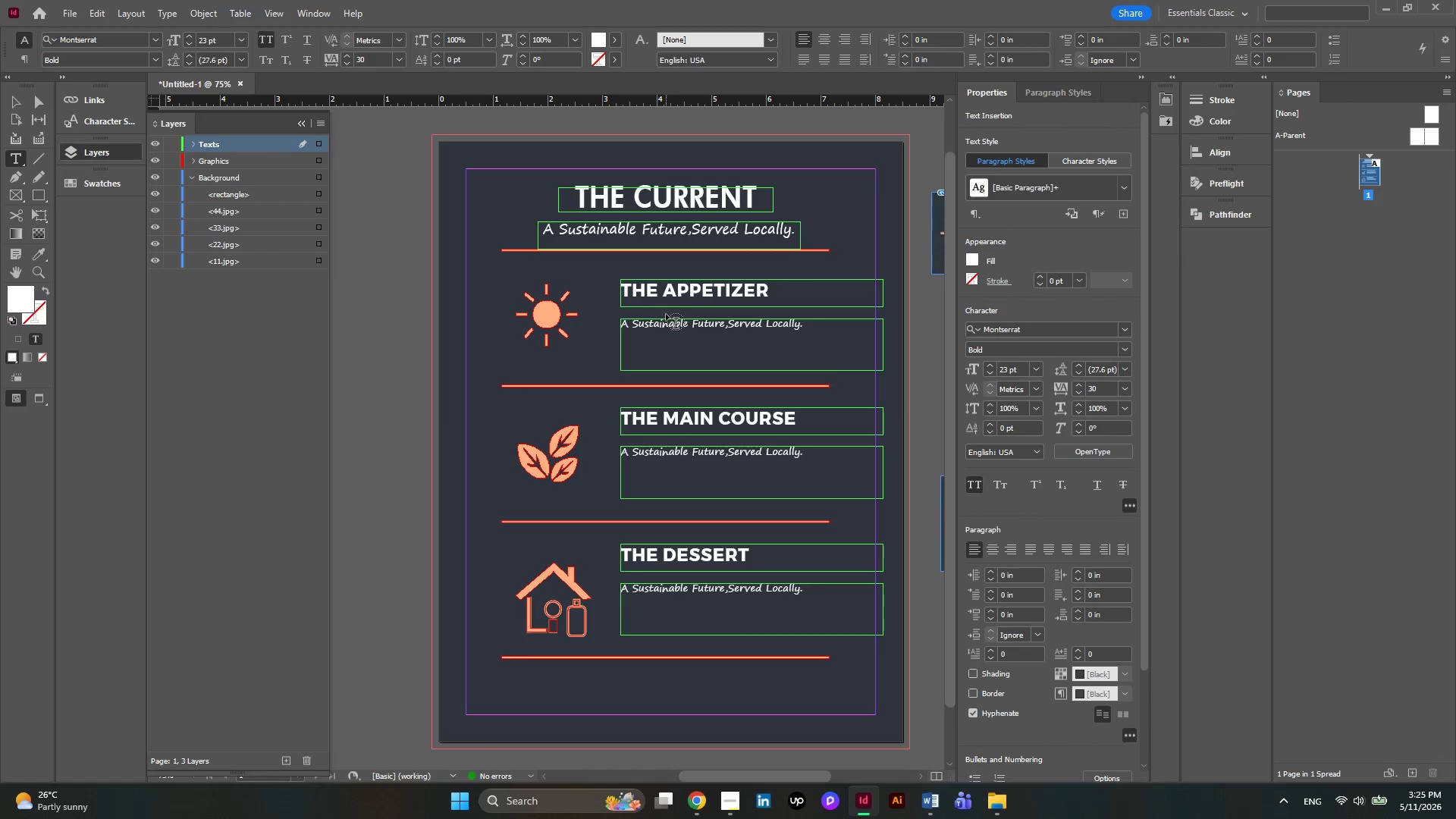 
left_click([668, 327])
 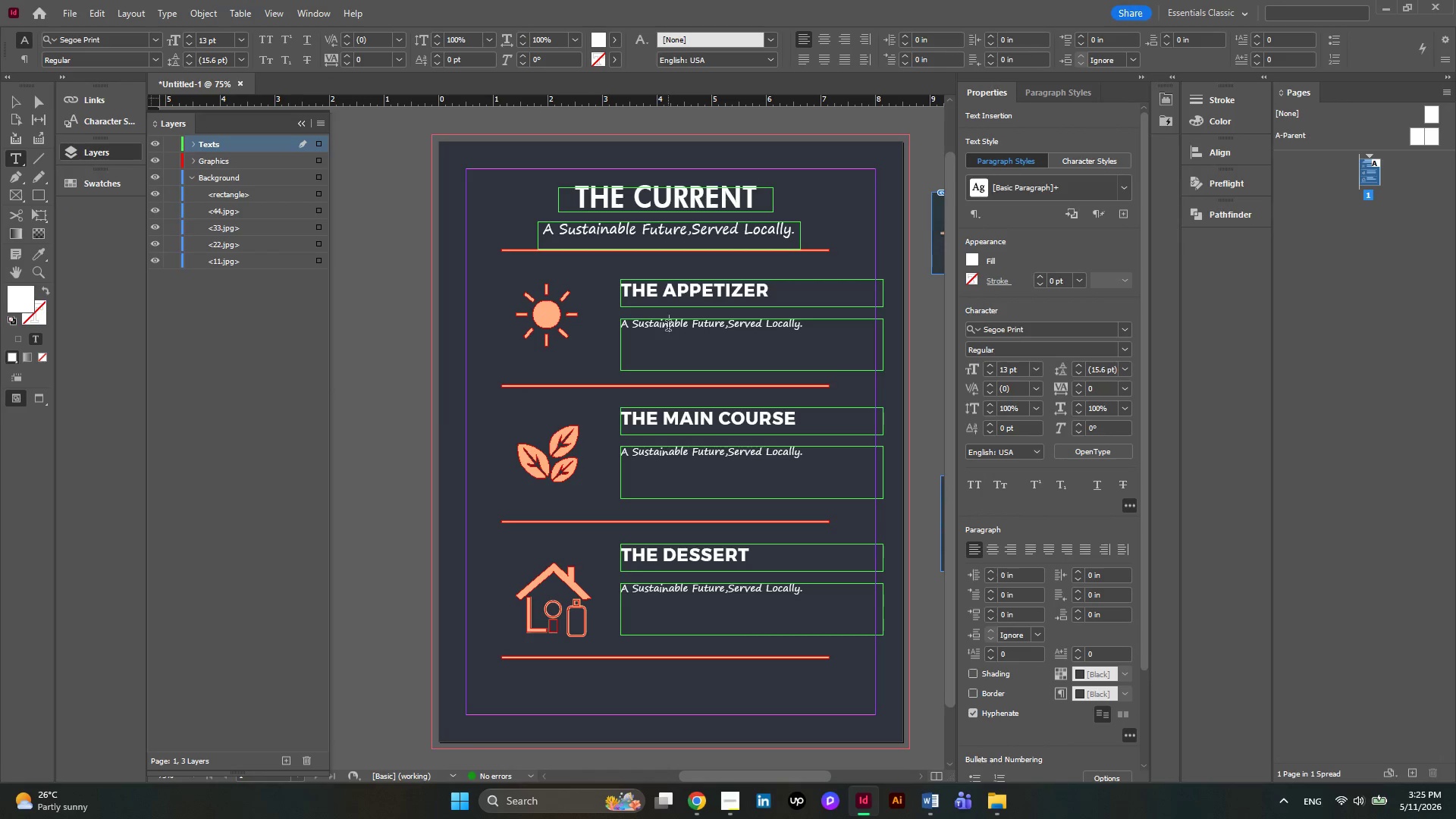 
key(Control+A)
 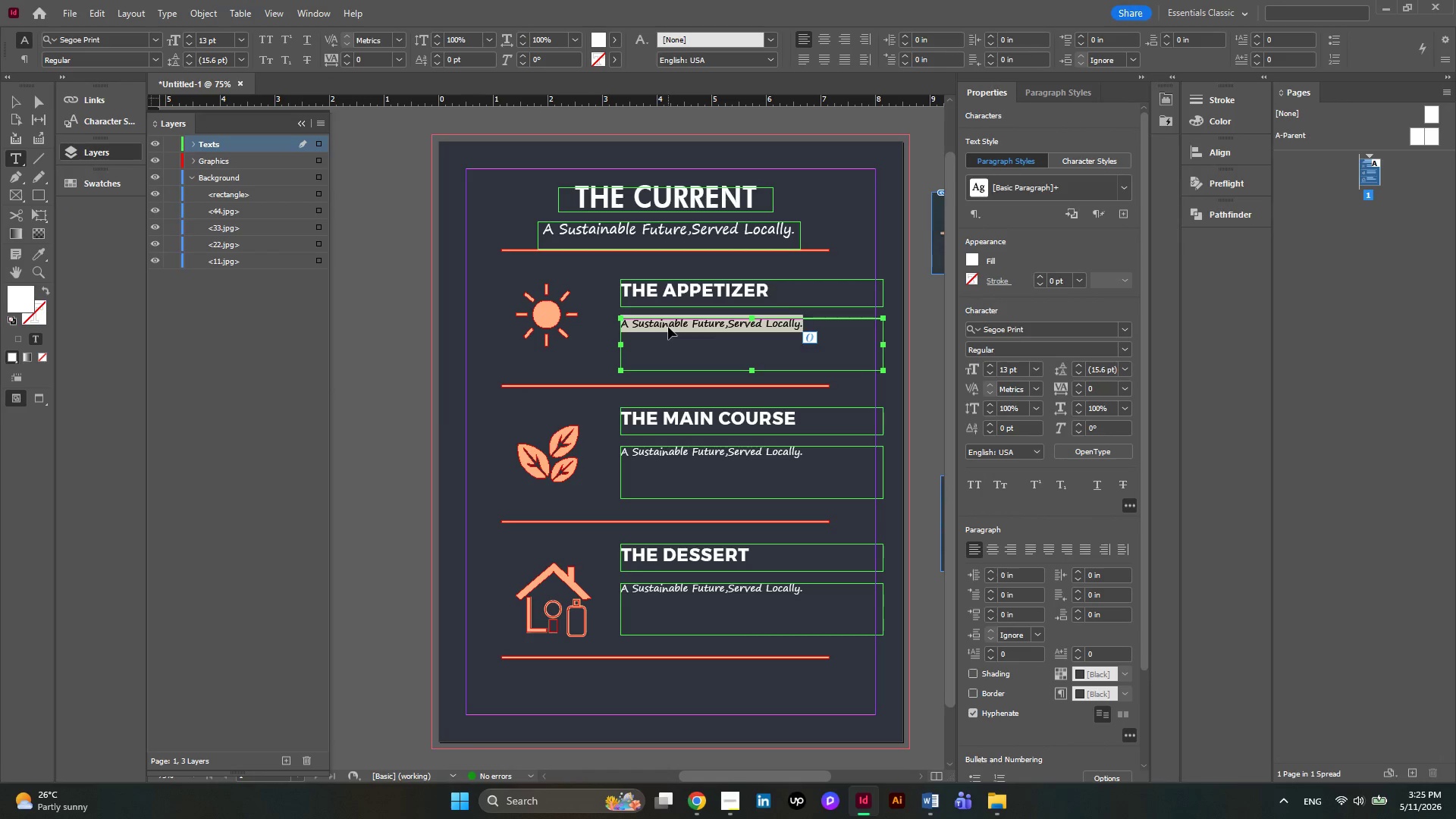 
key(Control+V)
 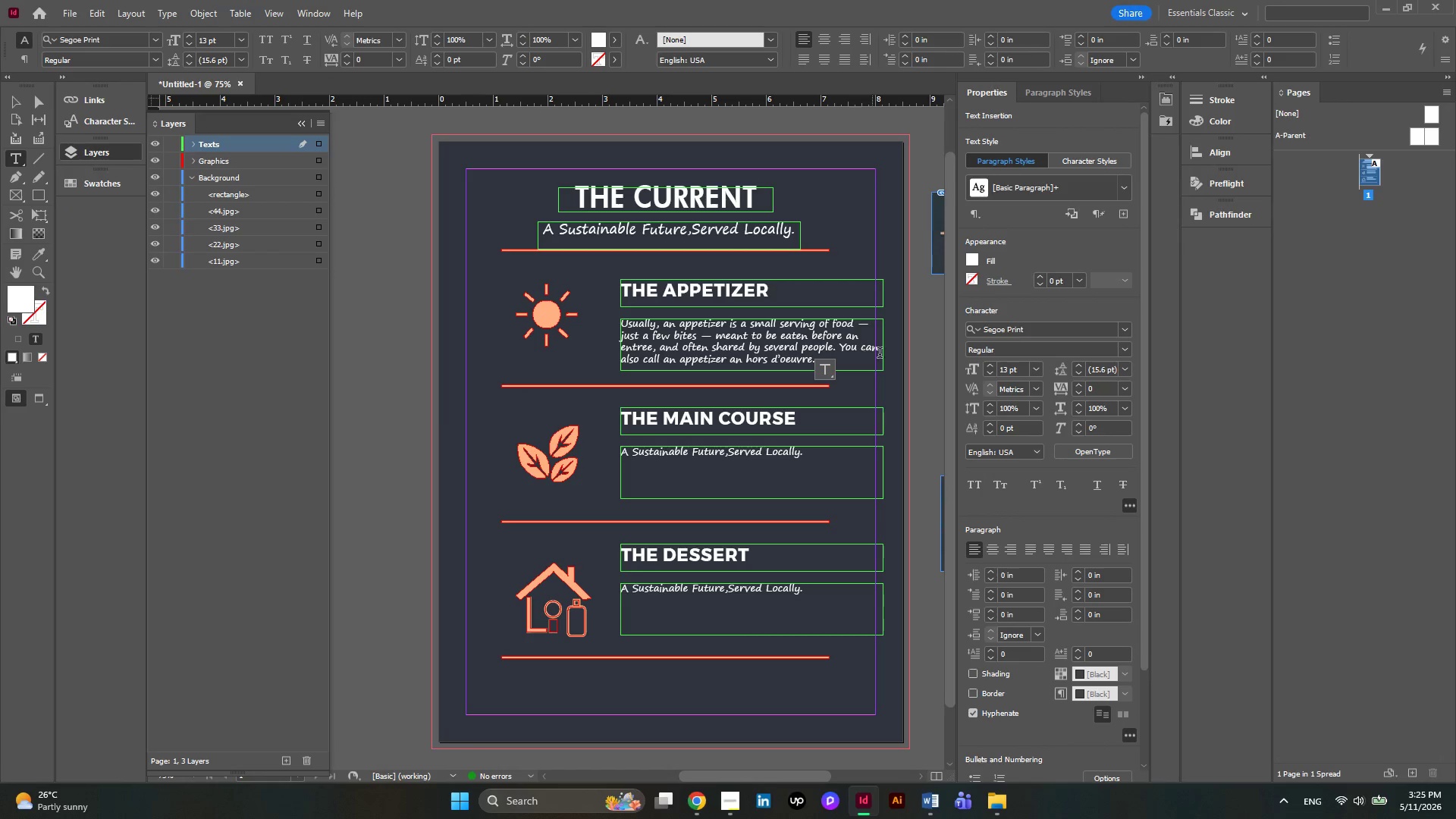 
left_click([880, 353])
 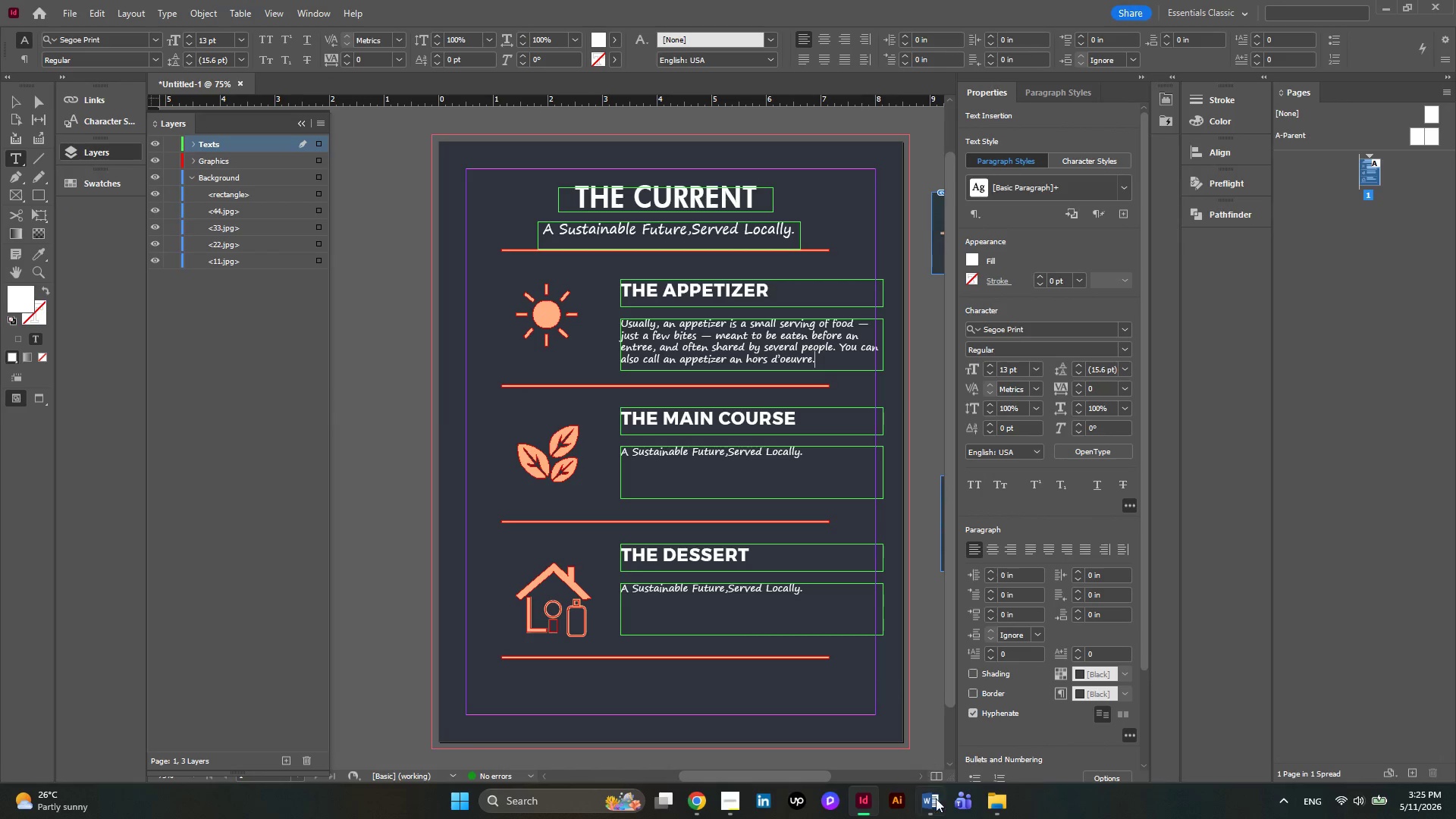 
left_click([700, 805])
 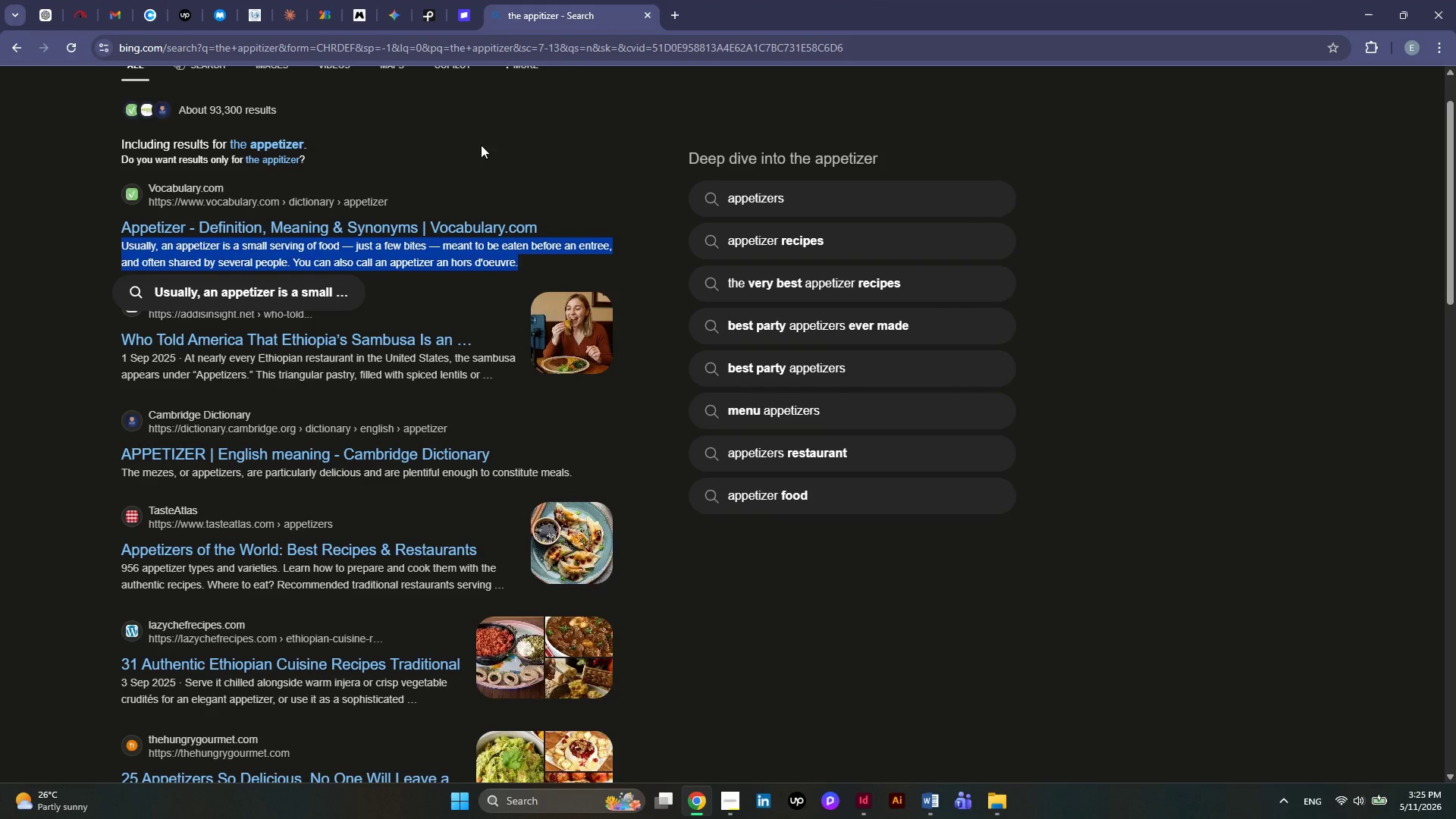 
scroll: coordinate [332, 164], scroll_direction: up, amount: 10.0
 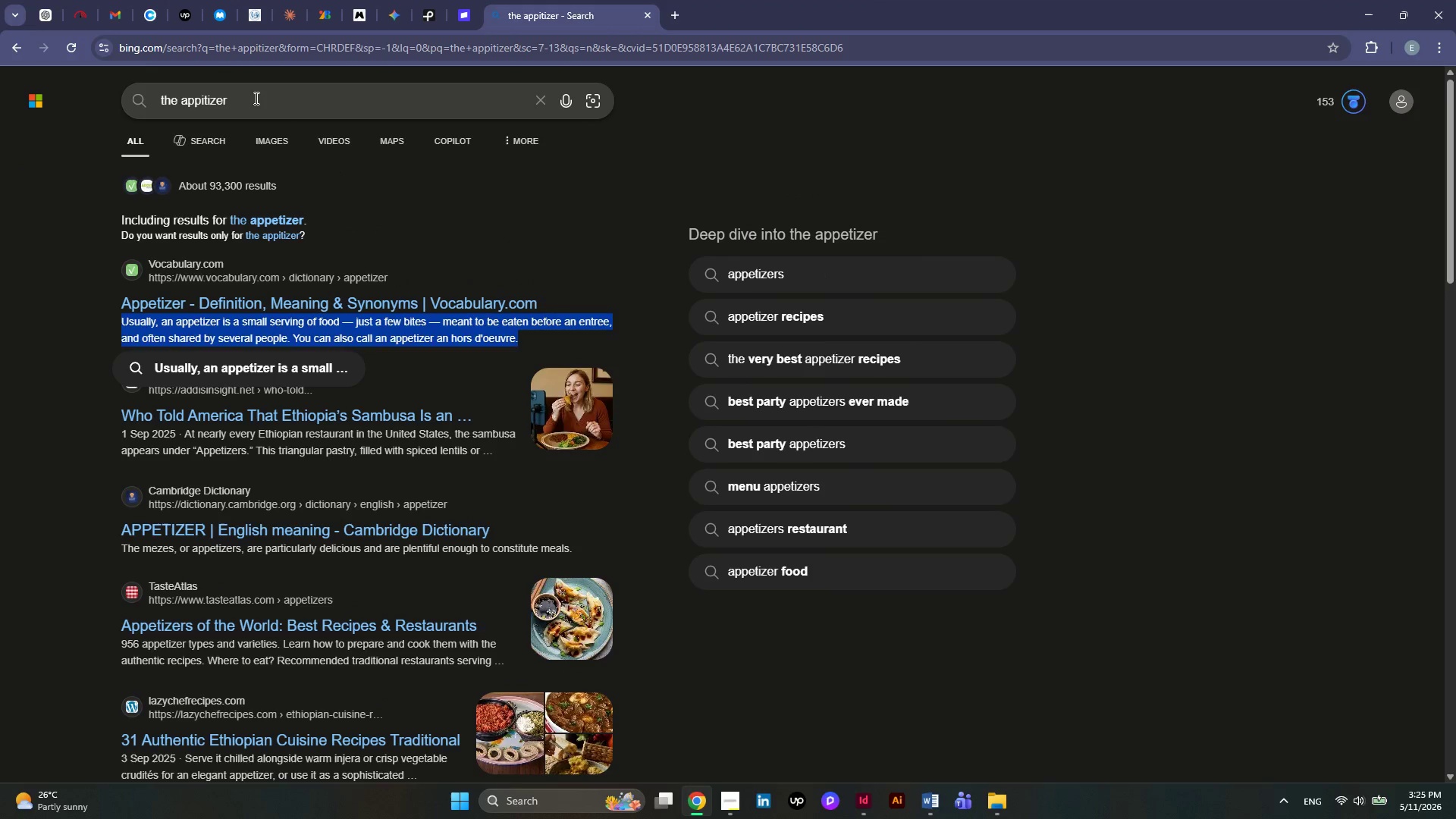 
left_click_drag(start_coordinate=[254, 98], to_coordinate=[181, 108])
 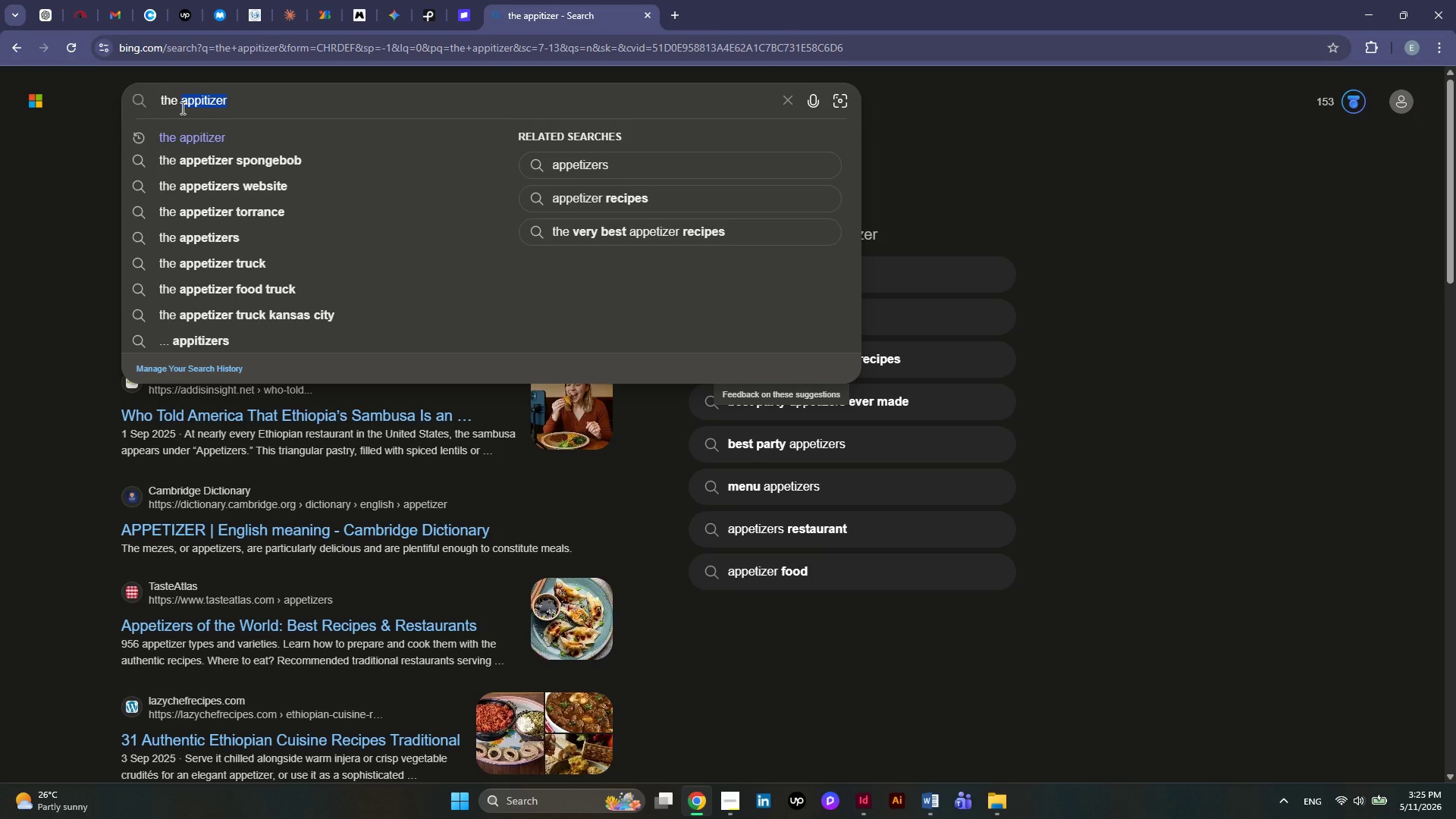 
type(main course)
 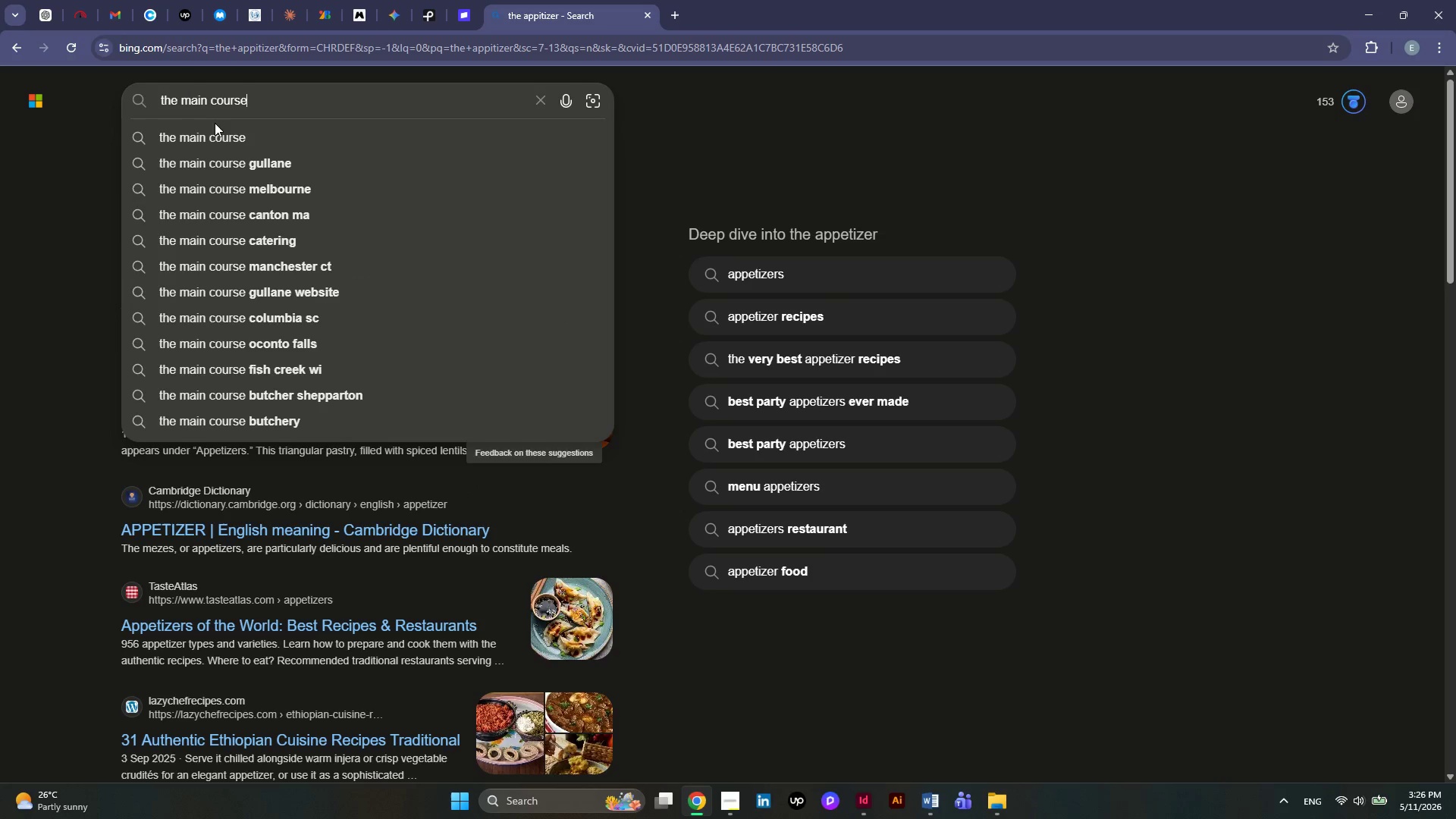 
left_click([222, 136])
 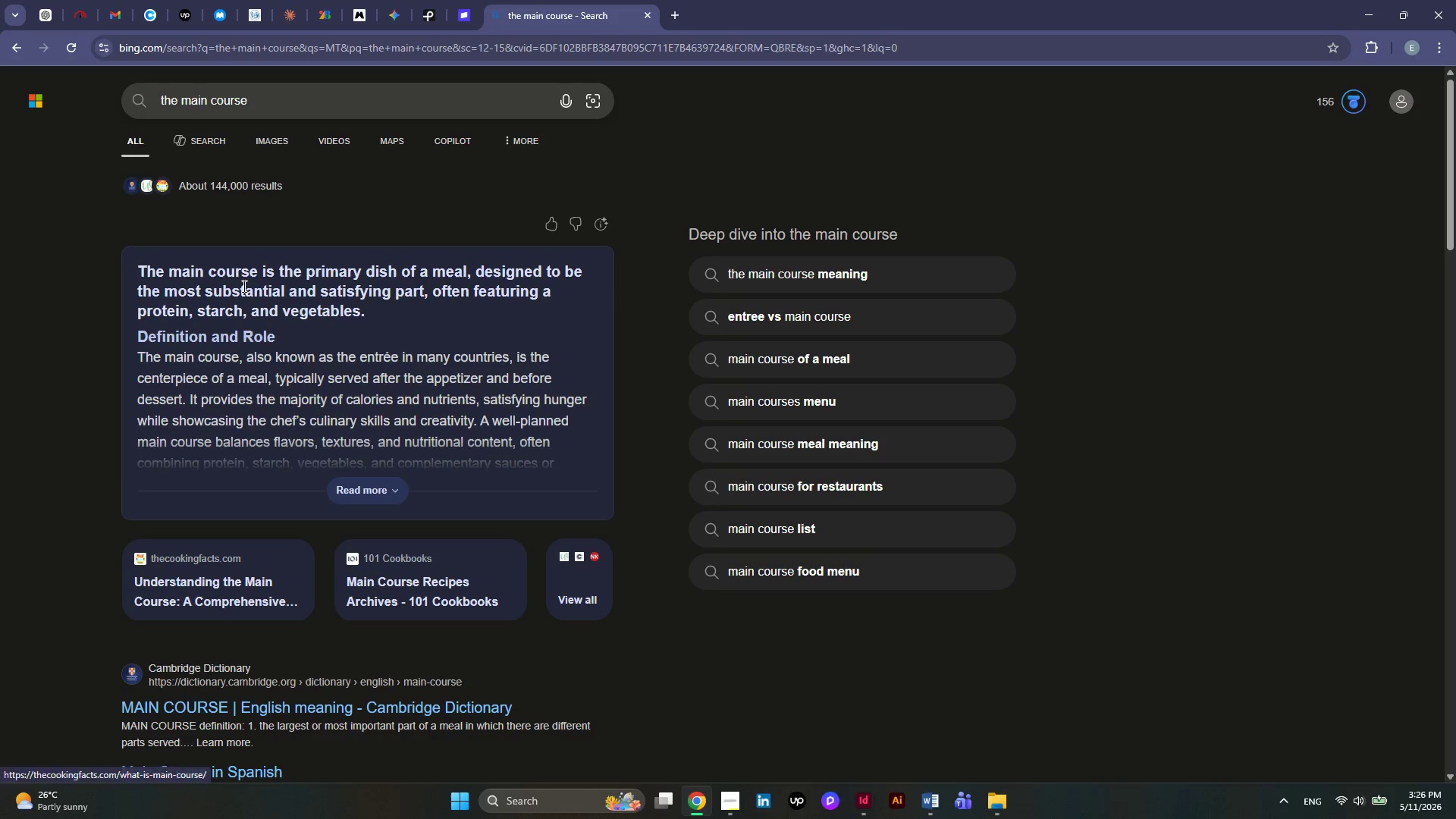 
wait(7.17)
 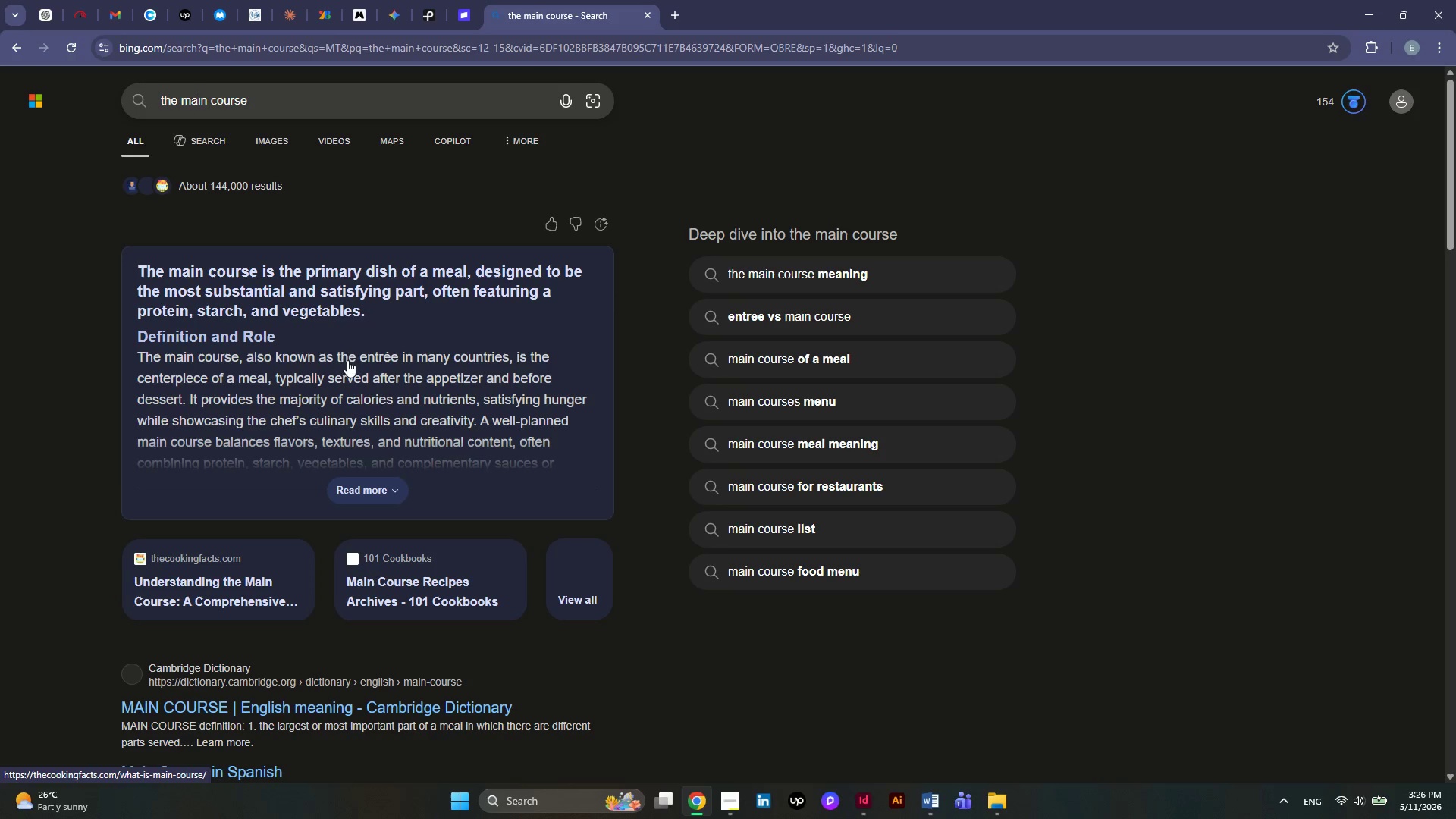 
left_click_drag(start_coordinate=[136, 267], to_coordinate=[369, 322])
 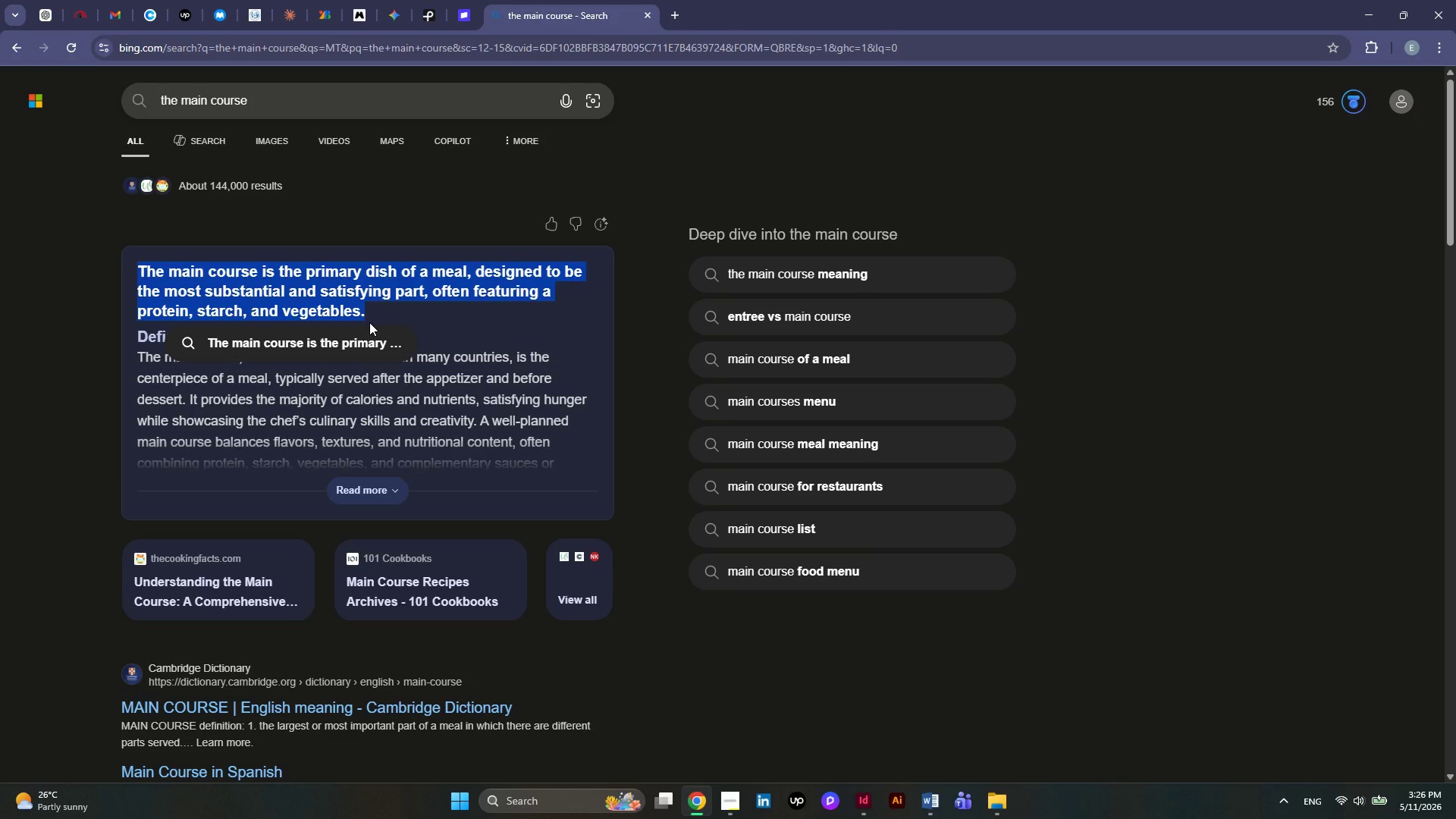 
key(Control+C)
 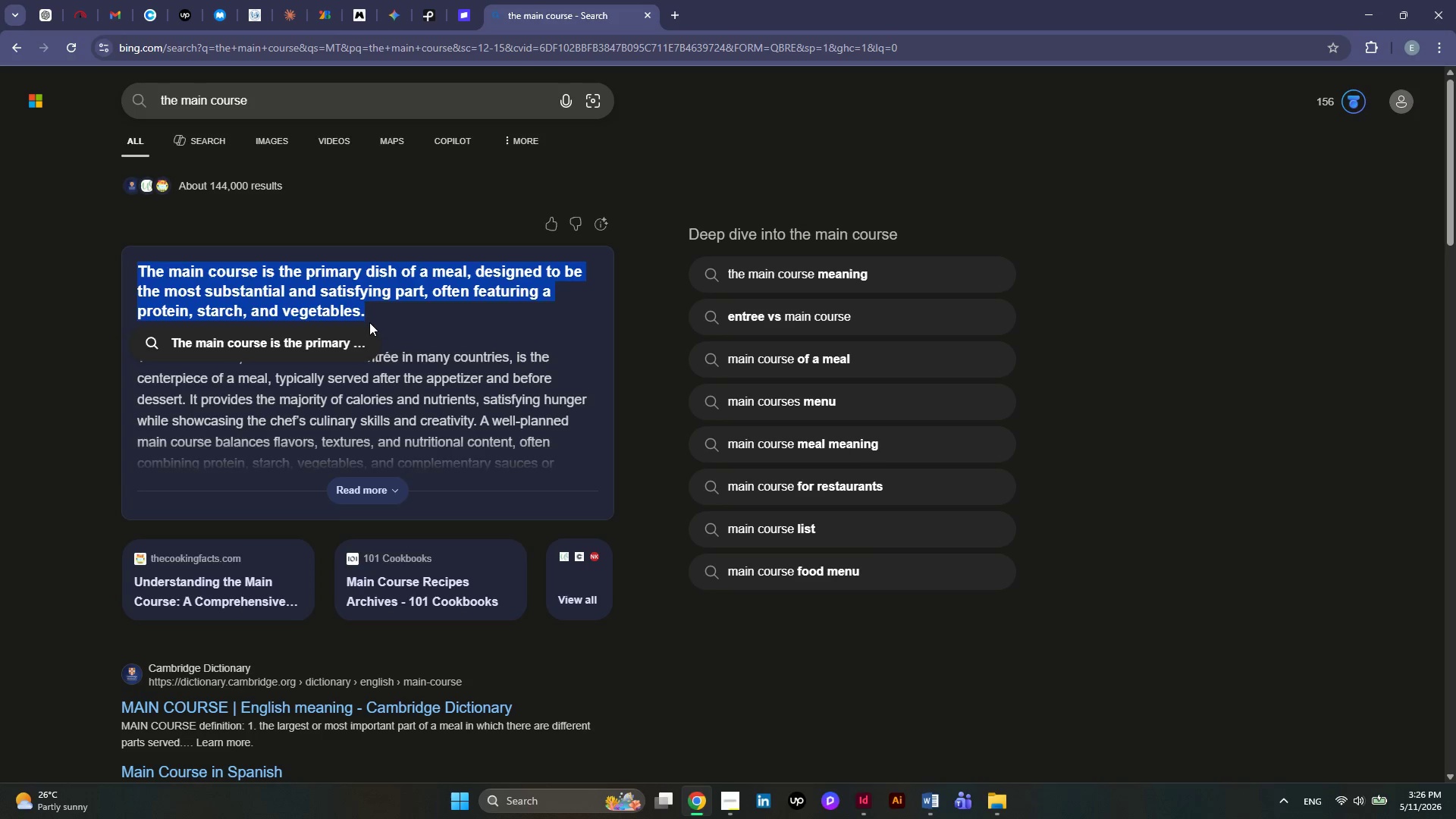 
key(Control+C)
 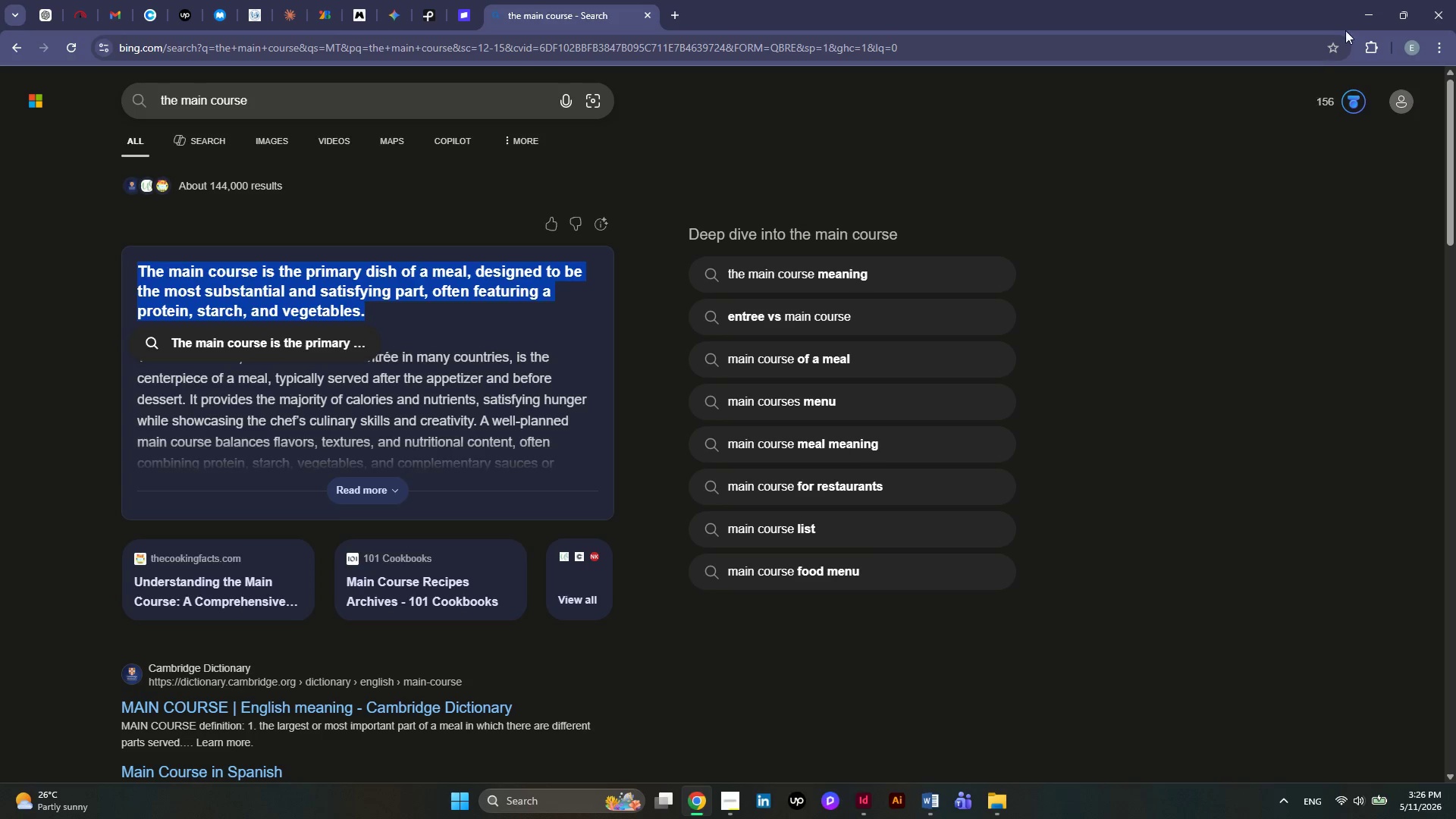 
left_click([1369, 17])
 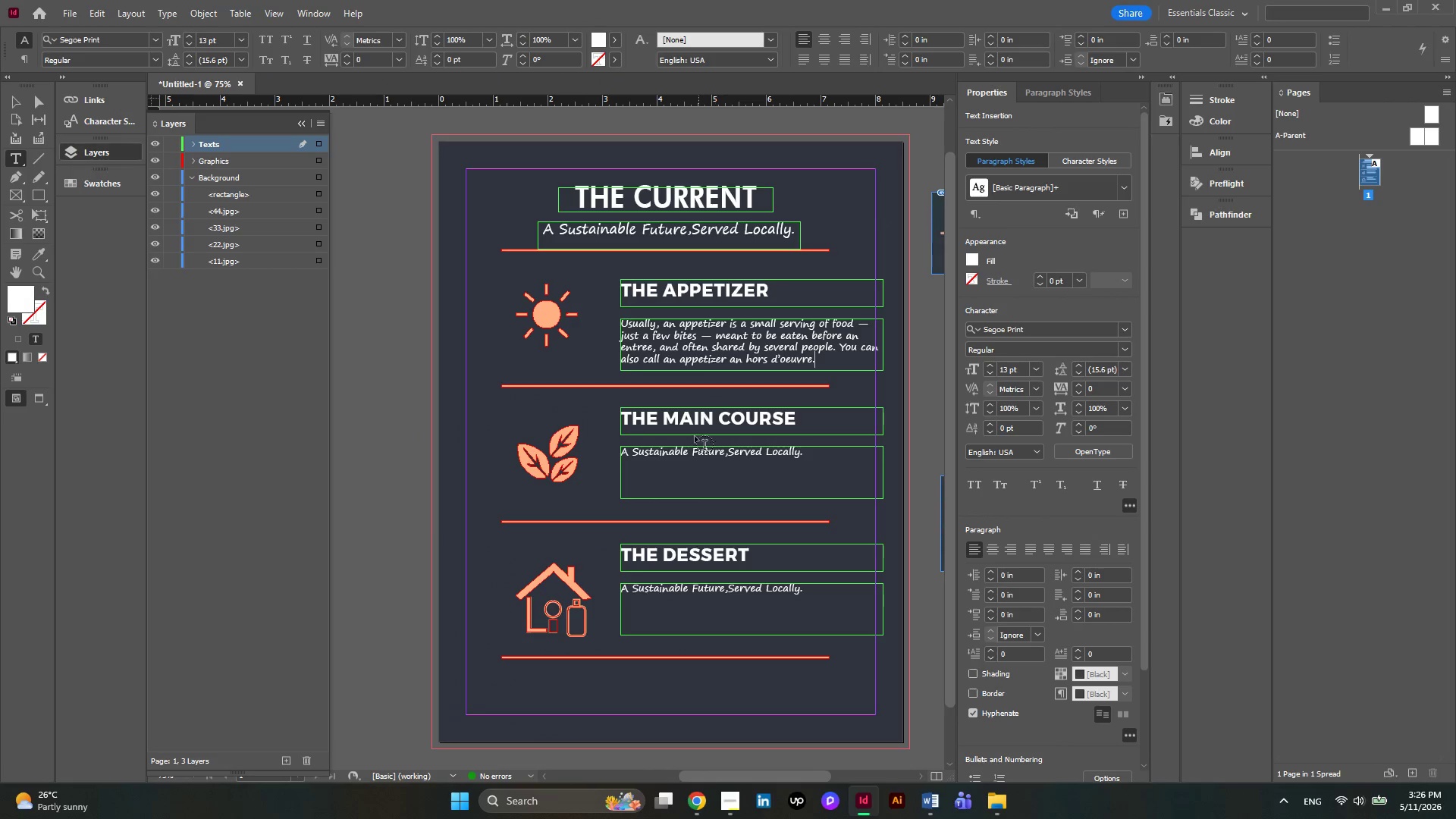 
left_click([692, 448])
 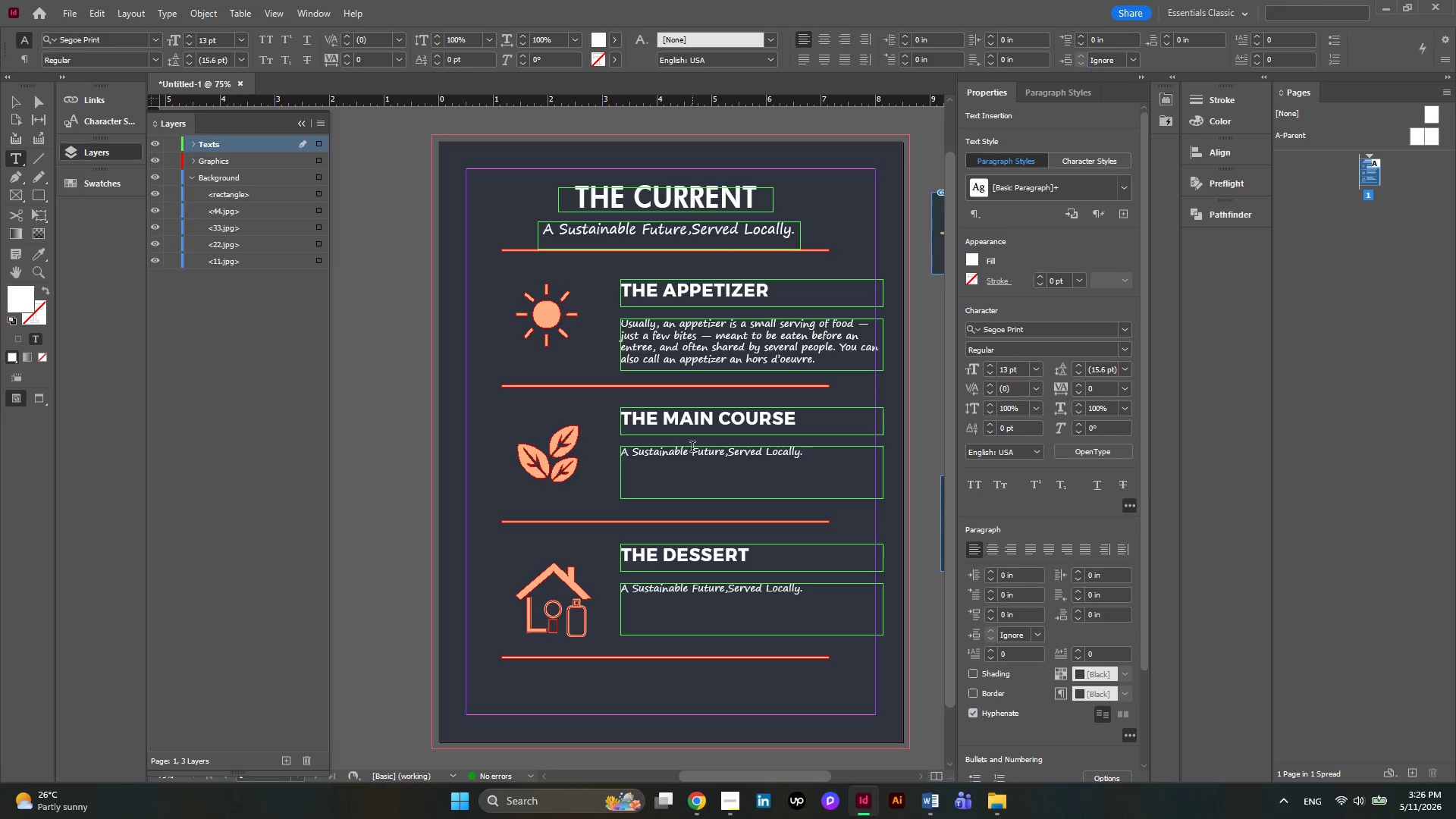 
key(Control+A)
 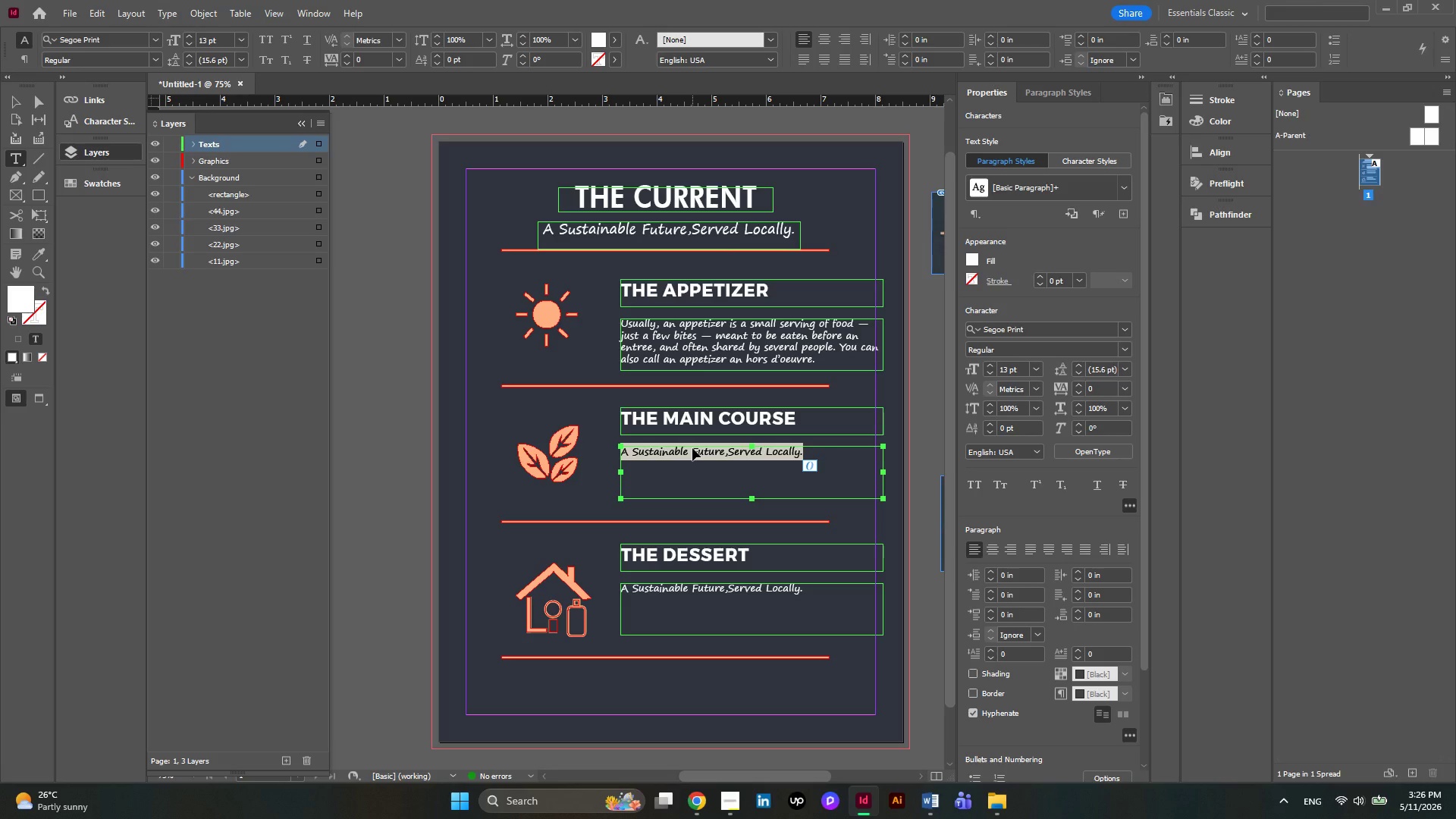 
key(Control+V)
 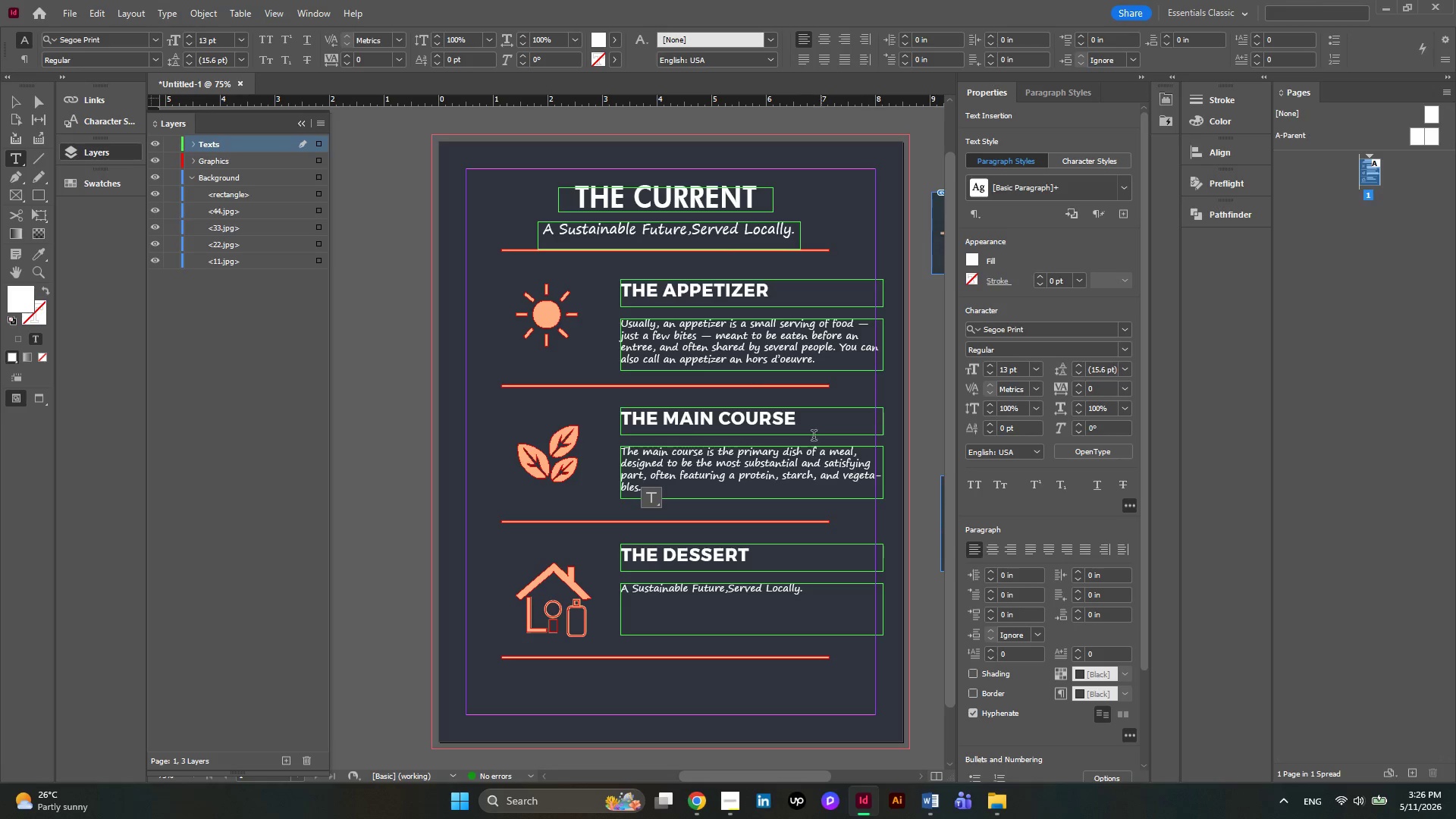 
left_click([17, 105])
 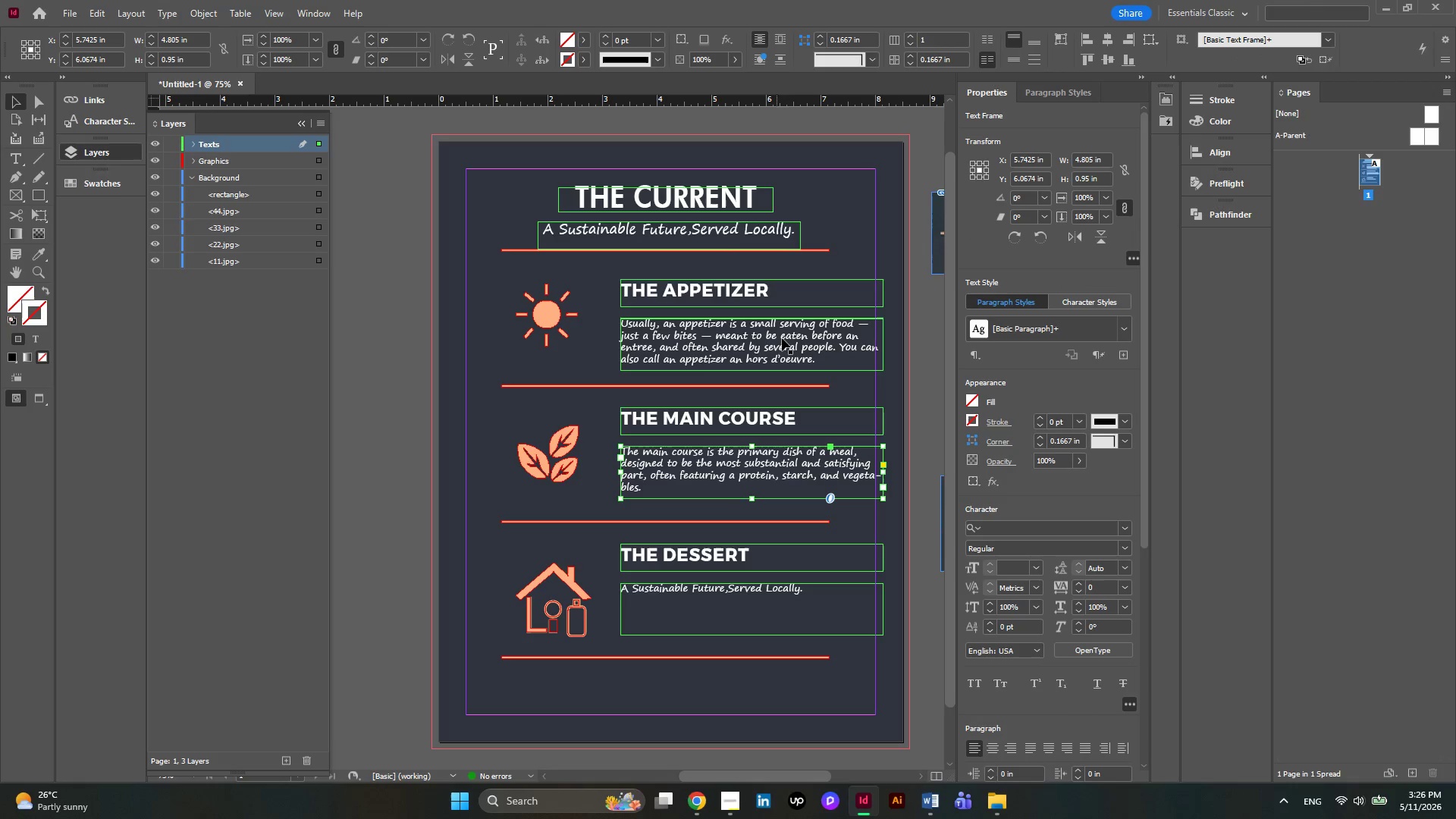 
left_click([782, 338])
 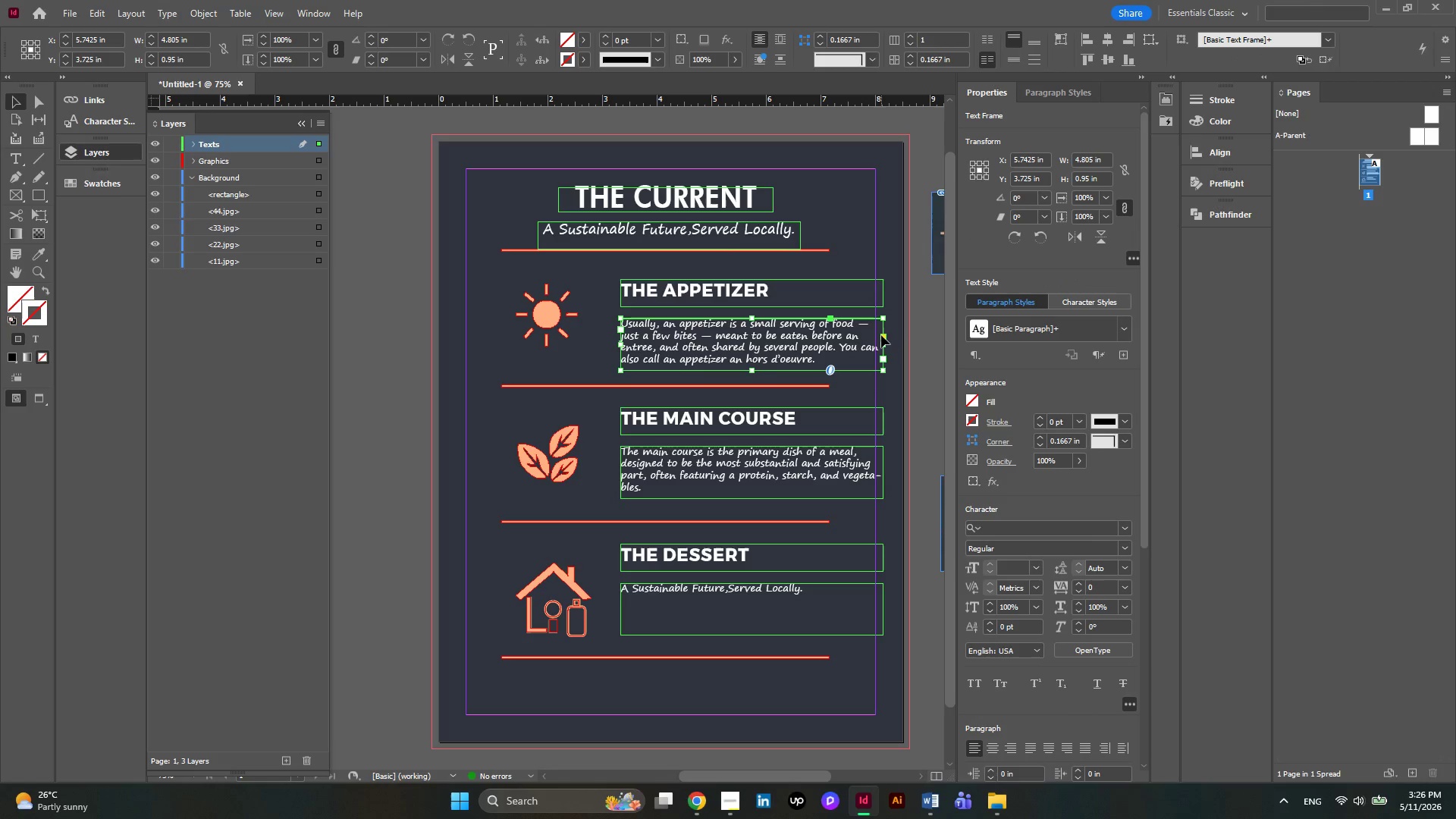 
left_click_drag(start_coordinate=[881, 343], to_coordinate=[873, 343])
 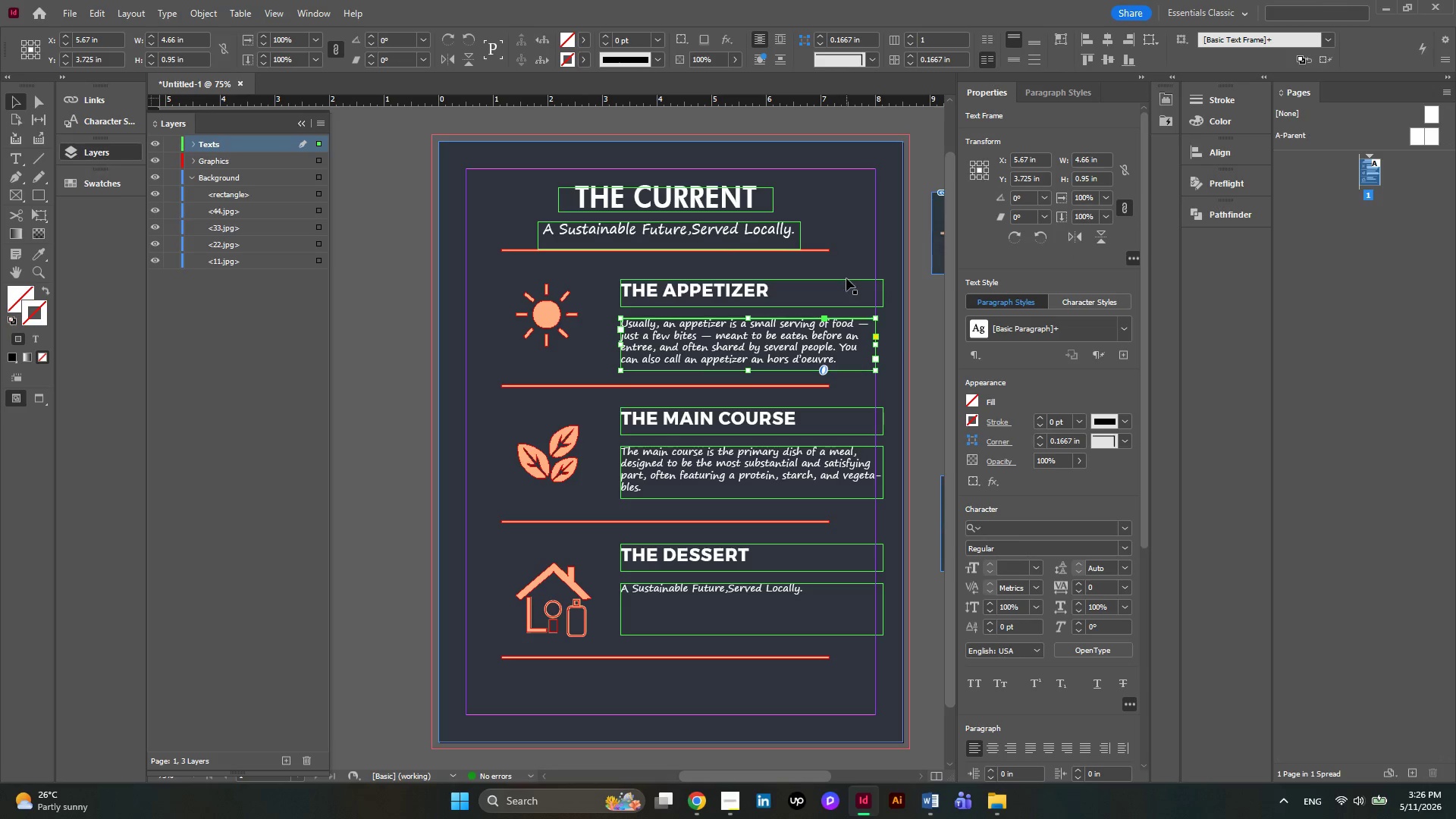 
left_click([846, 282])
 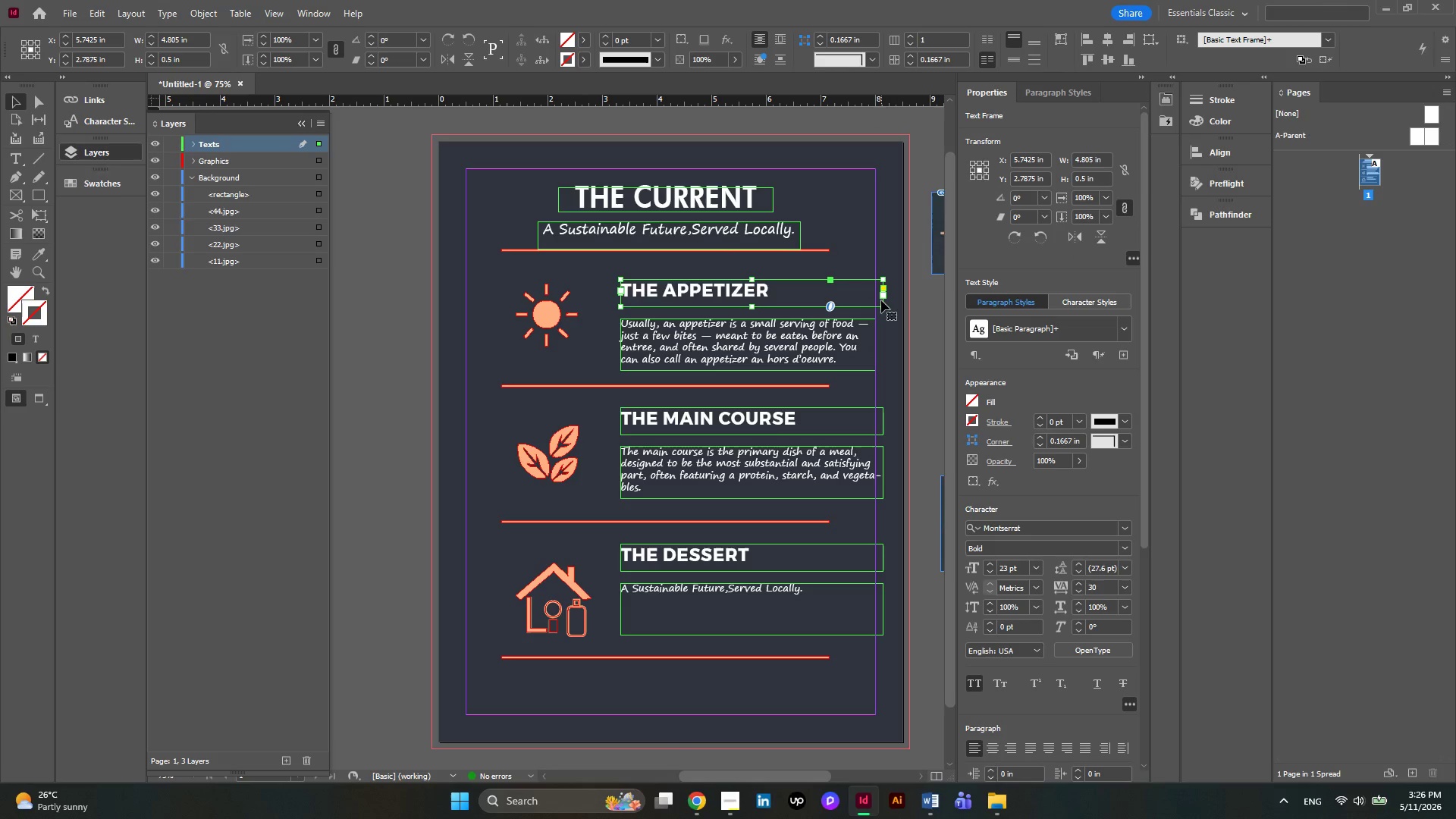 
left_click_drag(start_coordinate=[881, 309], to_coordinate=[877, 306])
 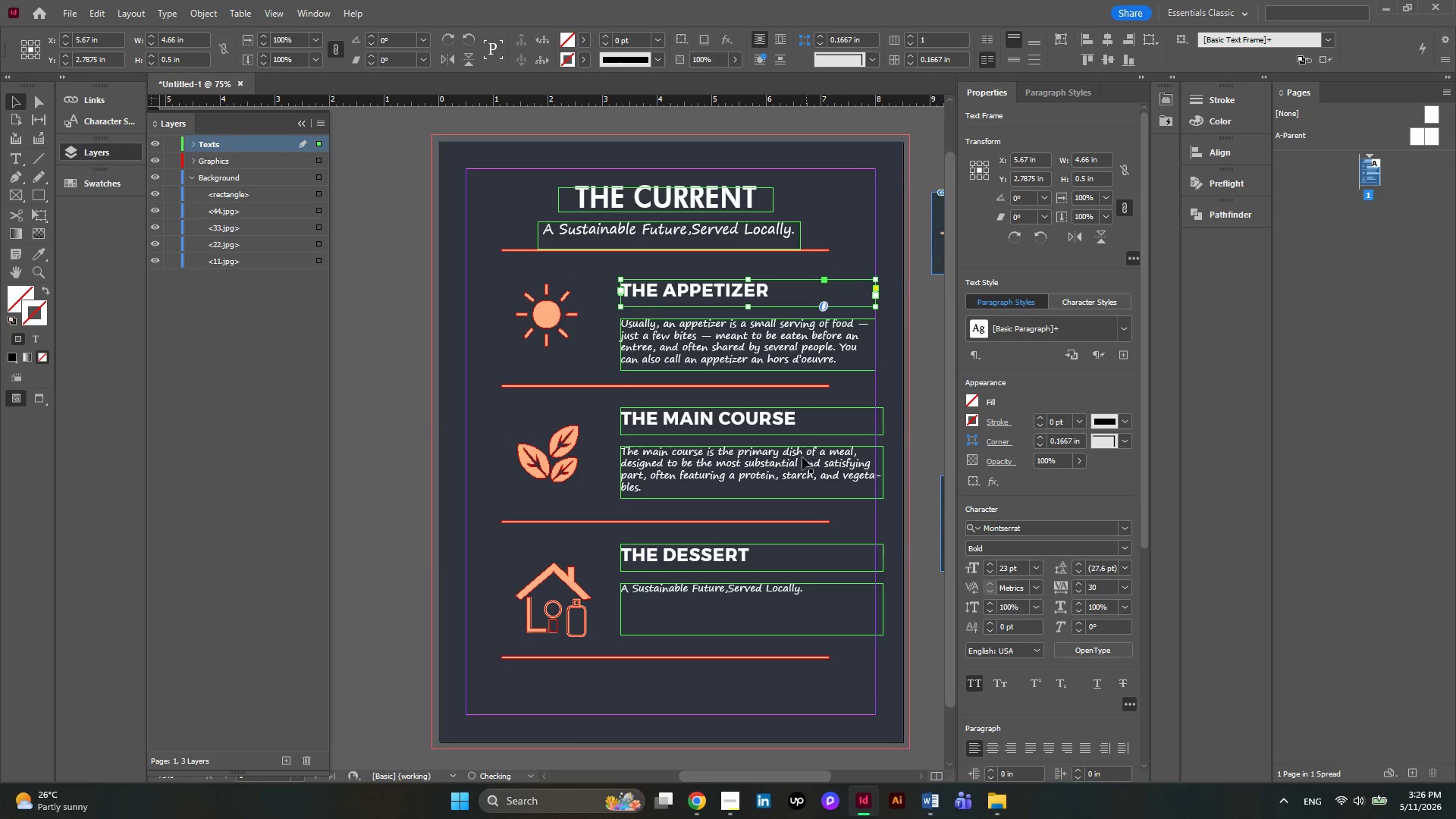 
left_click([799, 464])
 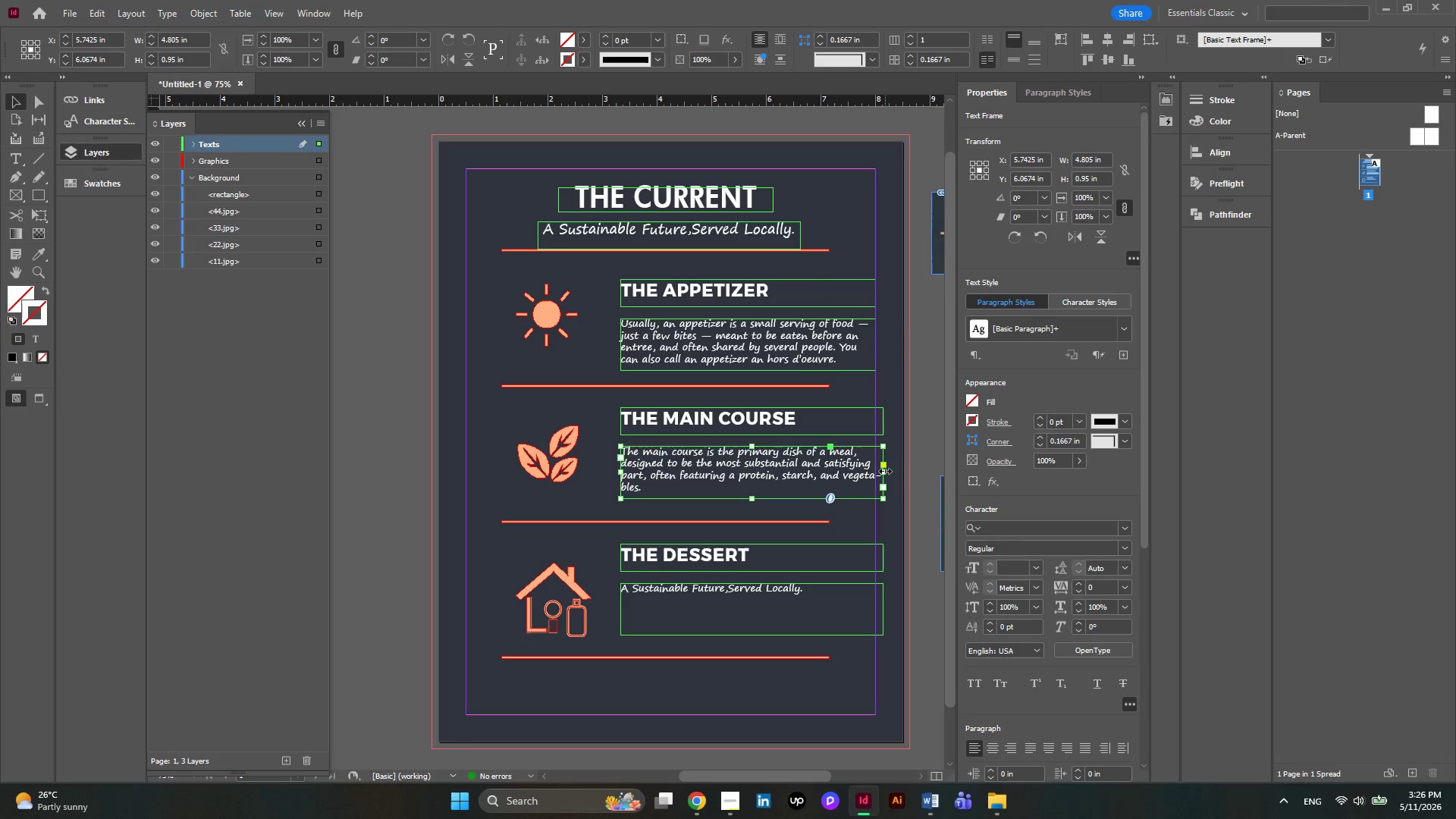 
left_click_drag(start_coordinate=[885, 471], to_coordinate=[874, 472])
 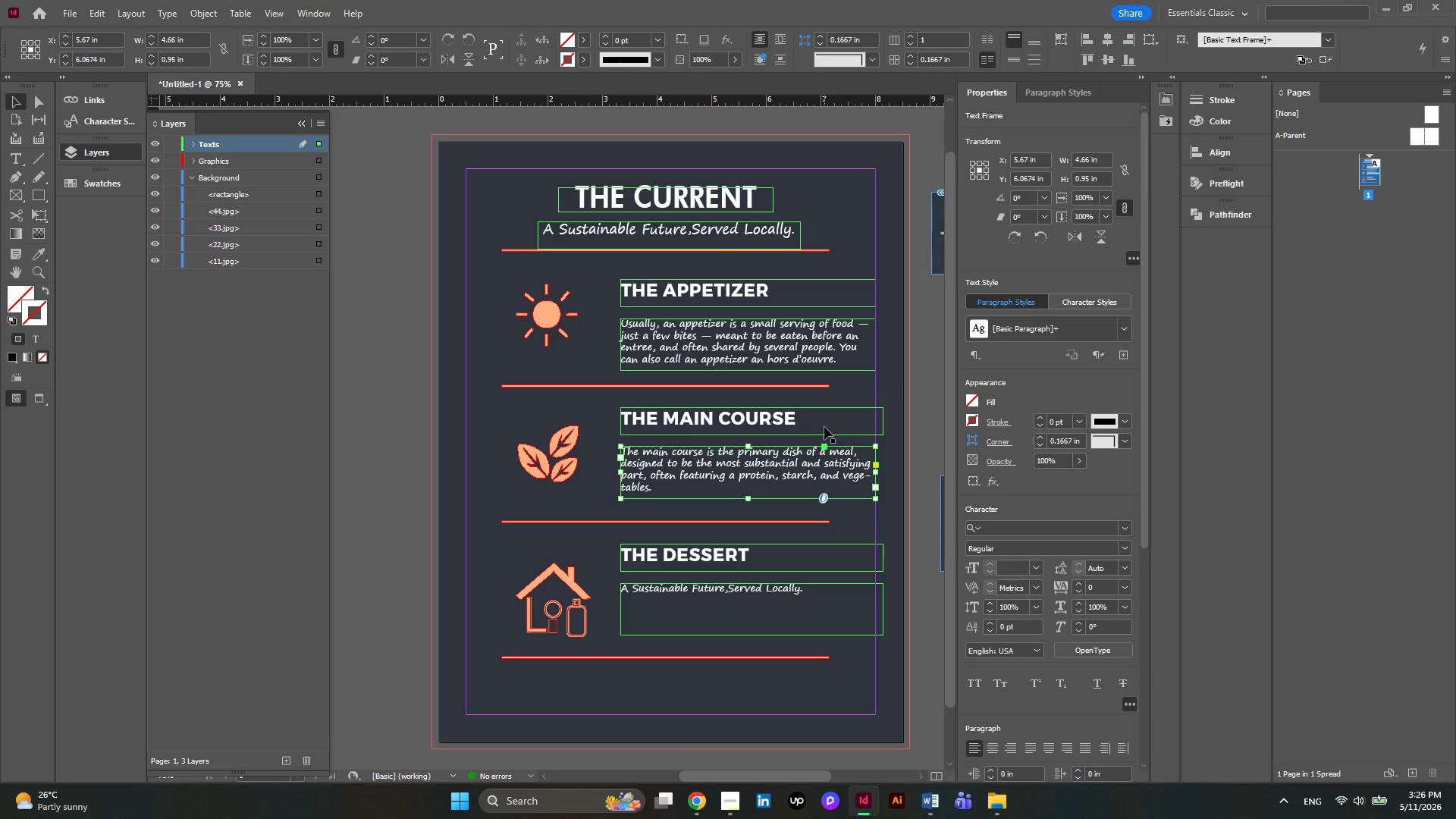 
left_click([770, 406])
 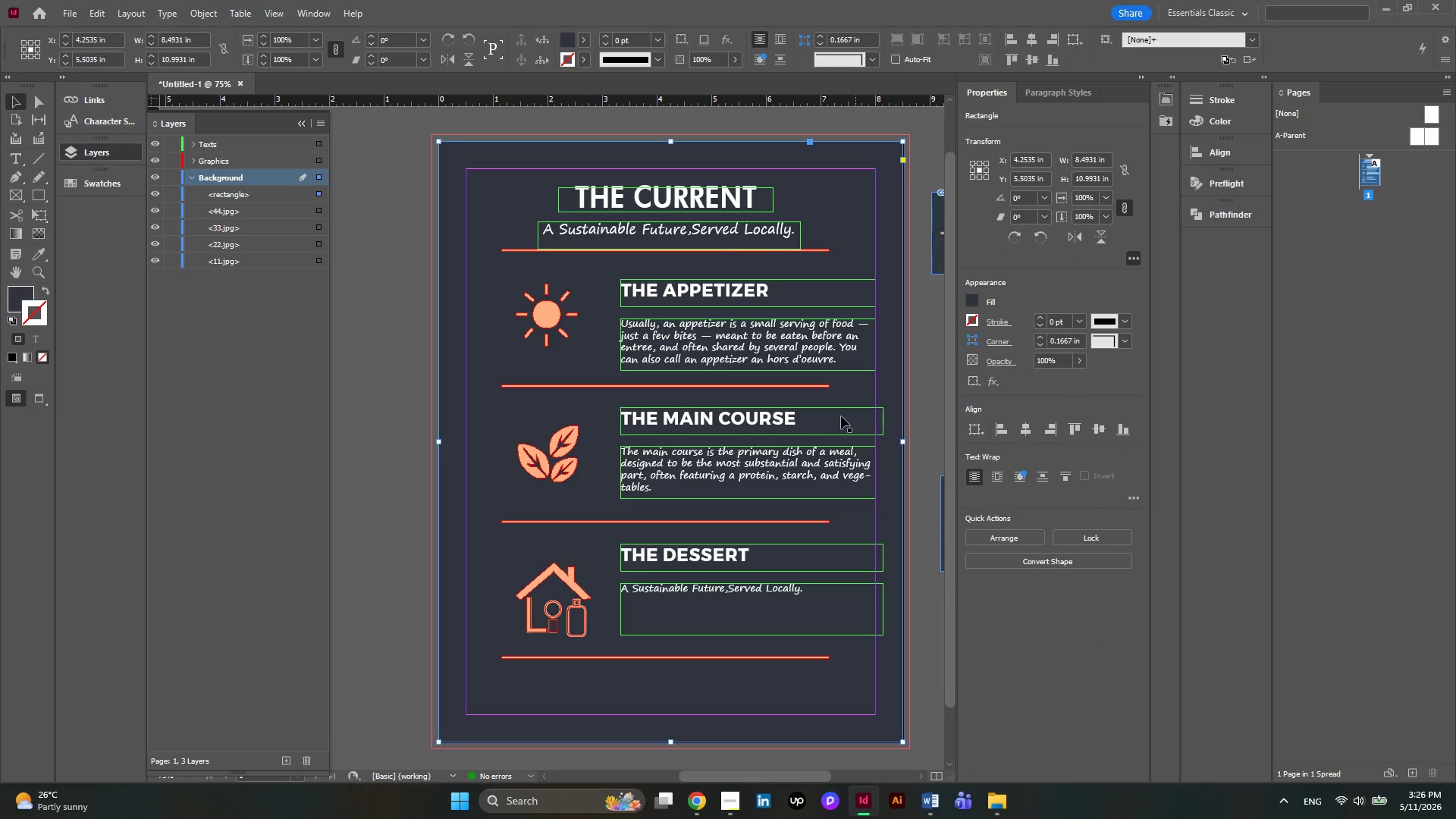 
left_click([803, 418])
 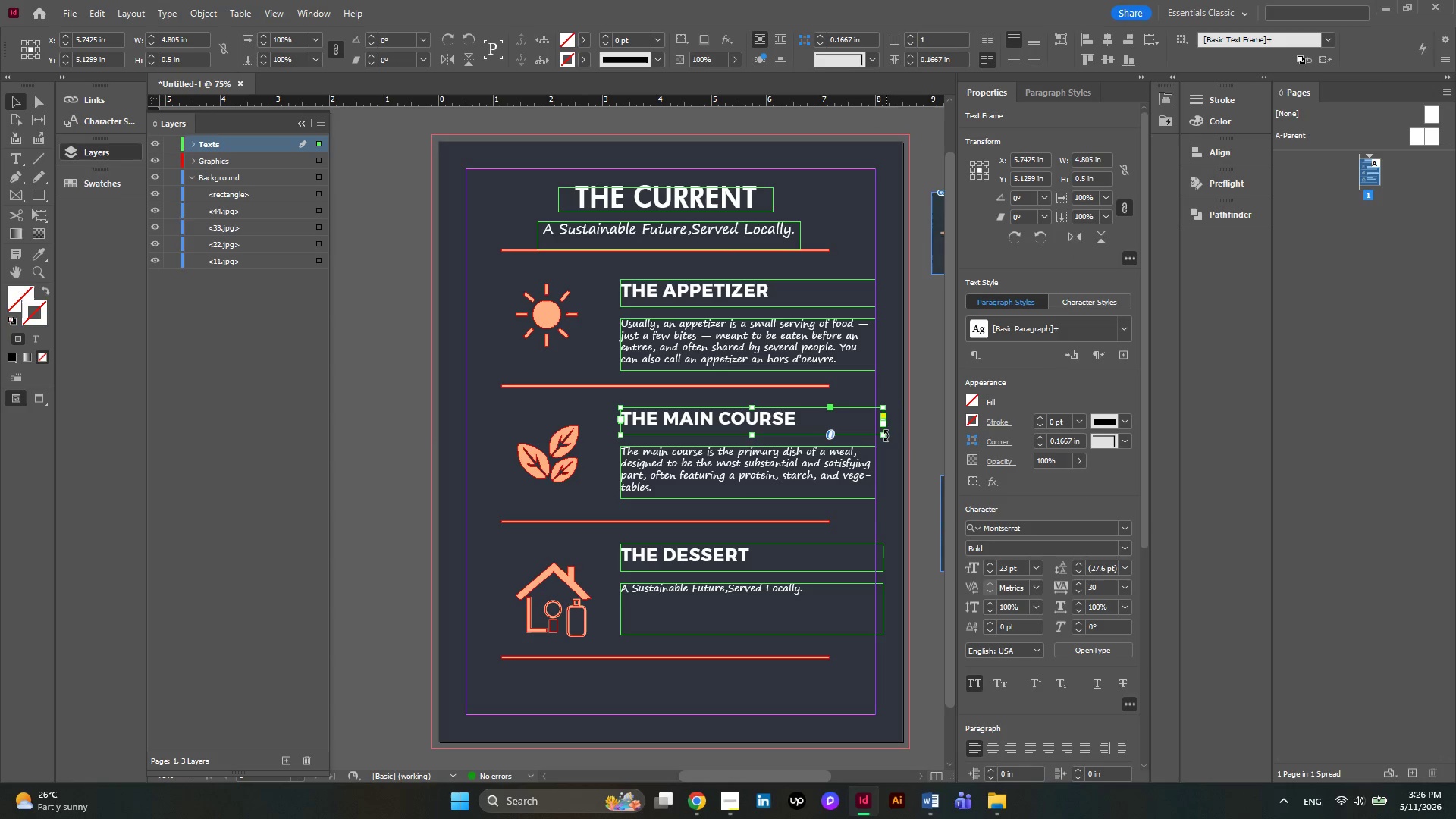 
left_click_drag(start_coordinate=[886, 438], to_coordinate=[877, 438])
 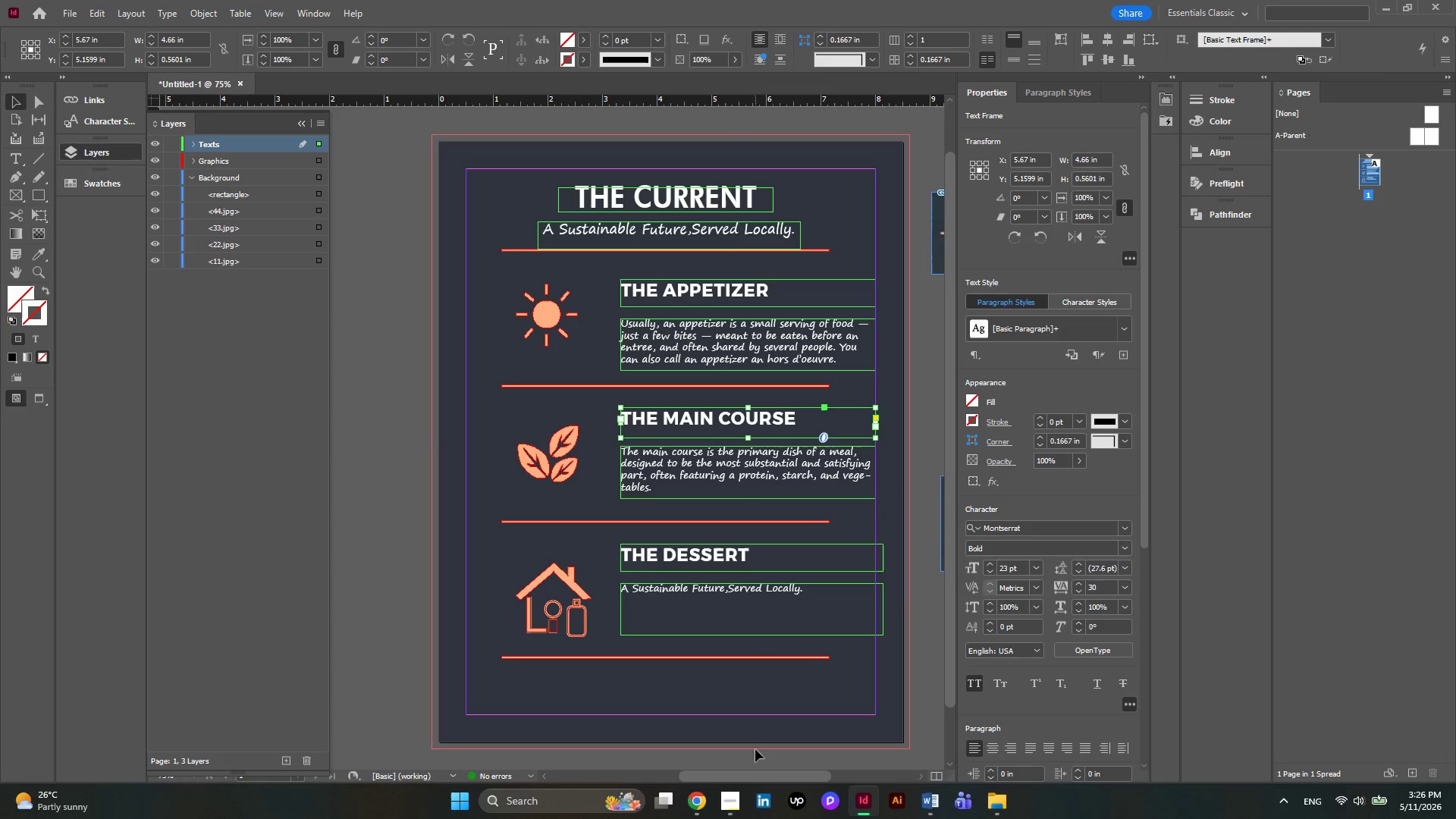 
left_click([698, 800])
 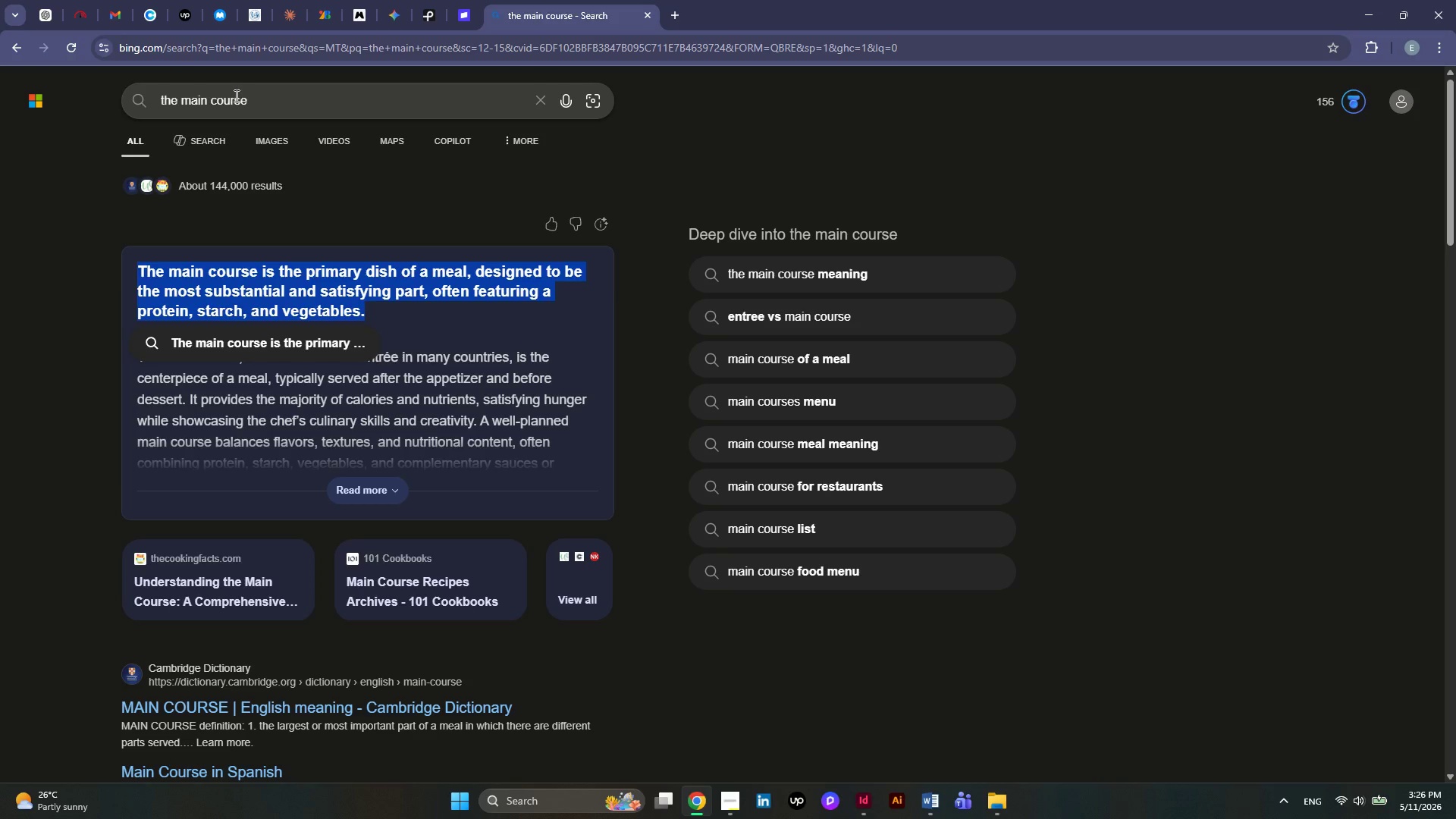 
left_click_drag(start_coordinate=[285, 105], to_coordinate=[180, 114])
 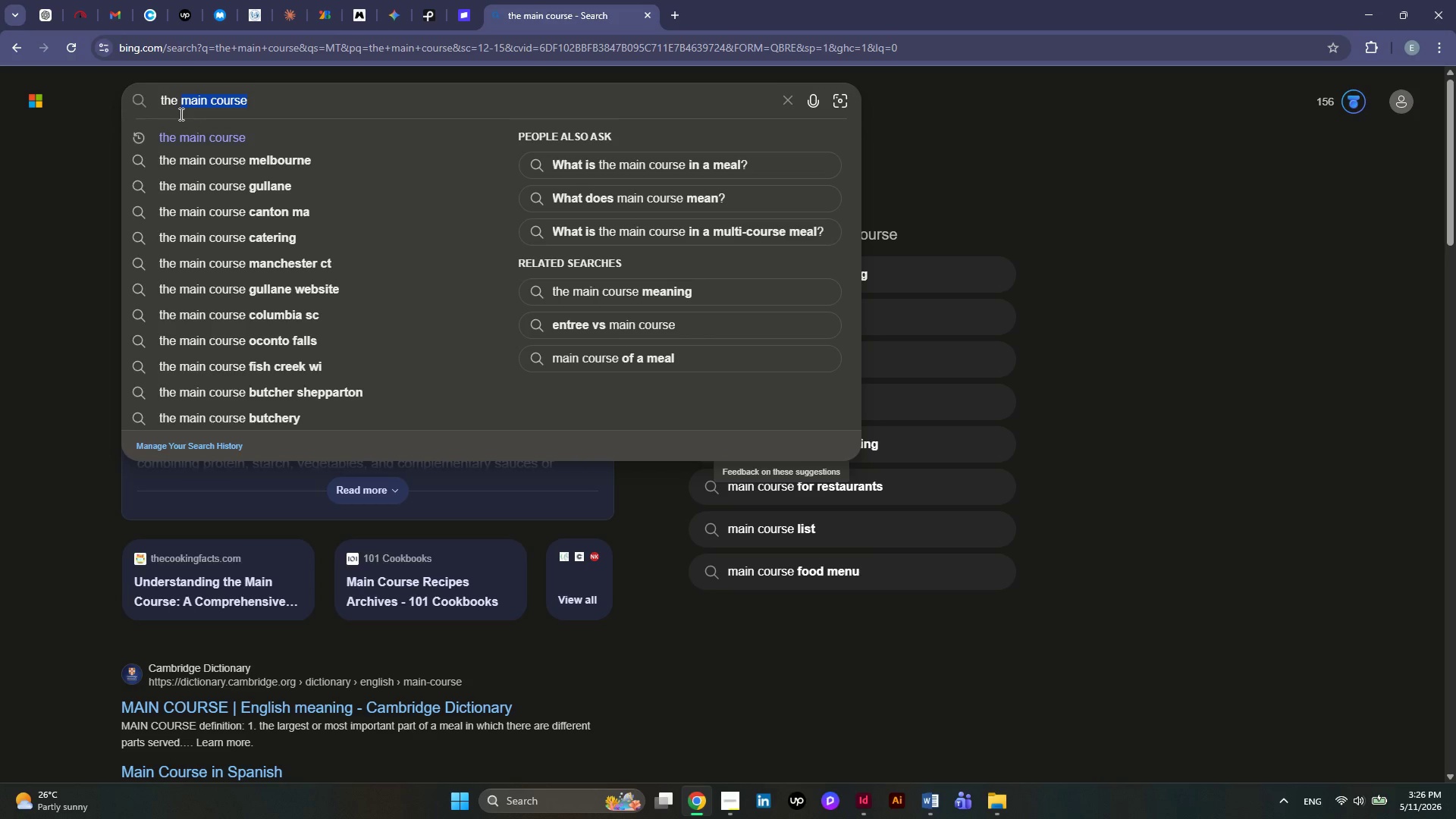 
type(desert)
 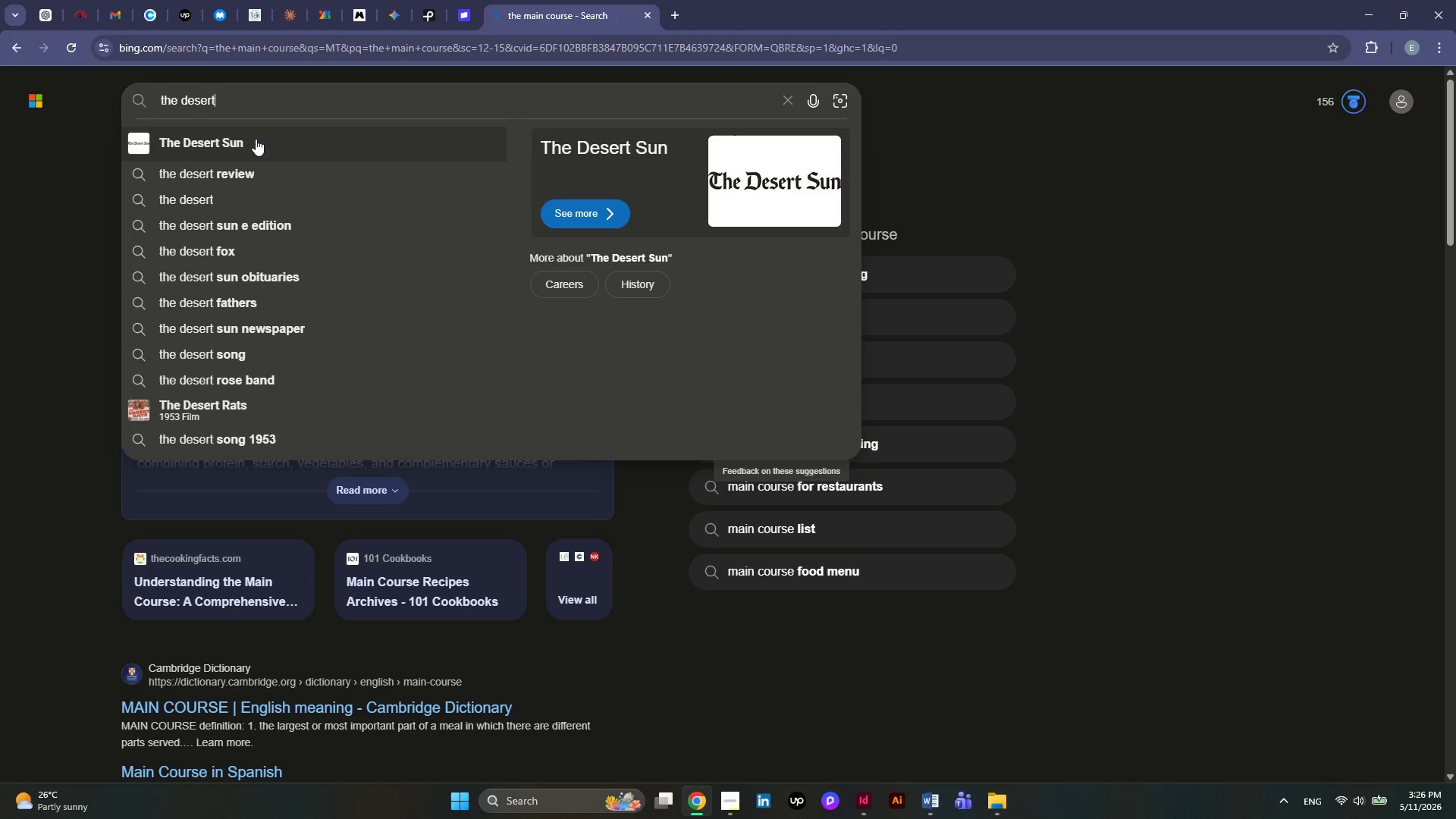 
key(Enter)
 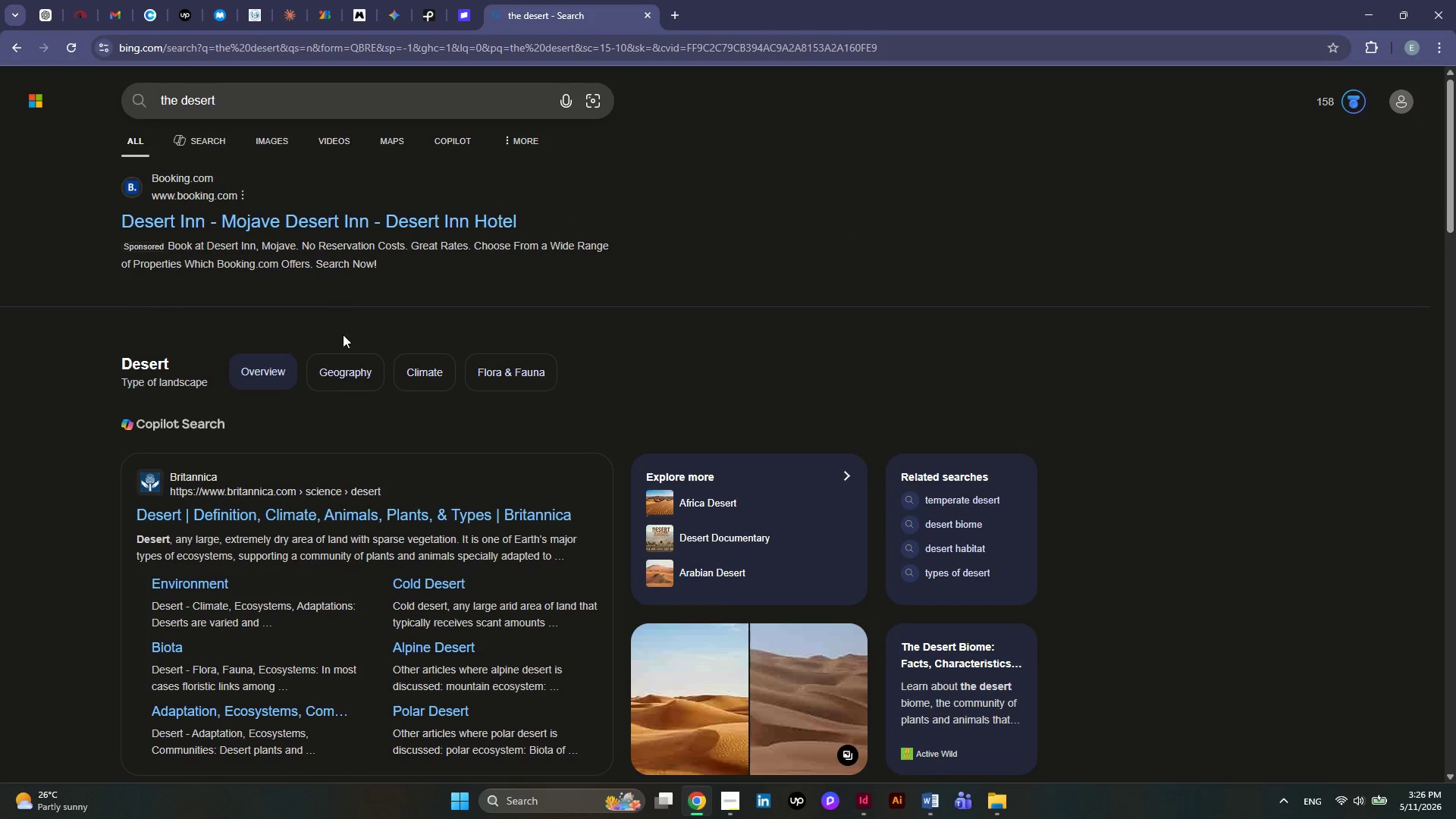 
scroll: coordinate [315, 554], scroll_direction: down, amount: 3.0
 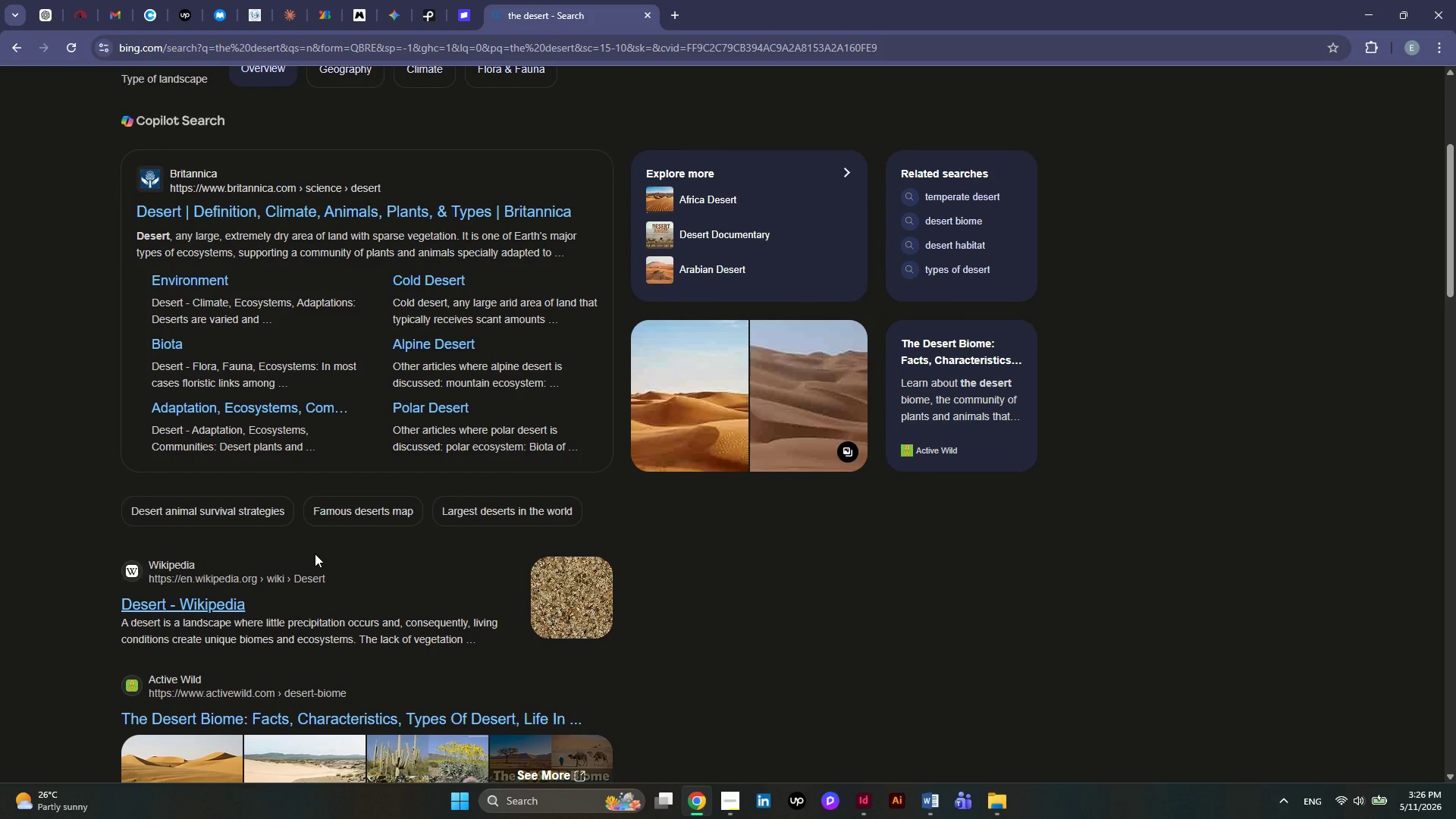 
scroll: coordinate [315, 554], scroll_direction: up, amount: 6.0
 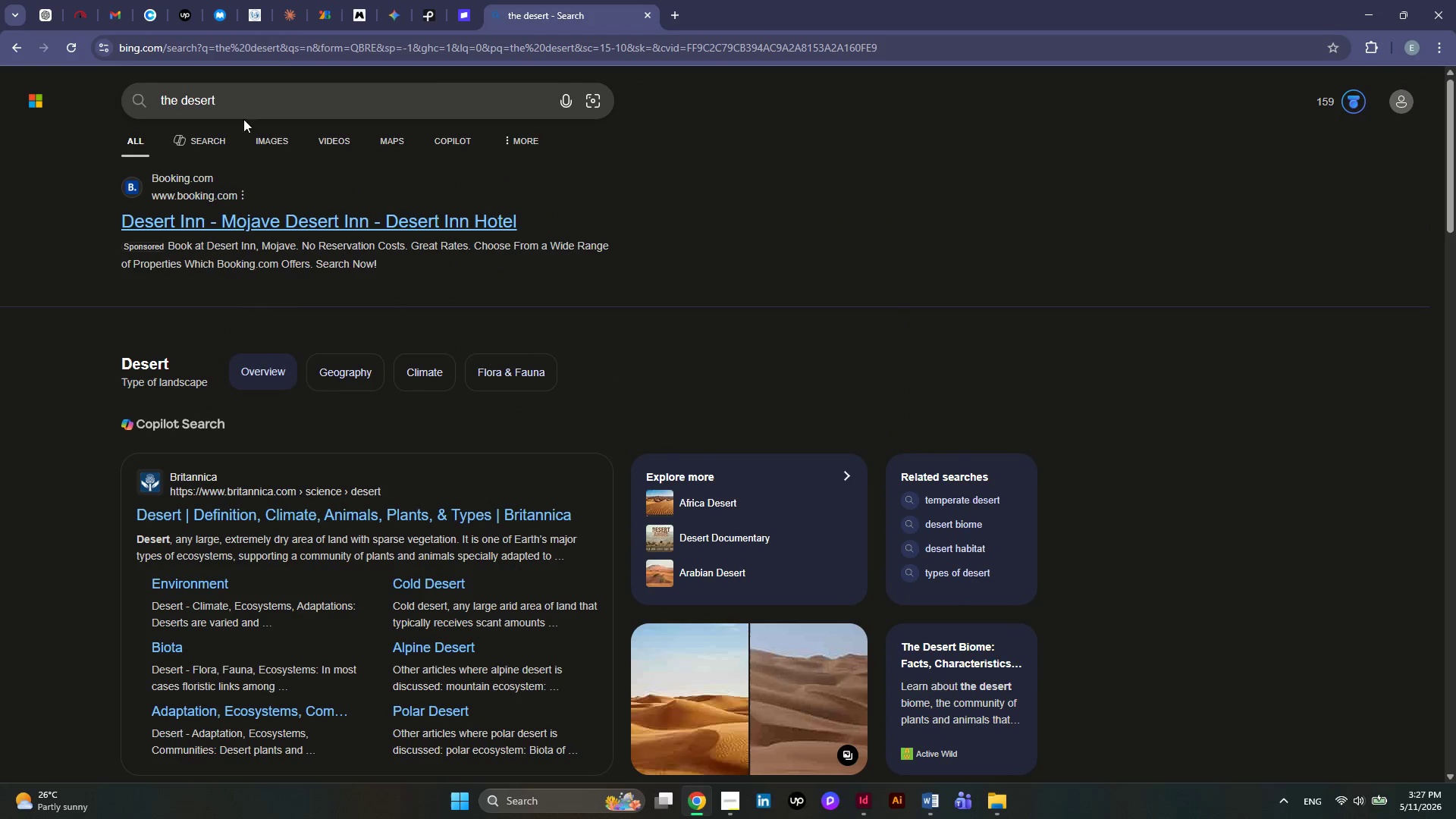 
left_click([251, 96])
 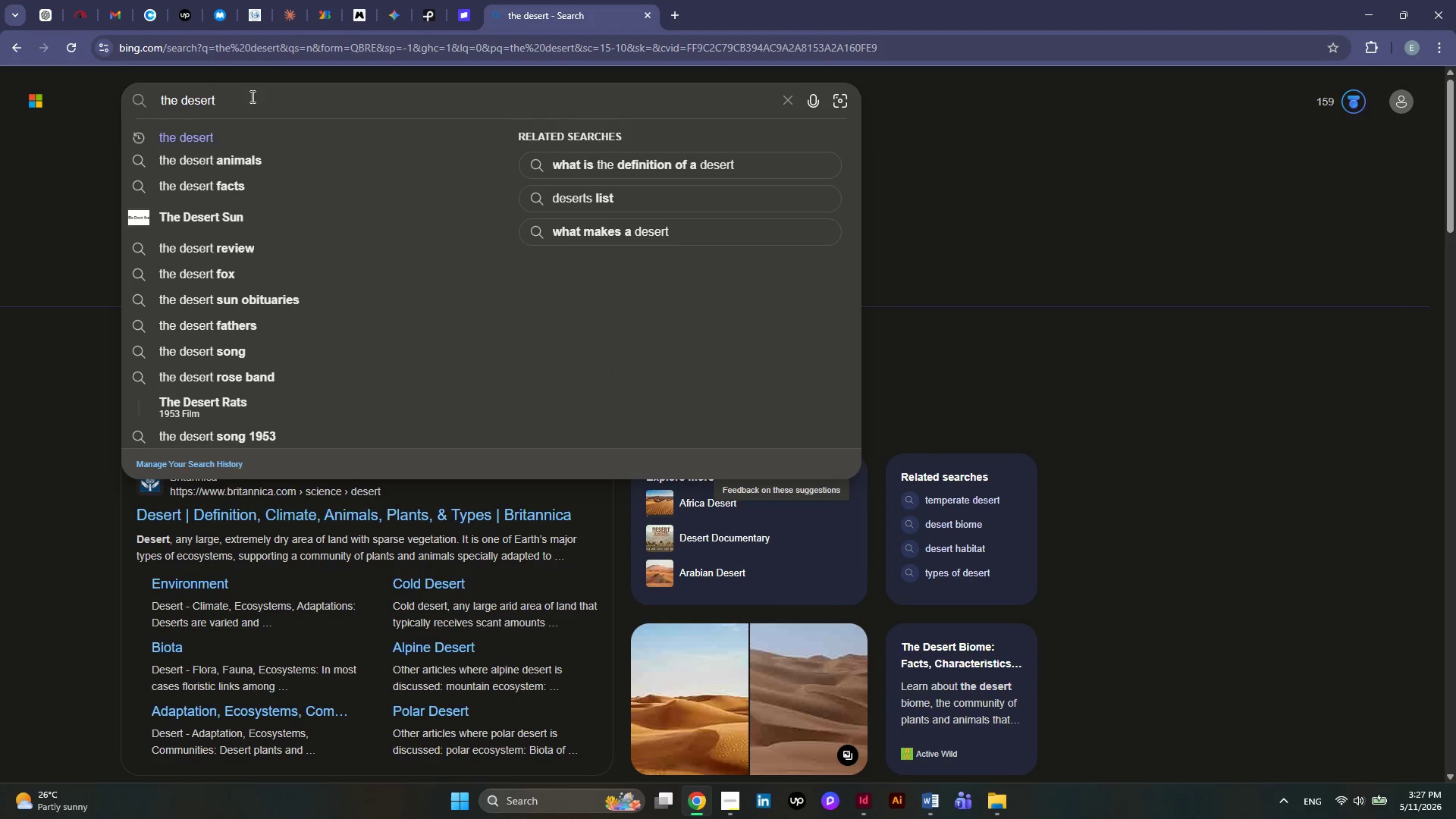 
type( meal)
 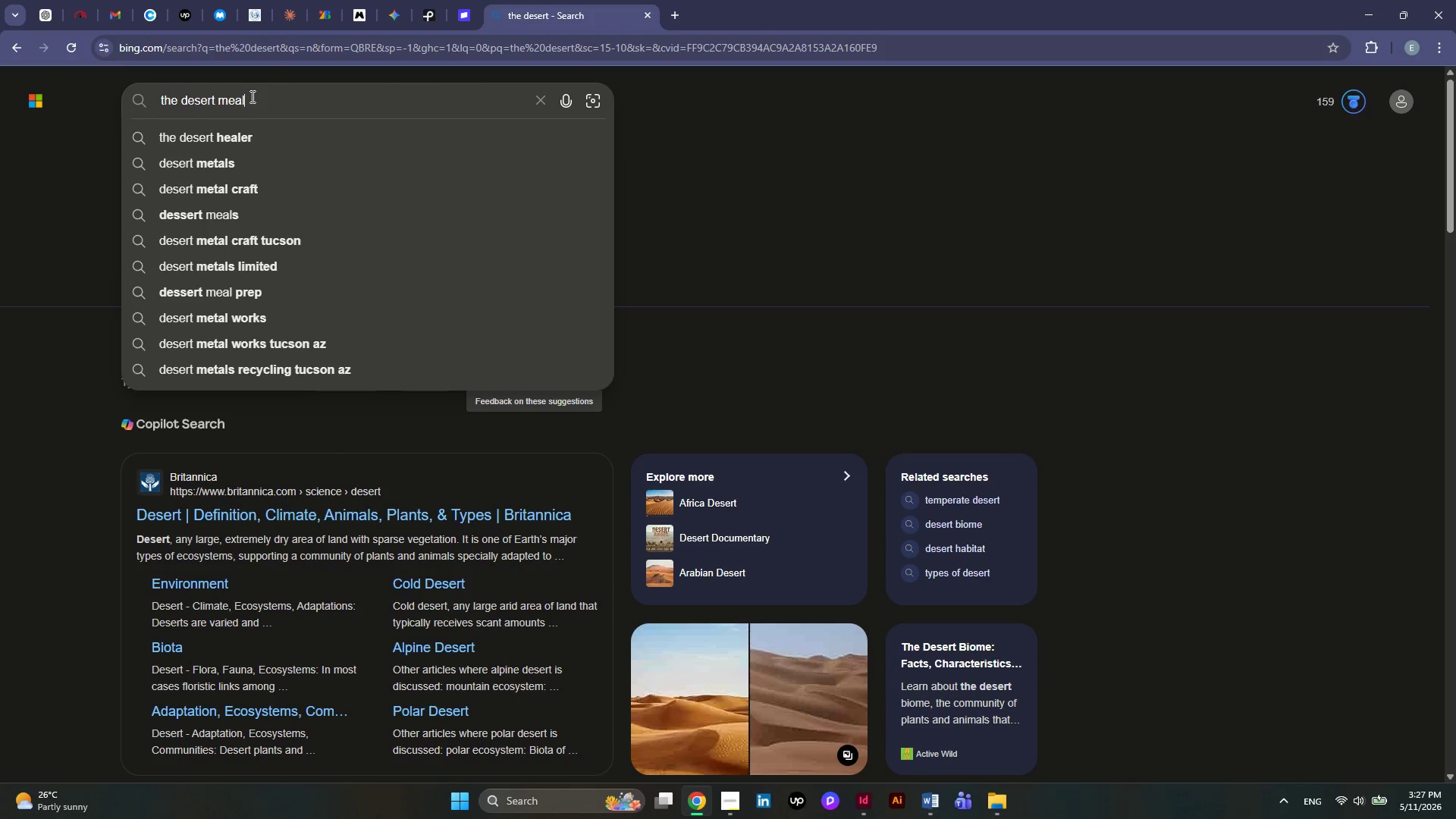 
key(Enter)
 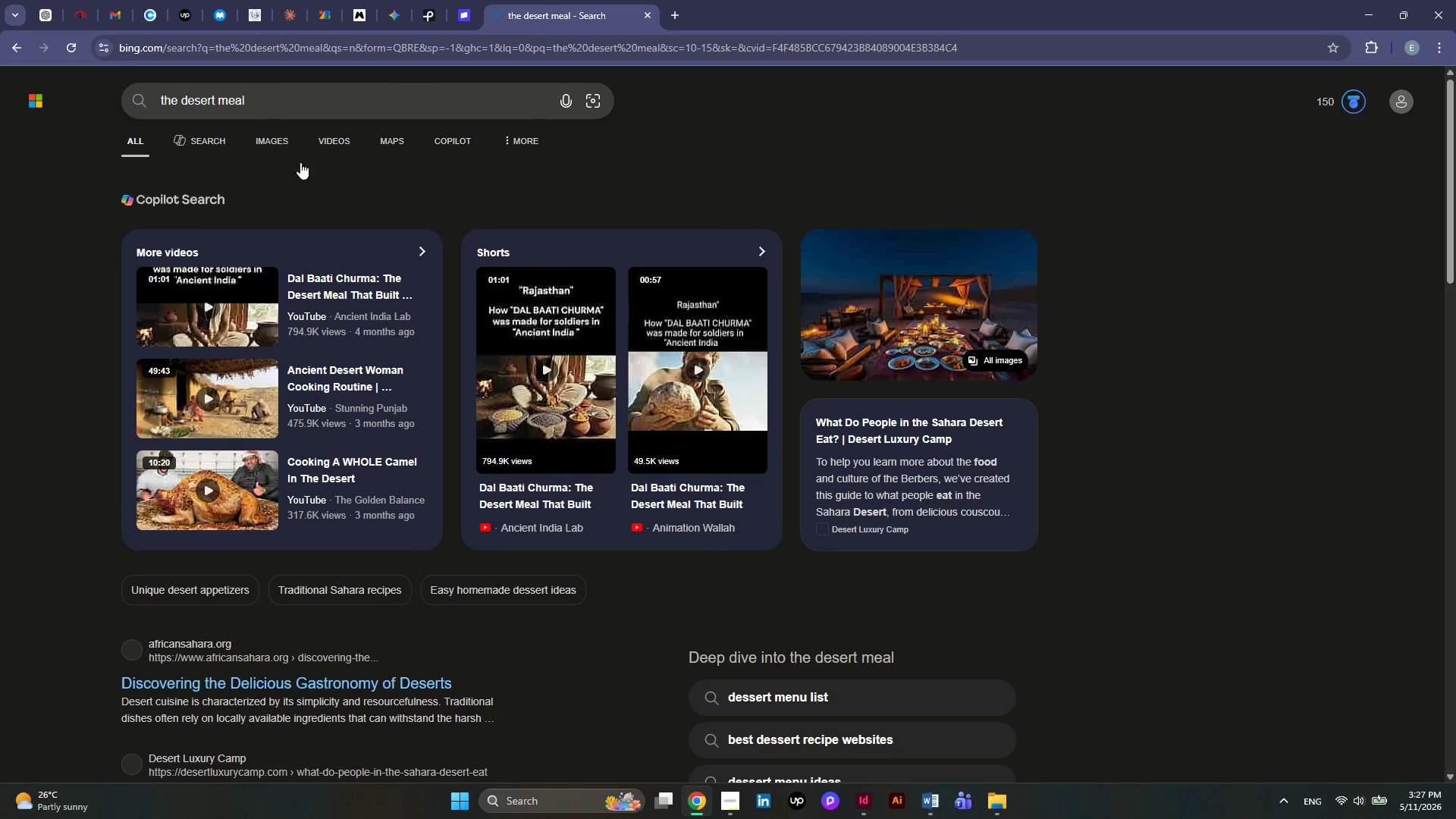 
scroll: coordinate [351, 243], scroll_direction: down, amount: 2.0
 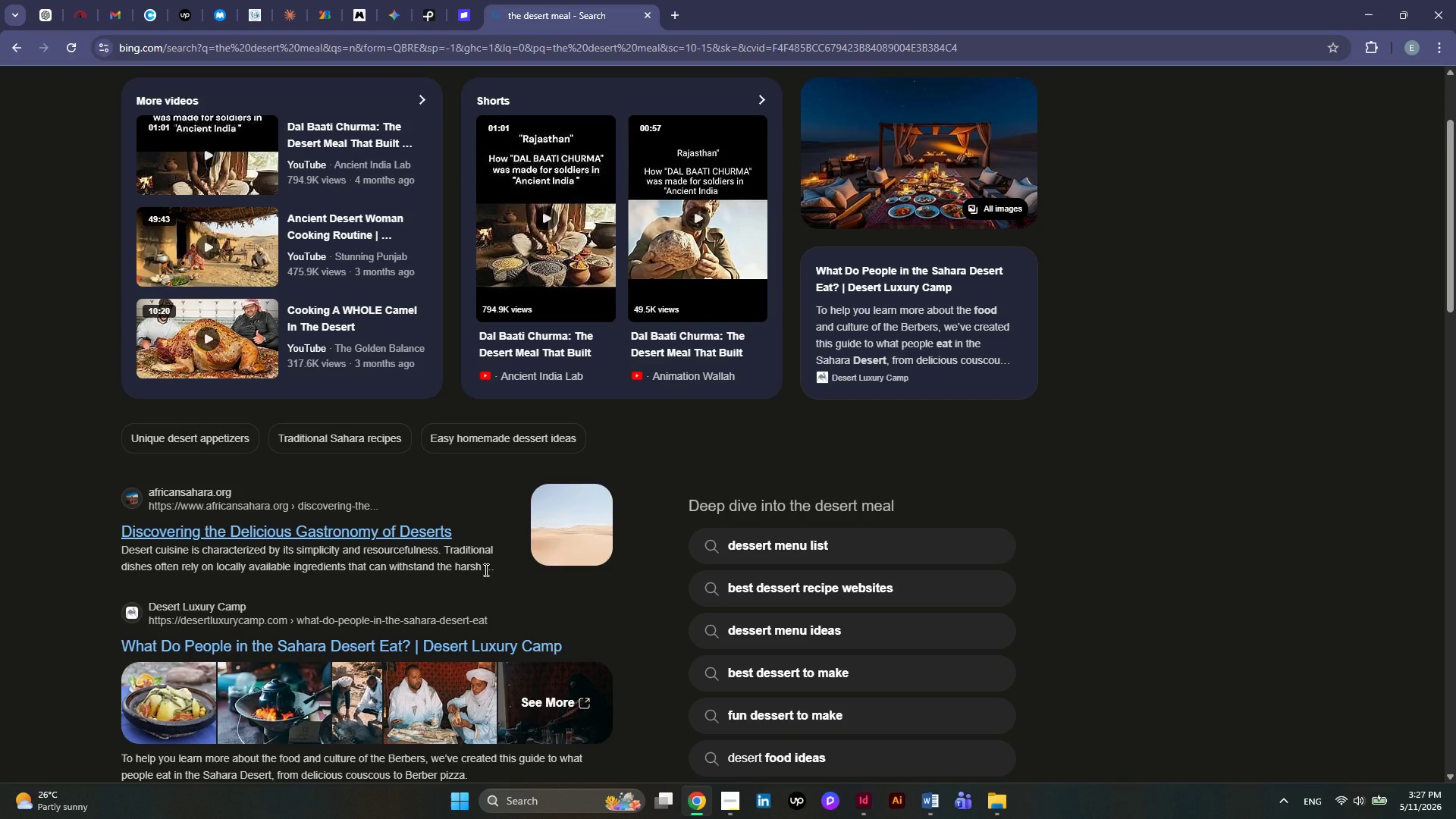 
wait(5.41)
 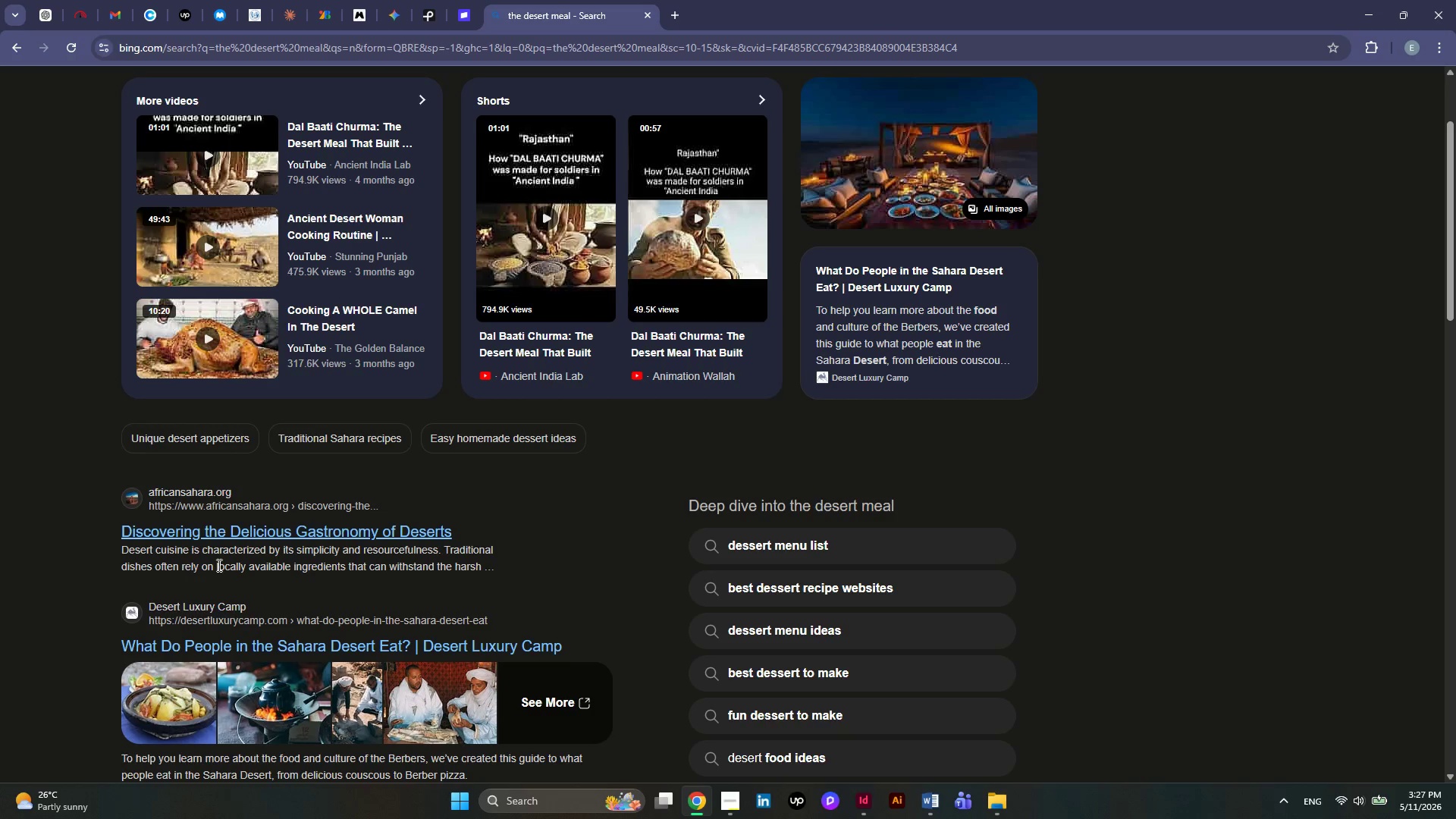 
left_click_drag(start_coordinate=[485, 570], to_coordinate=[124, 557])
 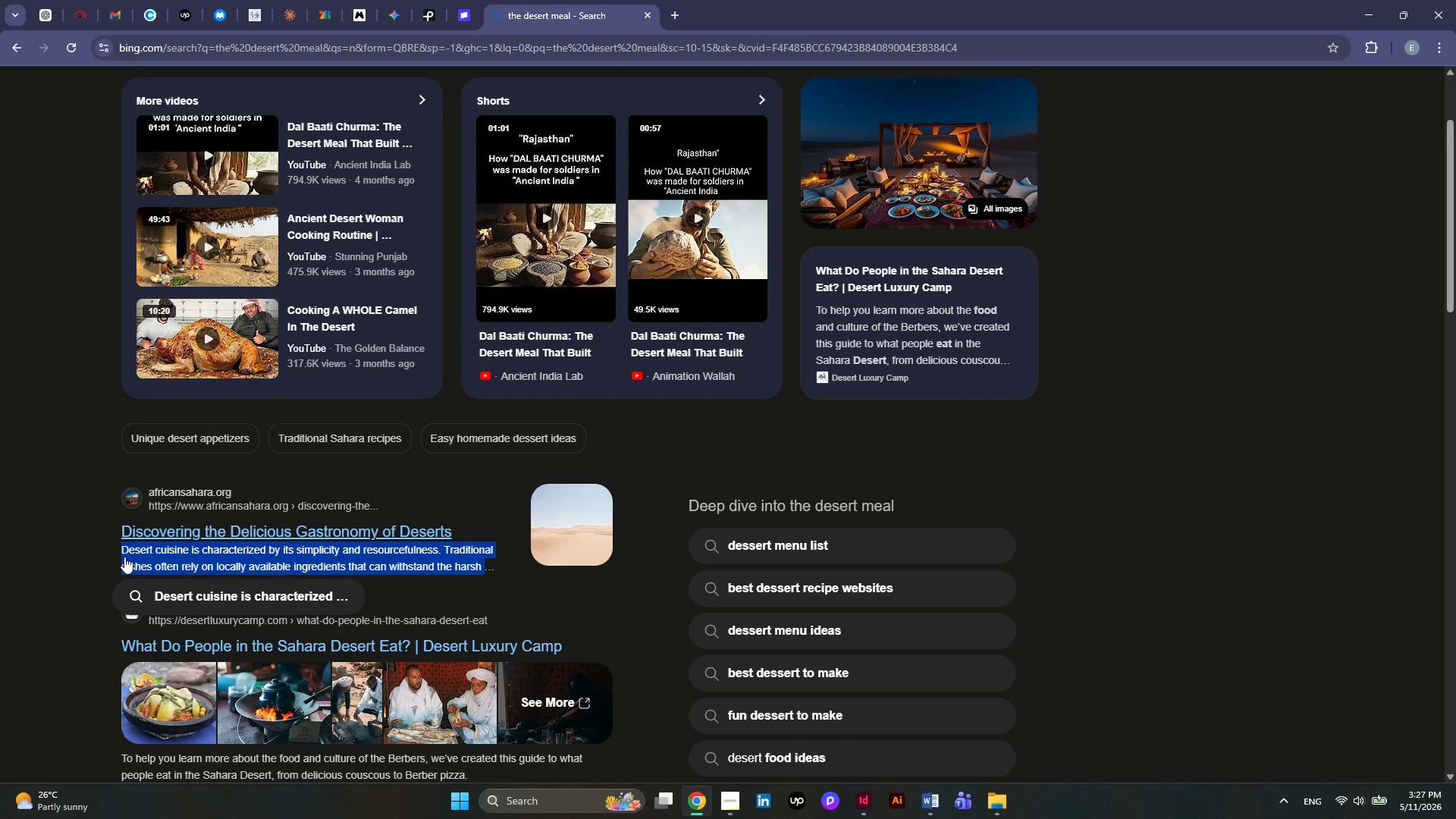 
key(Control+C)
 